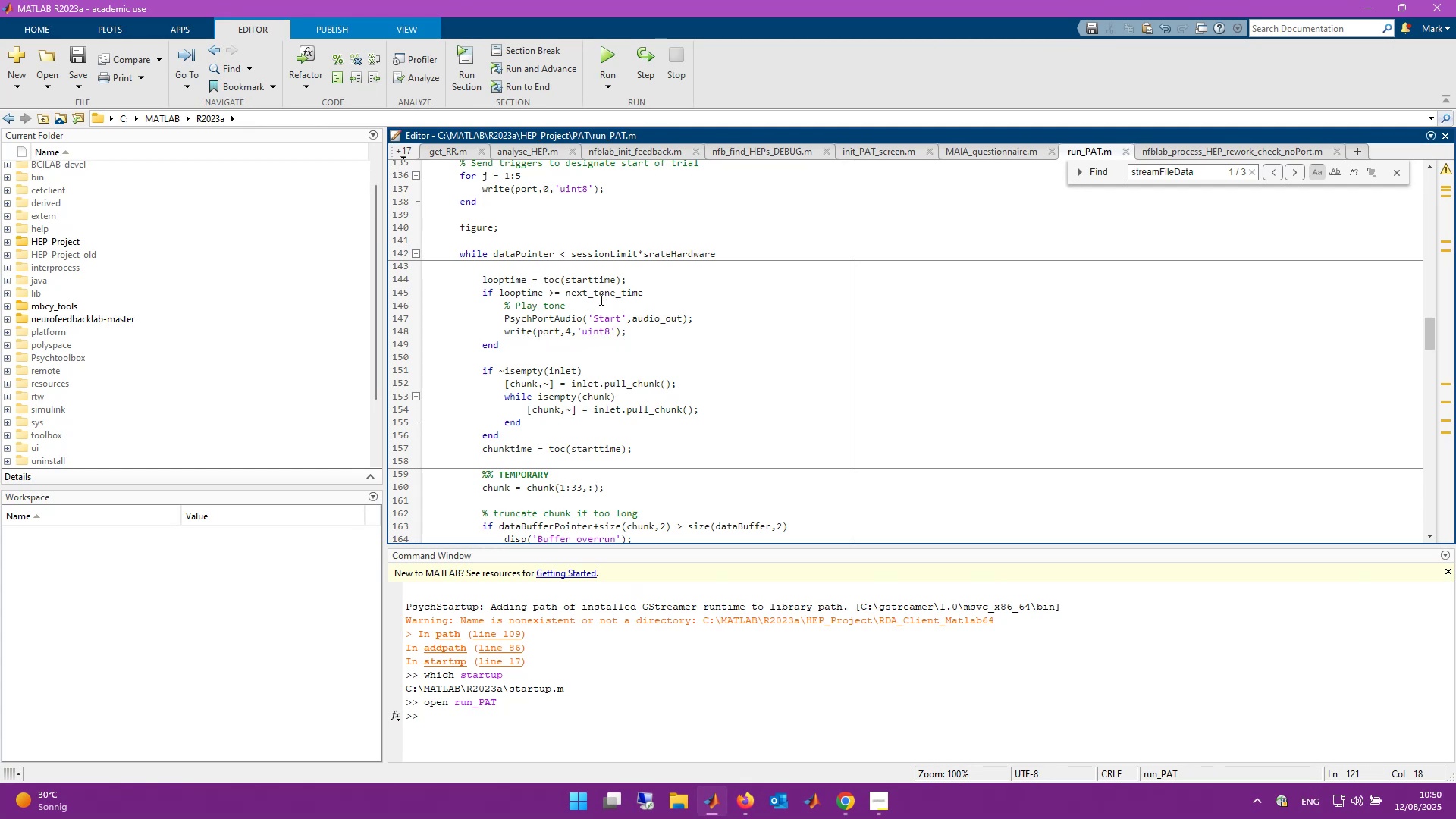 
left_click([567, 359])
 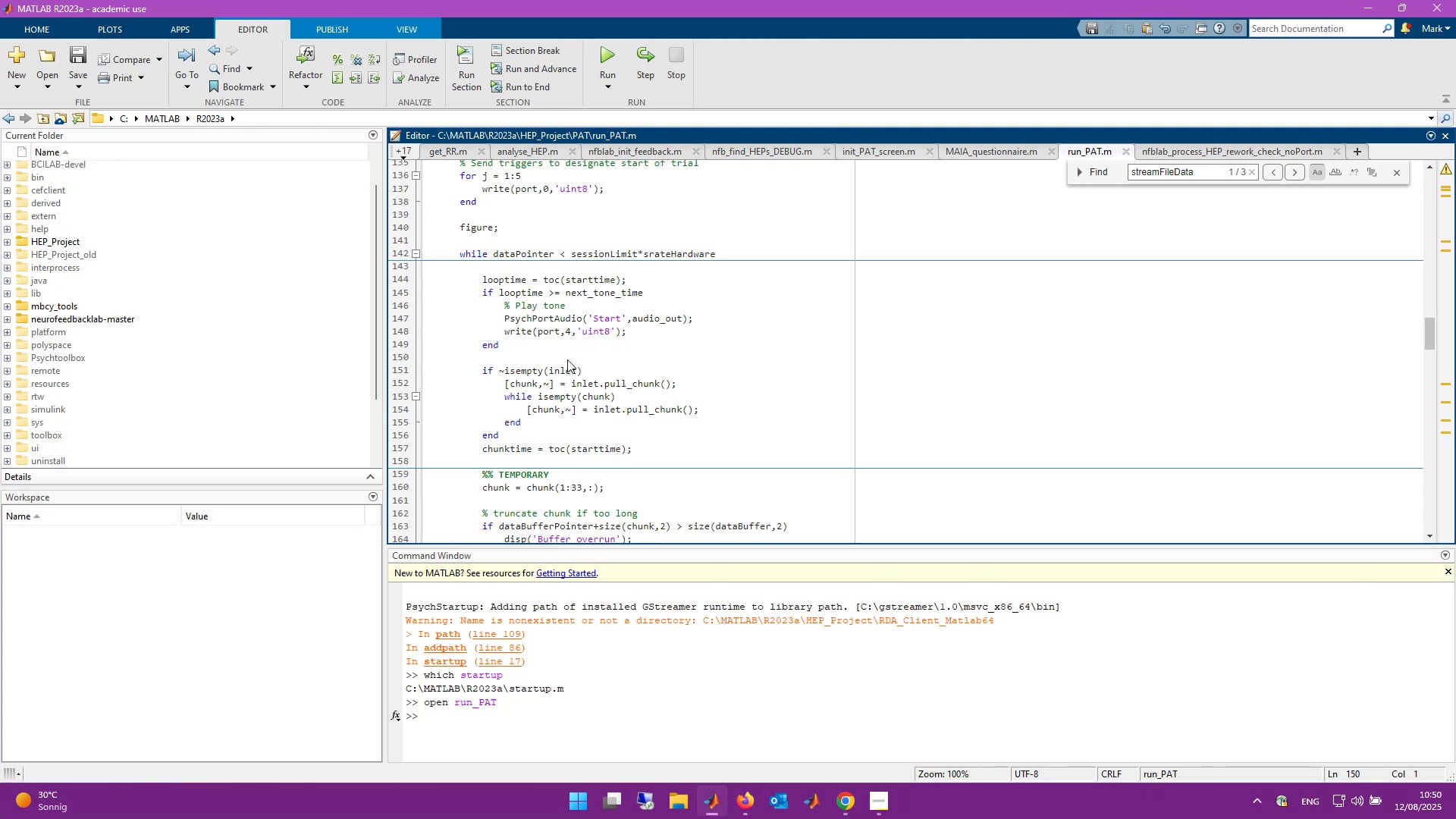 
key(Tab)
 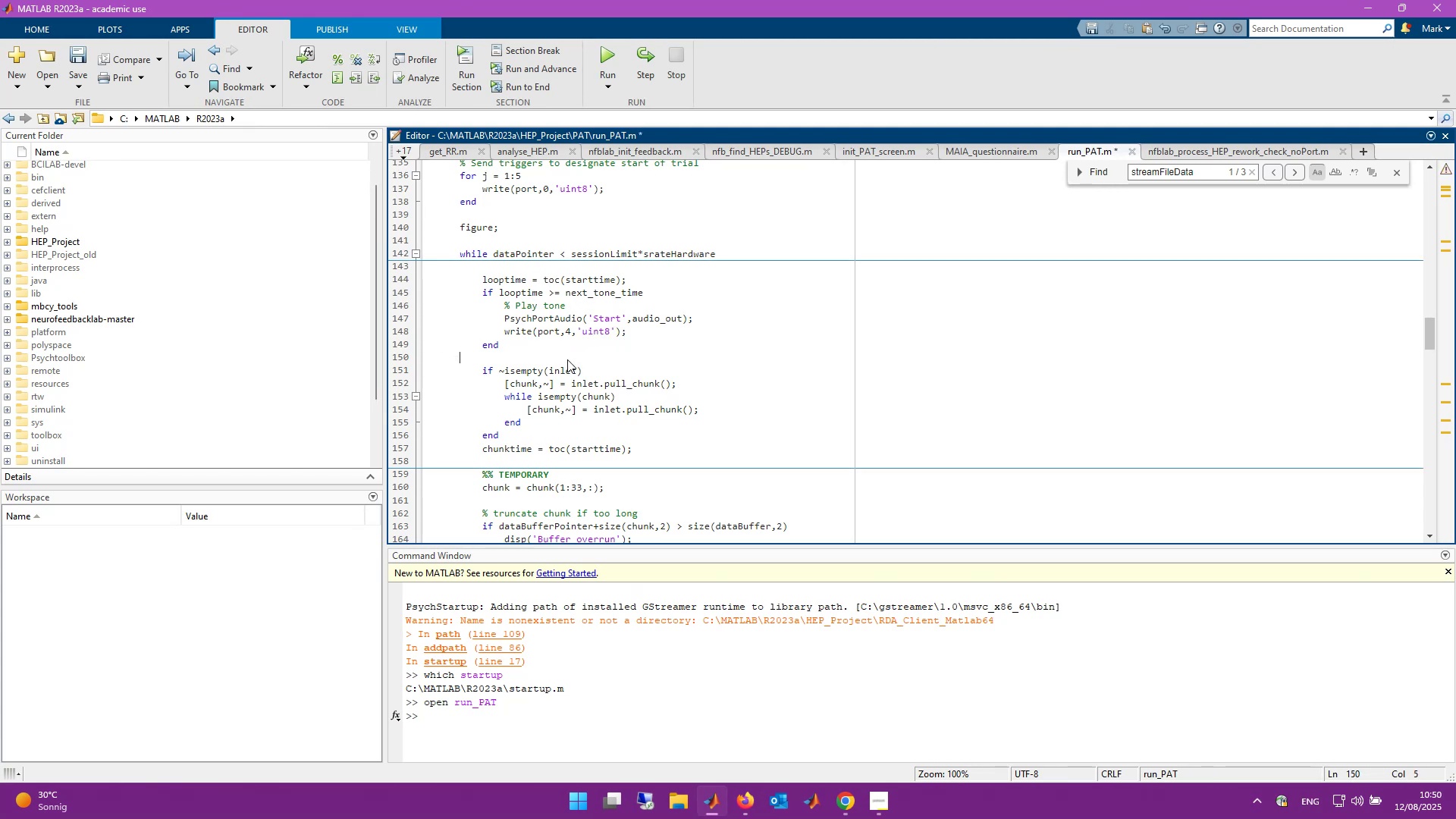 
key(Tab)
 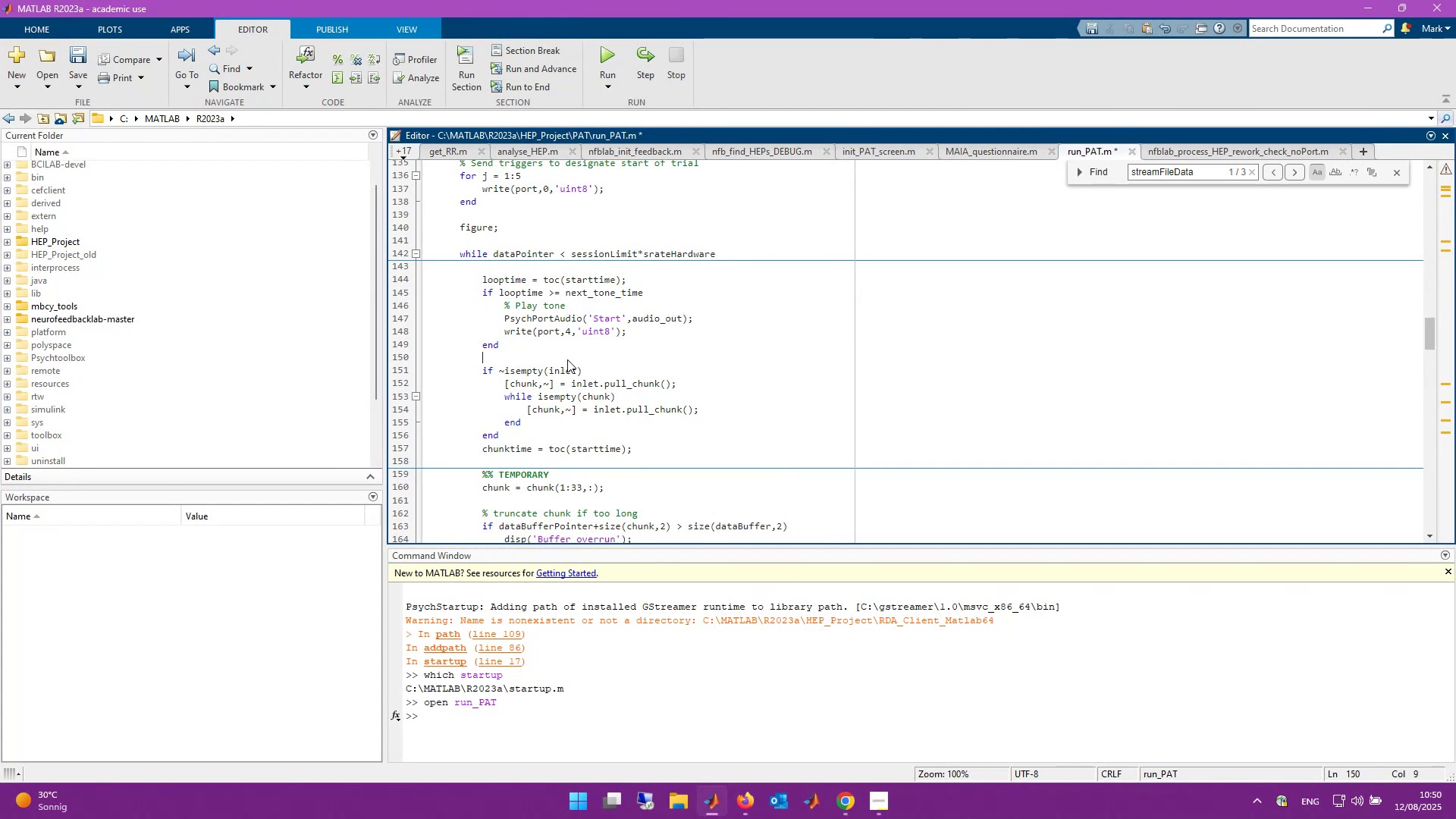 
key(Enter)
 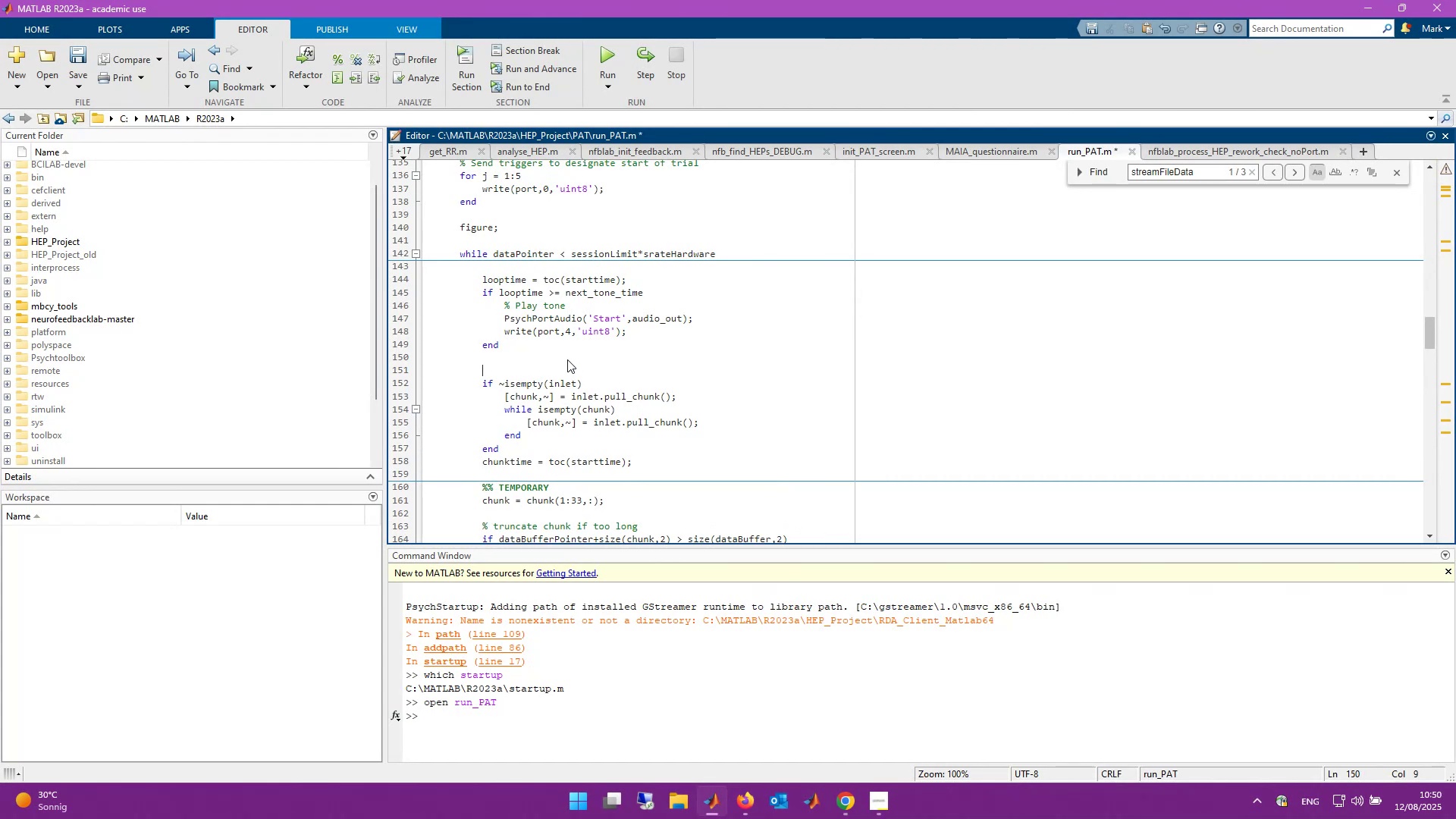 
key(Enter)
 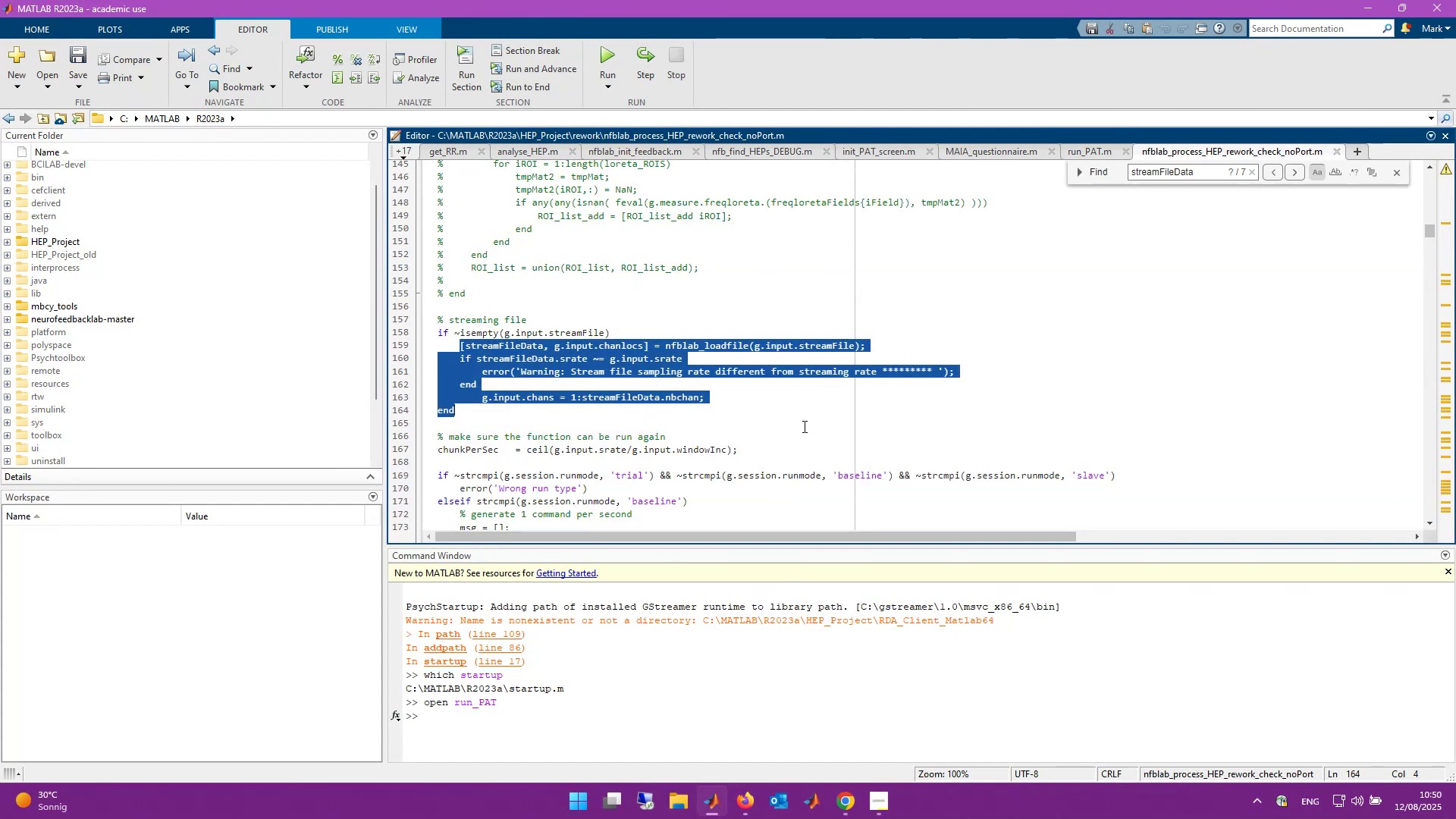 
left_click([1300, 171])
 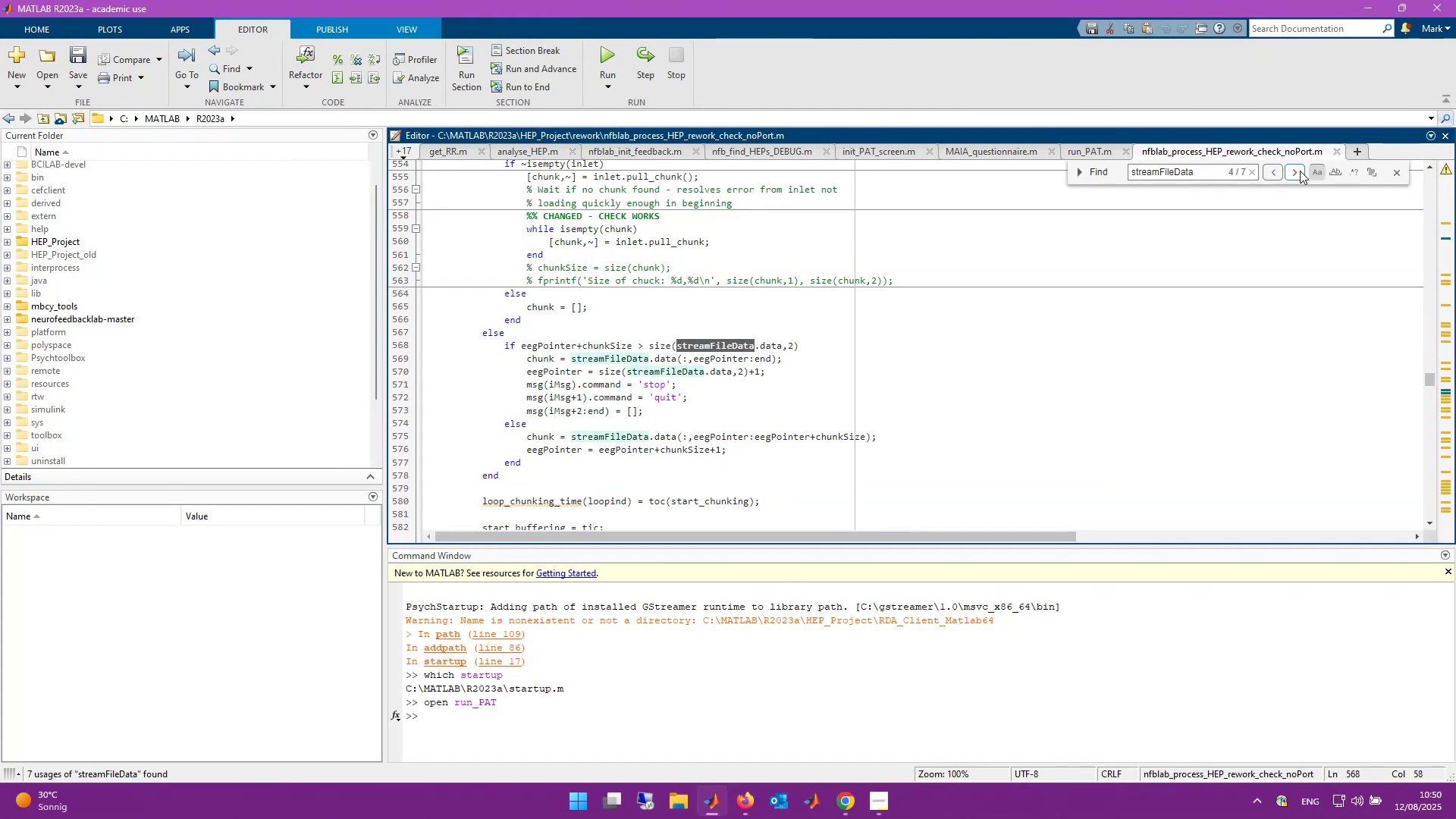 
left_click([1279, 174])
 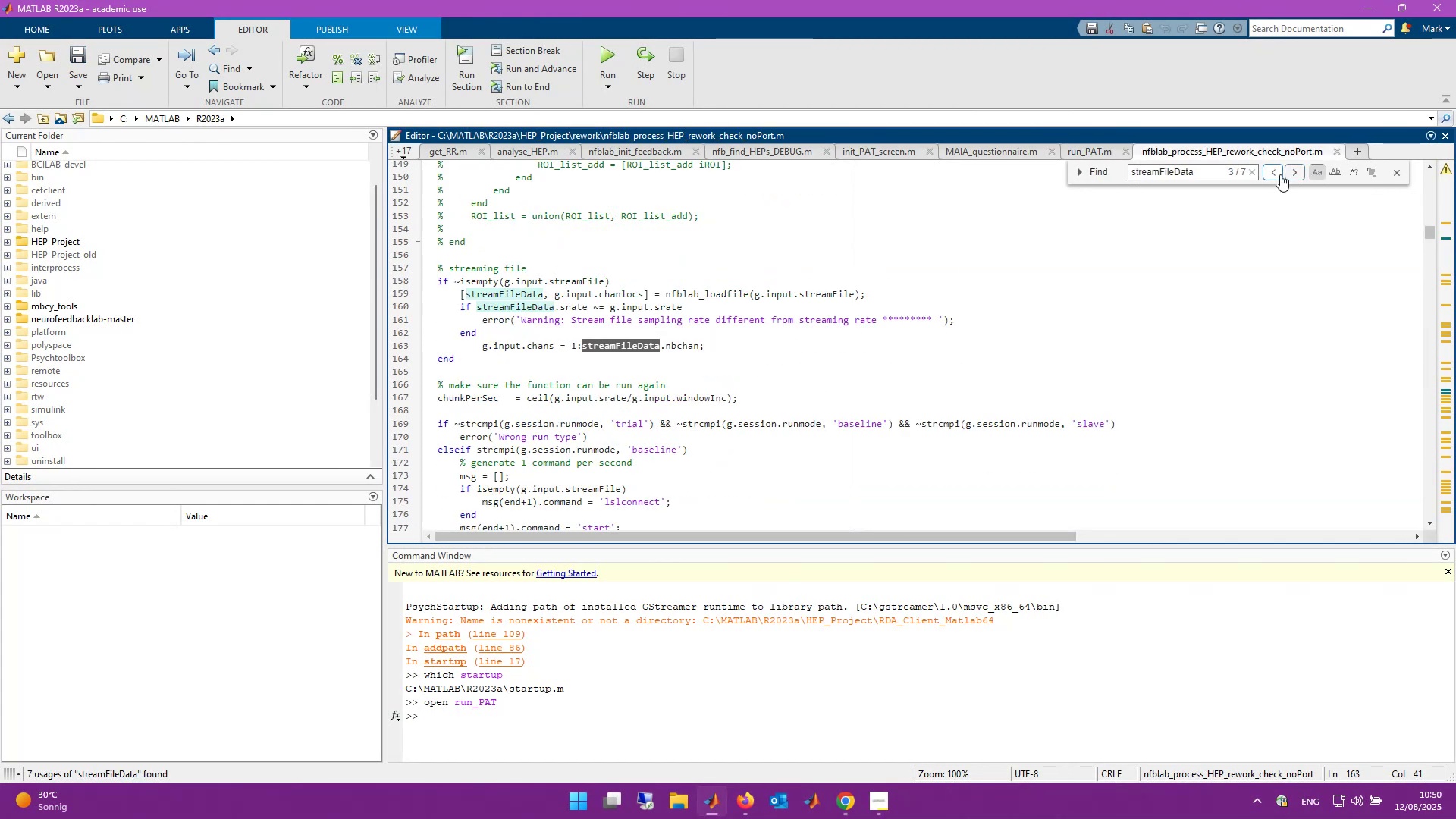 
left_click([1280, 173])
 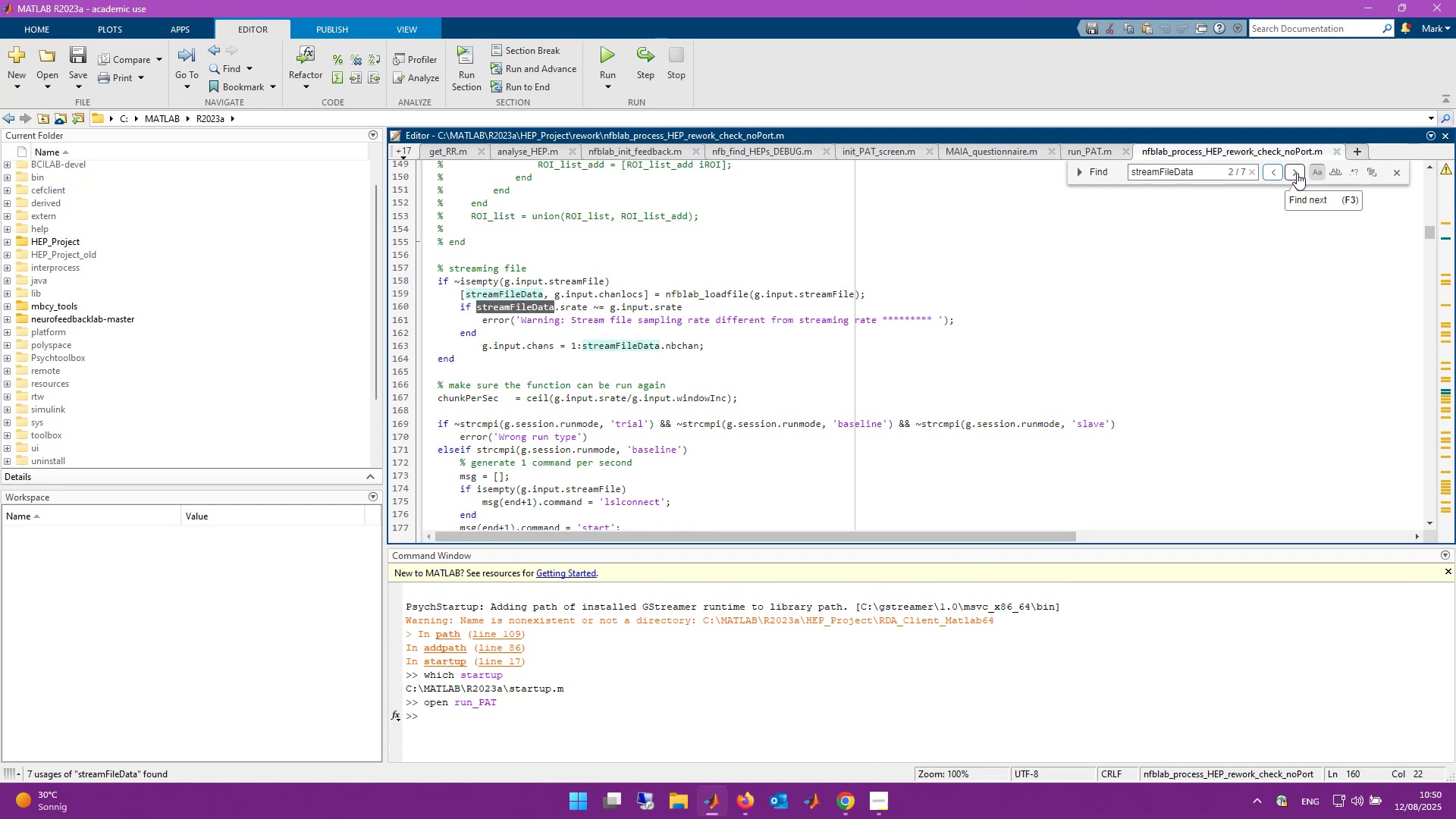 
double_click([1297, 173])
 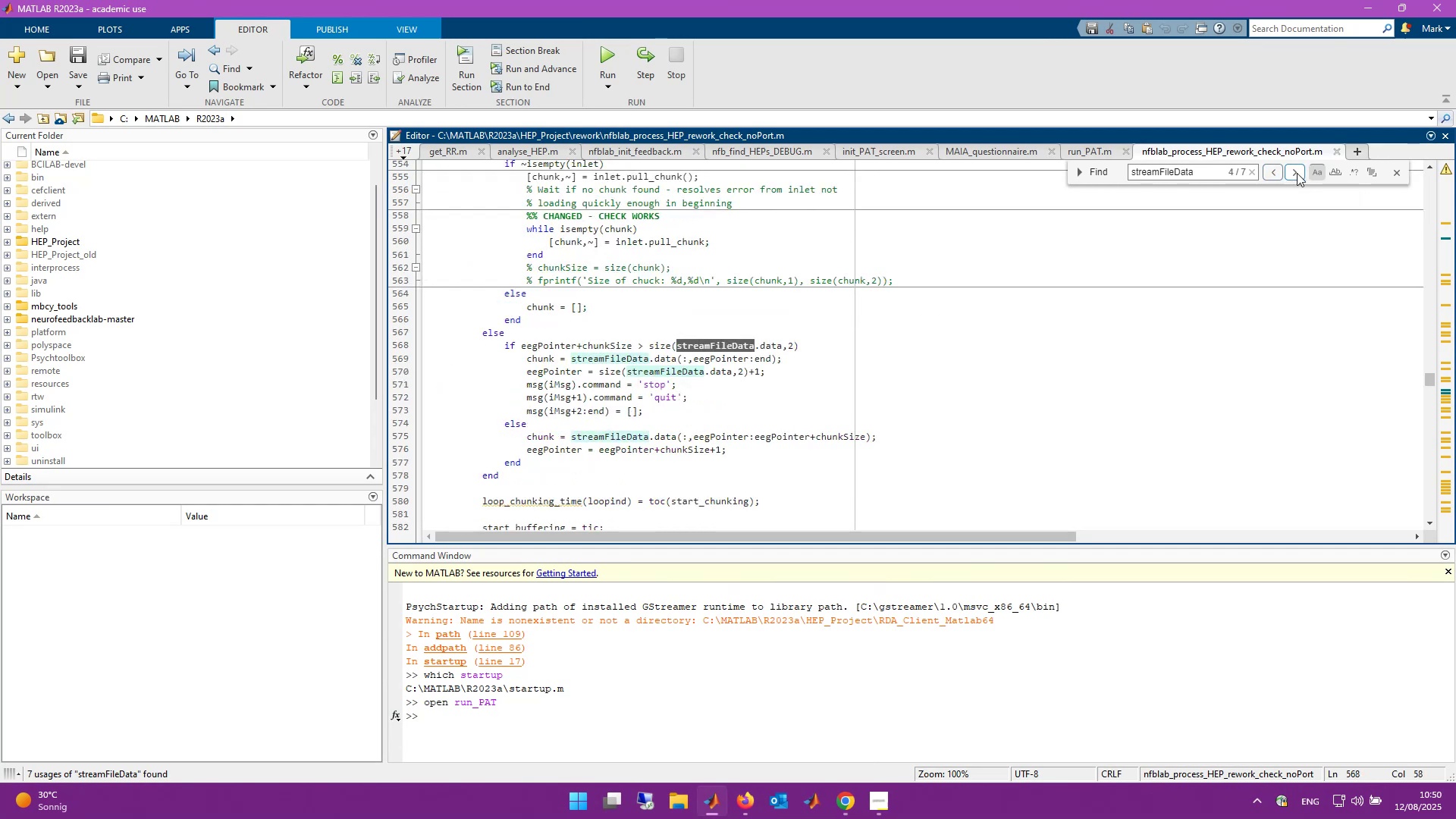 
left_click([1297, 173])
 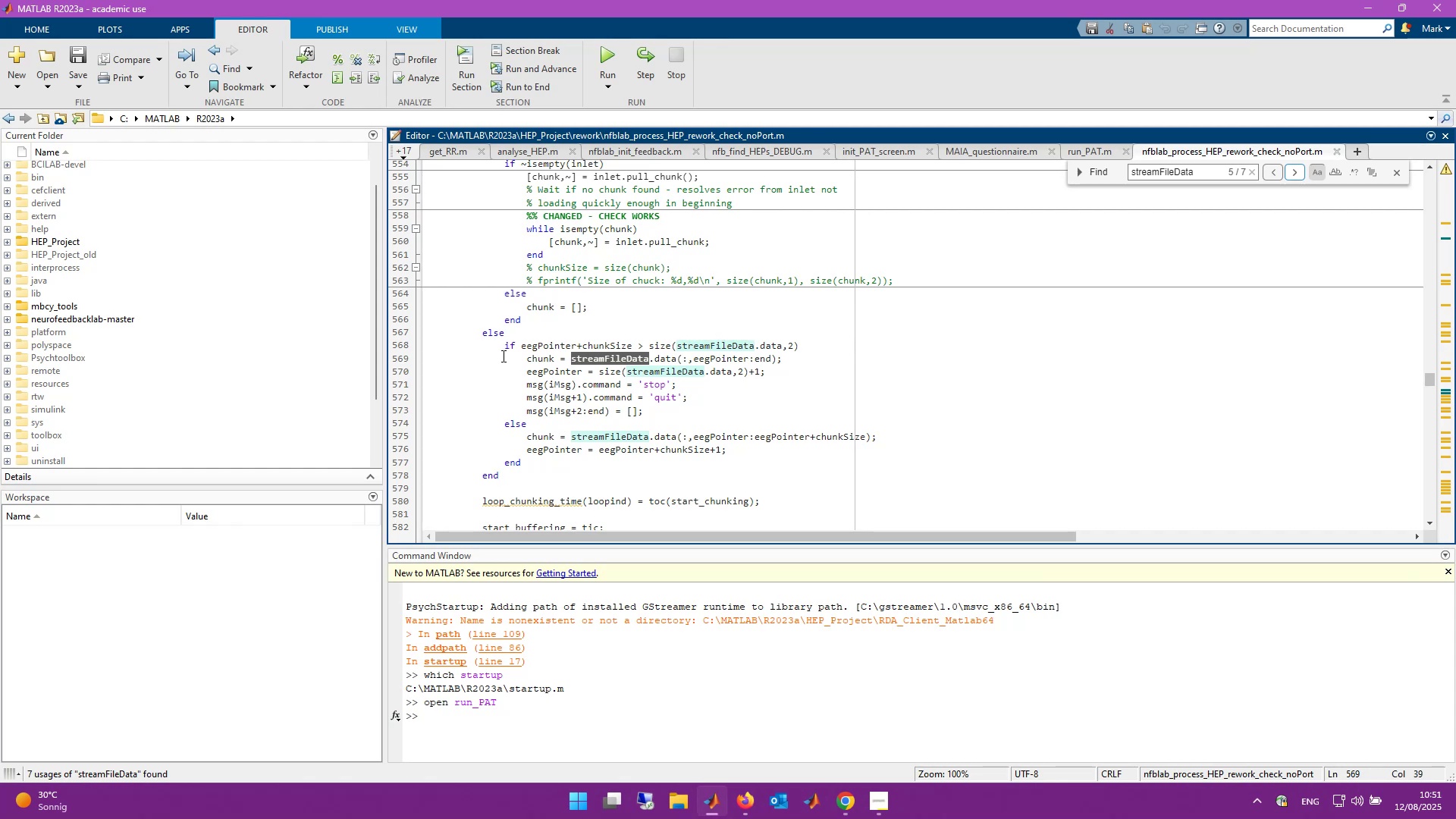 
wait(18.59)
 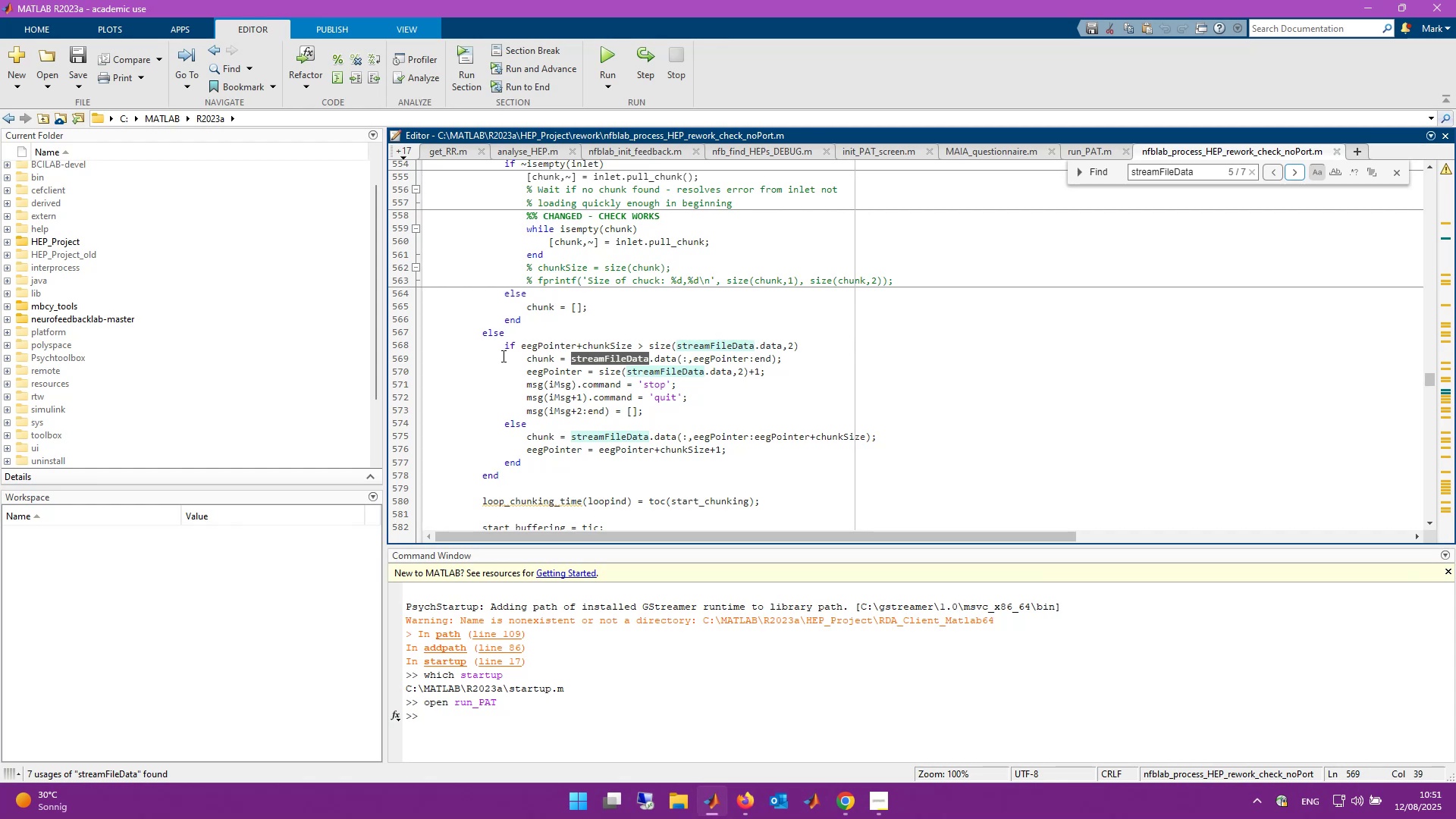 
left_click_drag(start_coordinate=[504, 347], to_coordinate=[674, 461])
 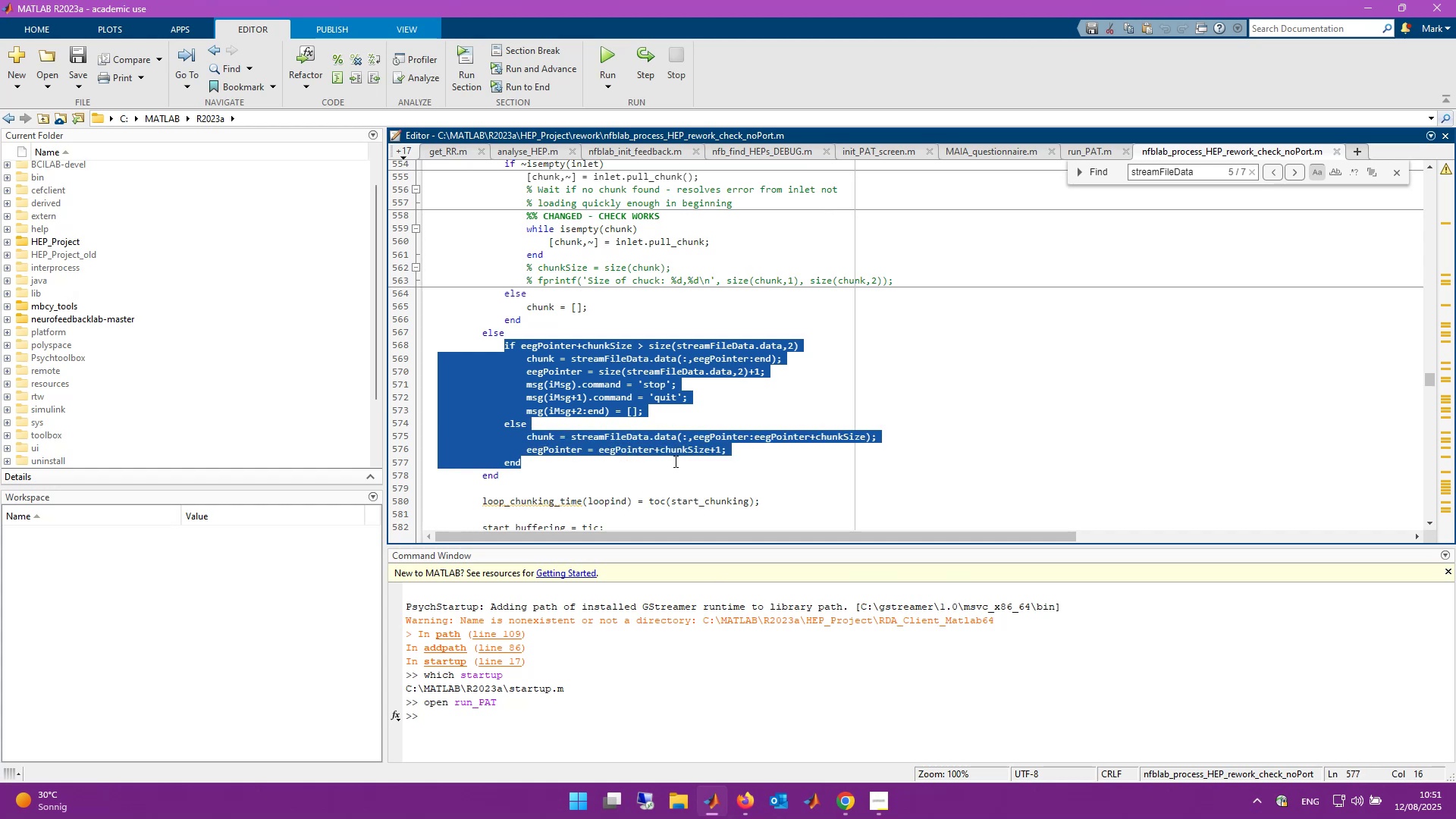 
hold_key(key=ControlLeft, duration=1.2)
 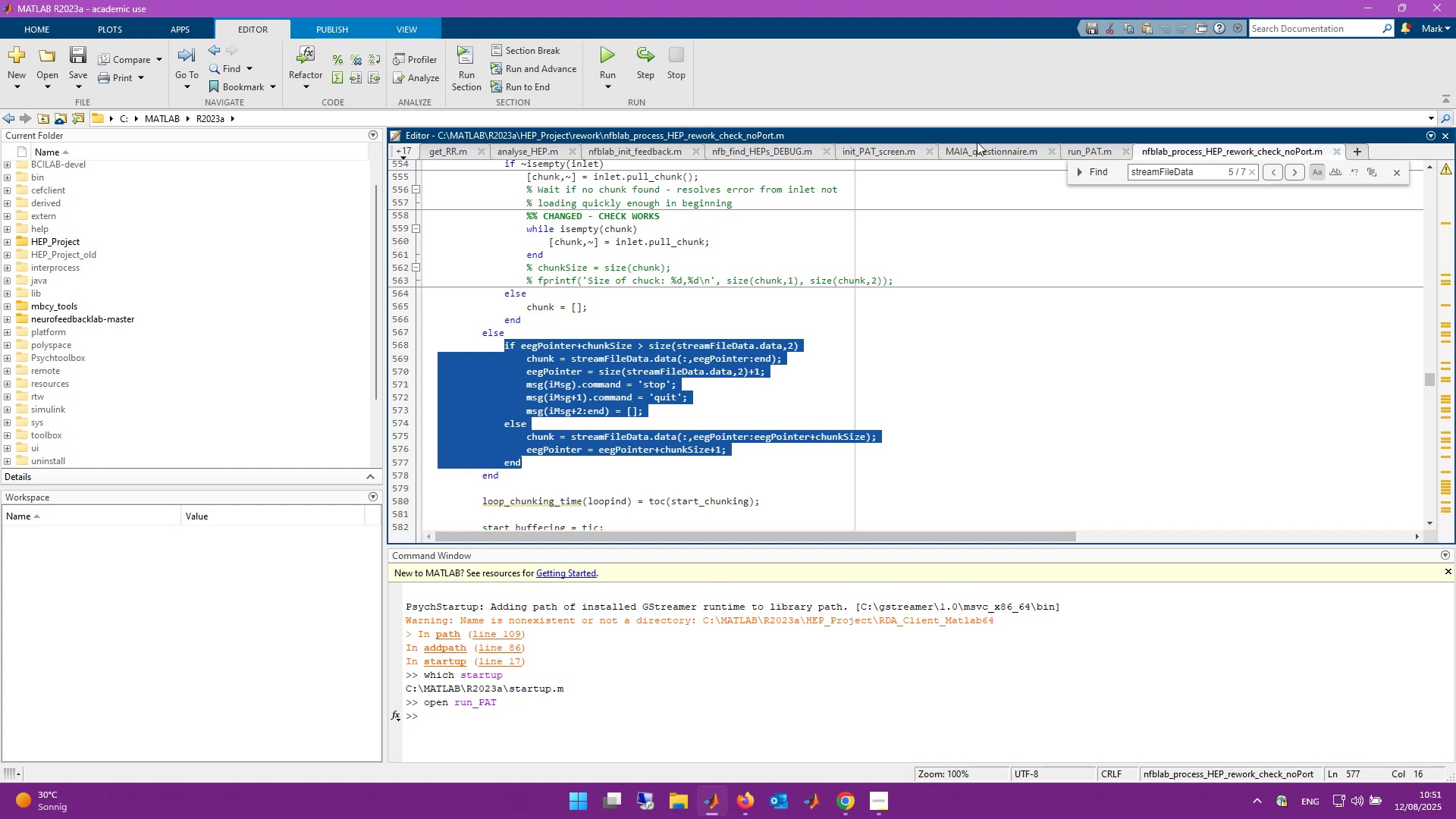 
hold_key(key=C, duration=0.32)
 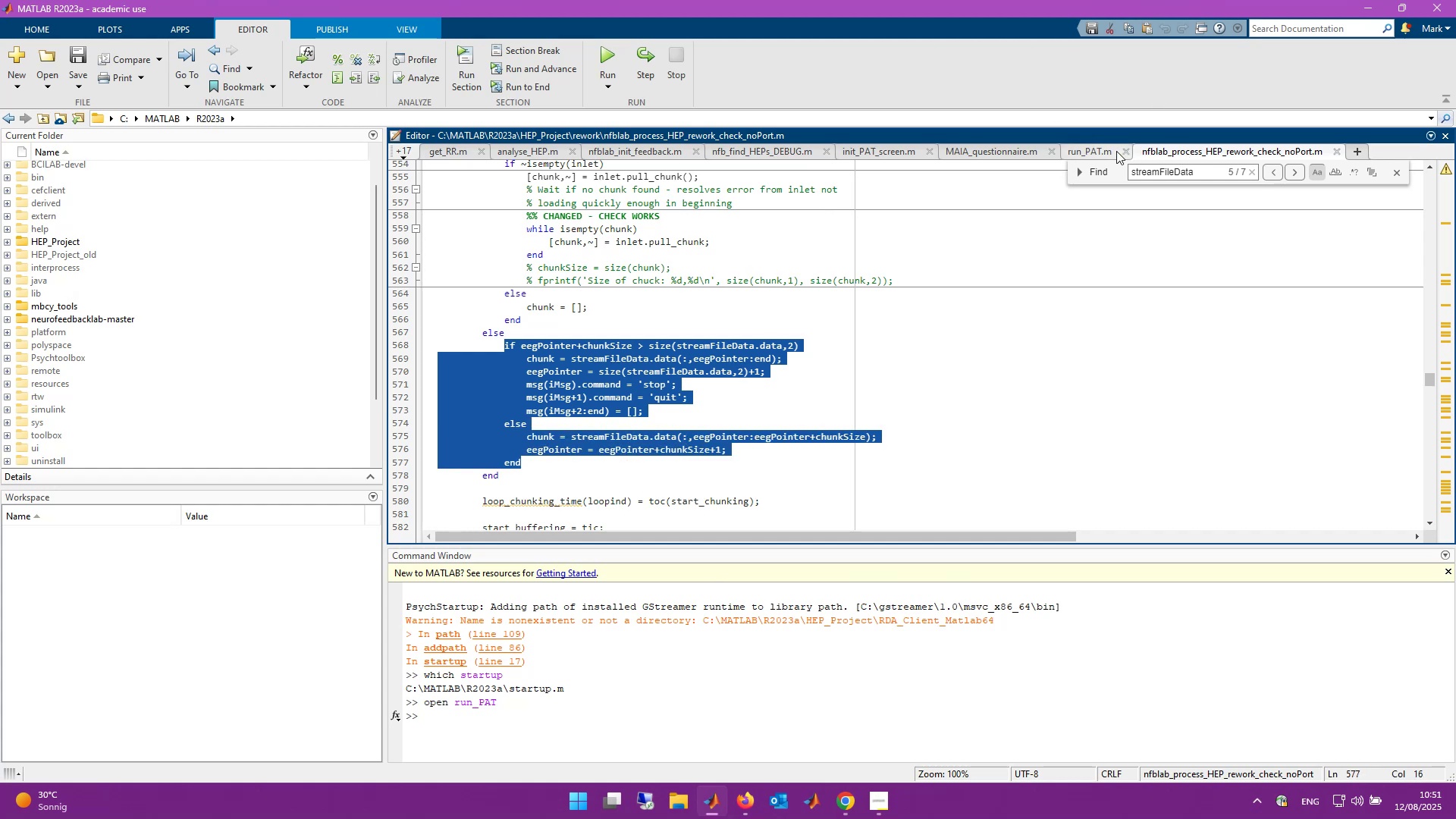 
left_click([1116, 151])
 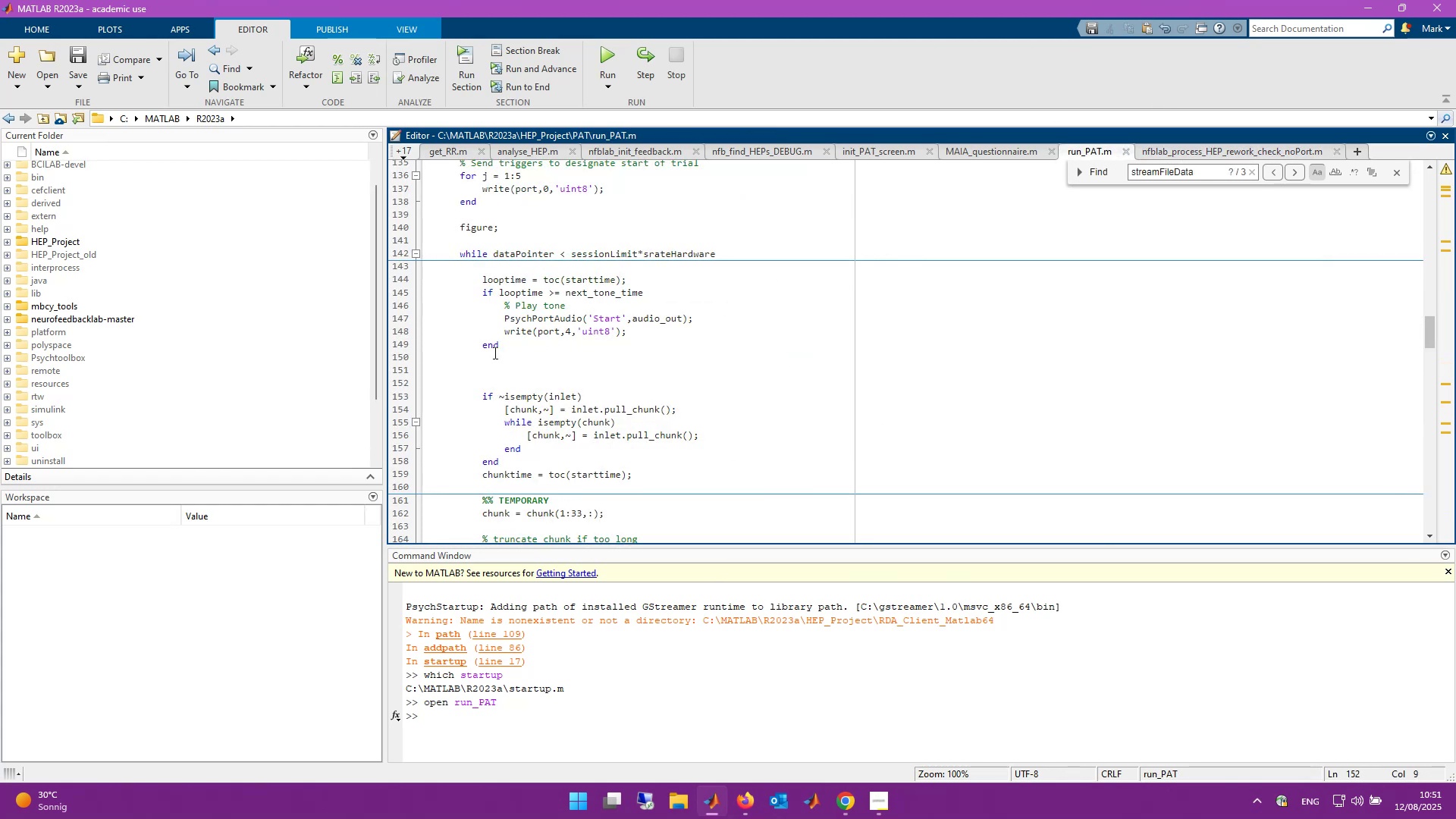 
key(ArrowUp)
 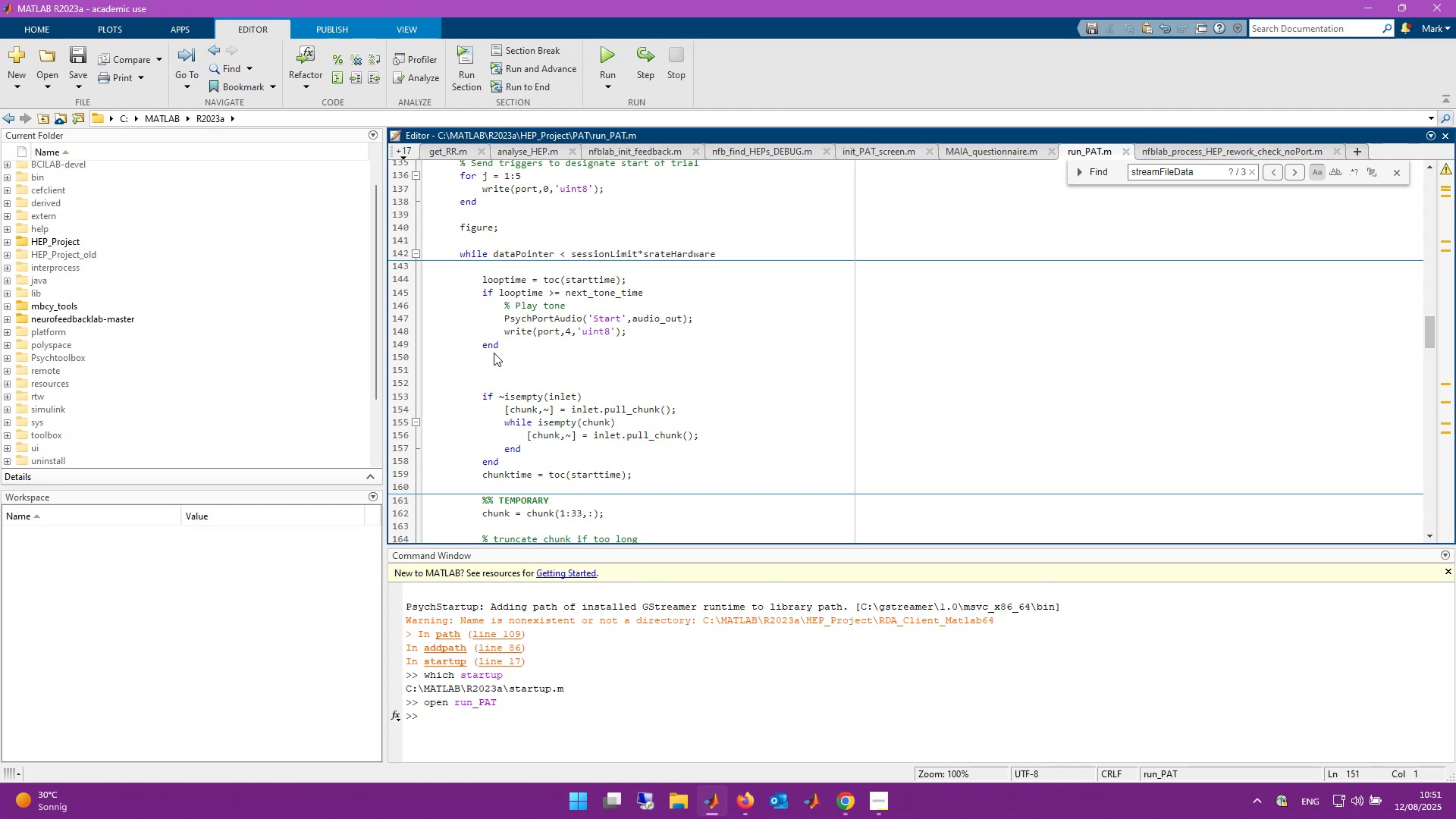 
key(Tab)
 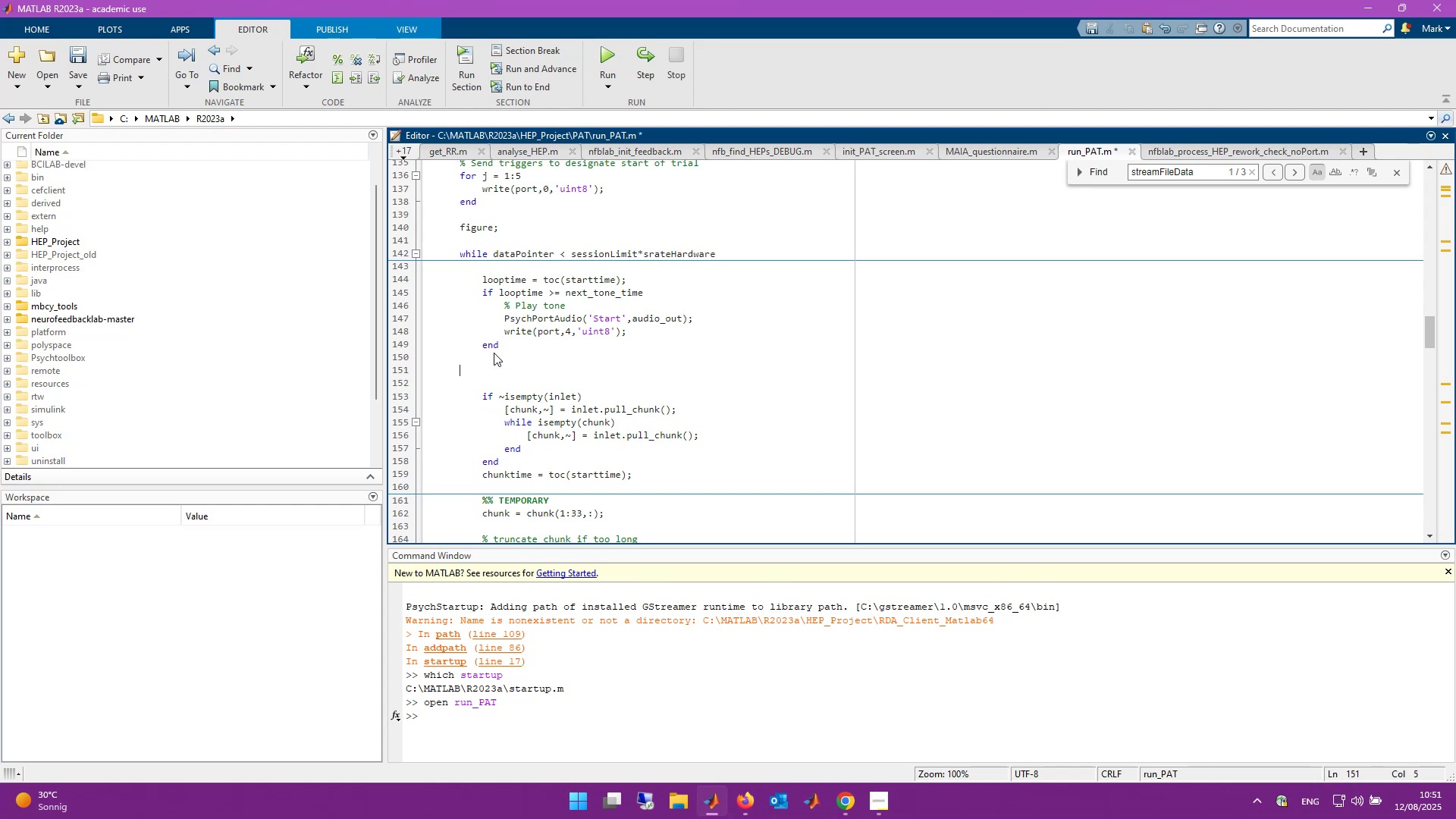 
key(Tab)
 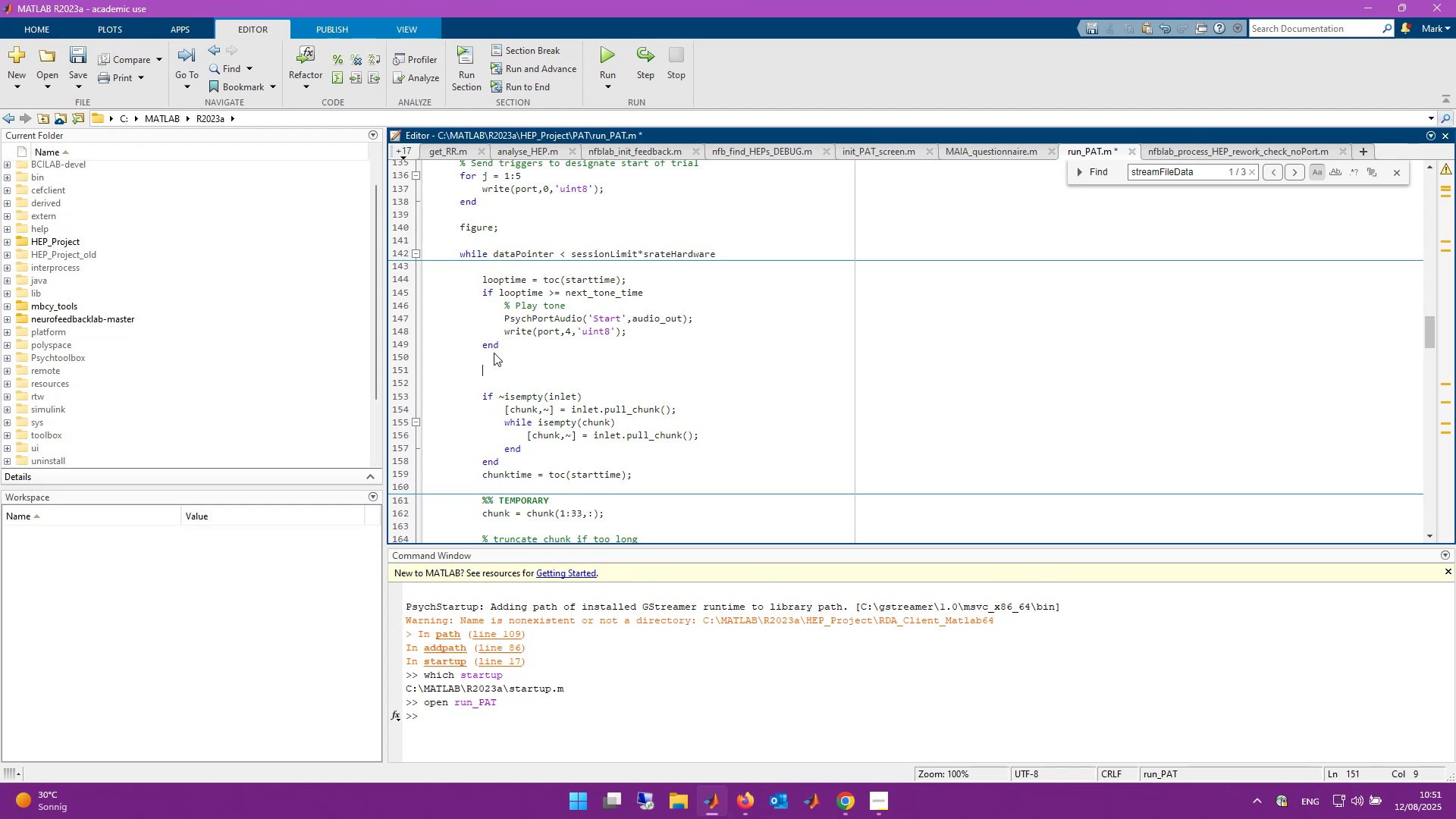 
hold_key(key=ControlLeft, duration=3.35)
 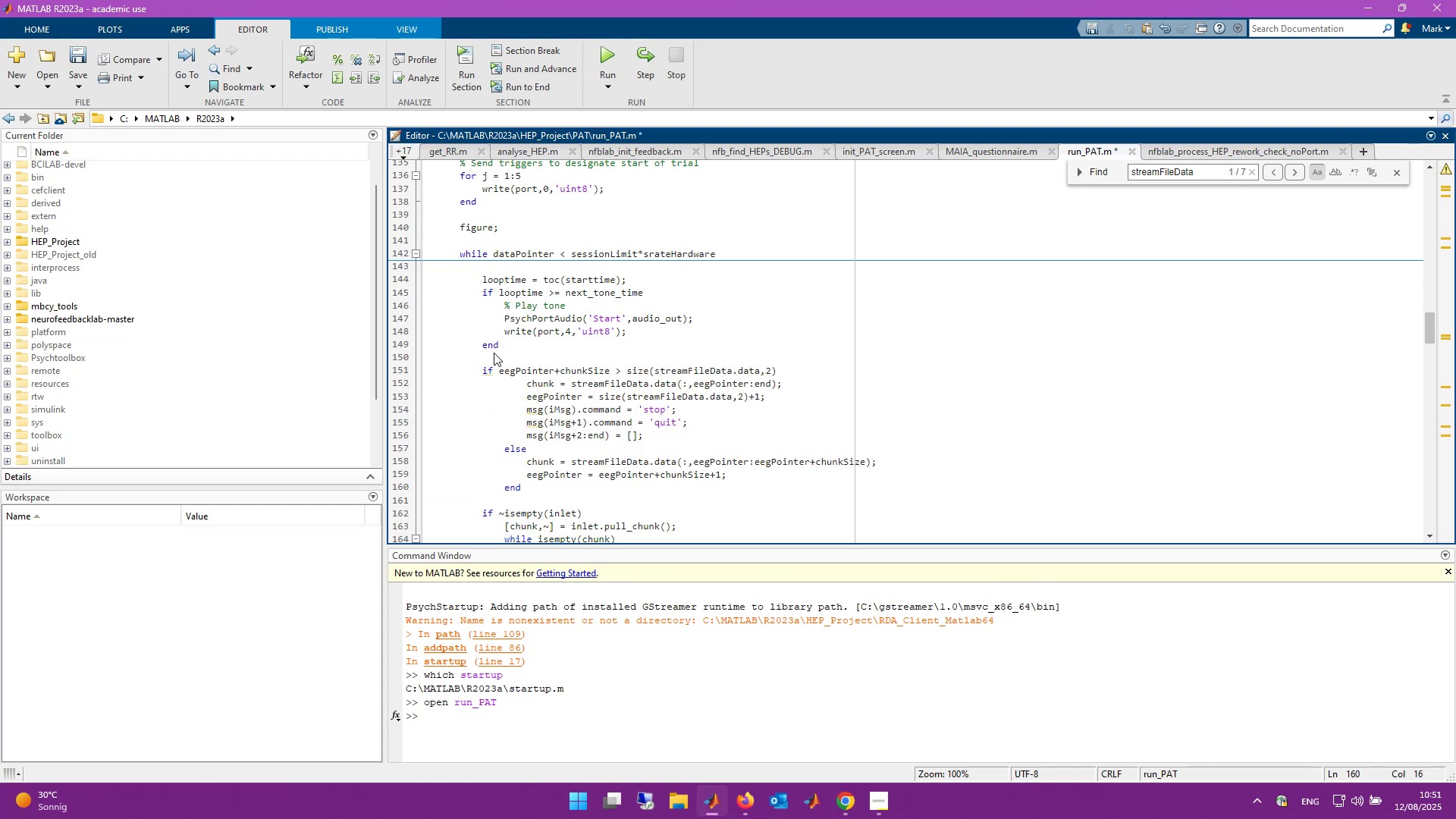 
left_click([494, 368])
 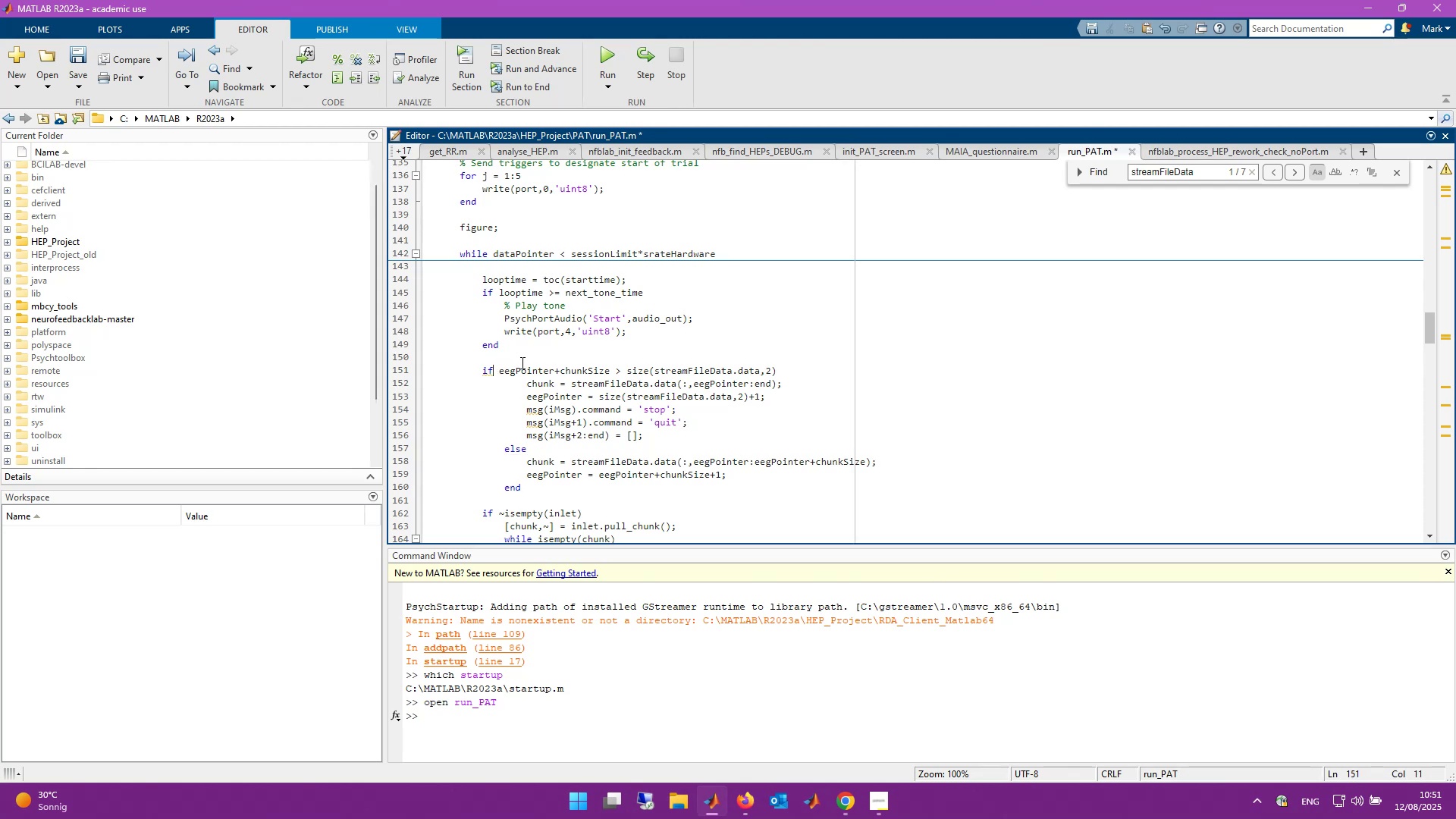 
key(ArrowUp)
 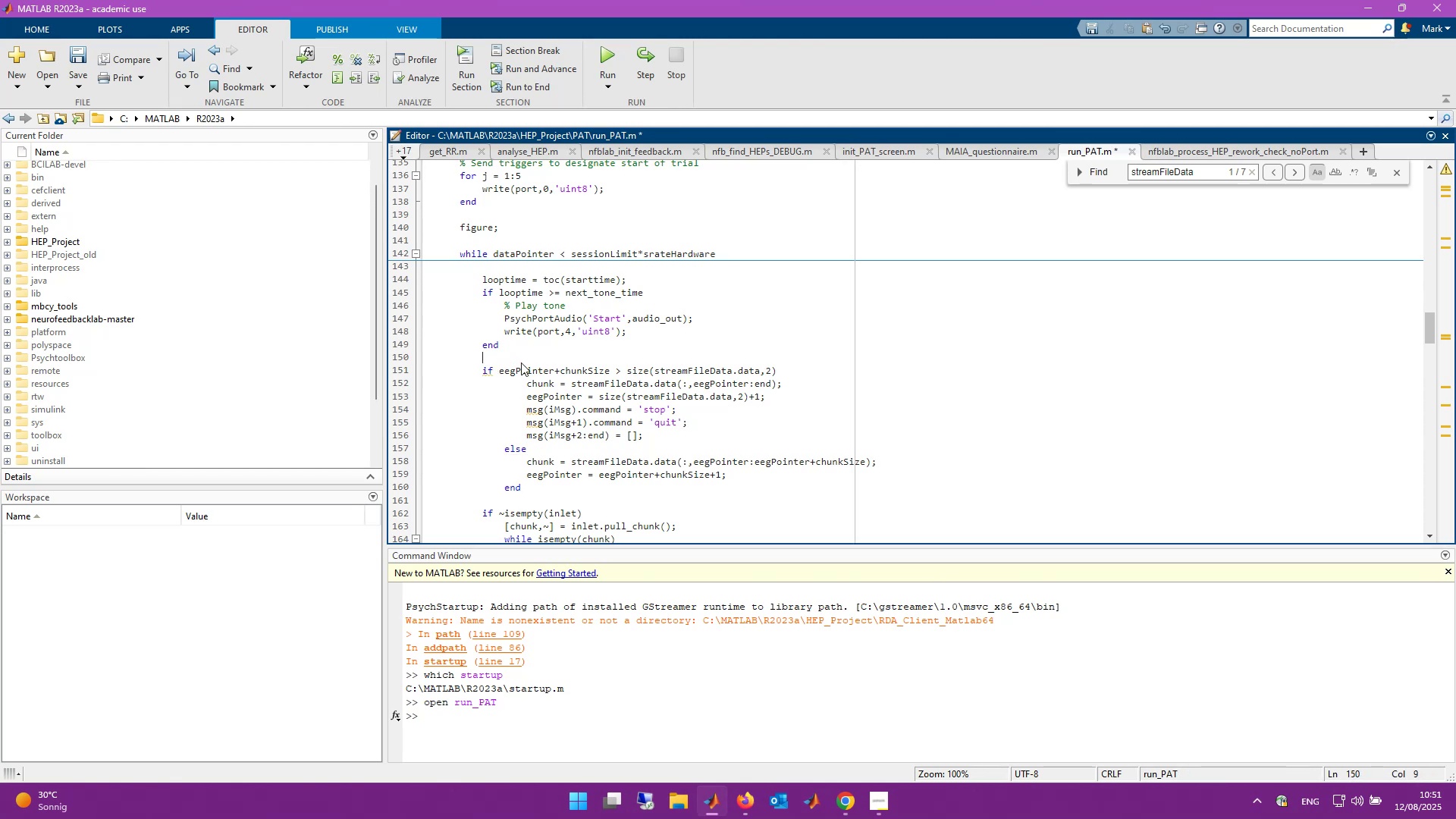 
key(Tab)
 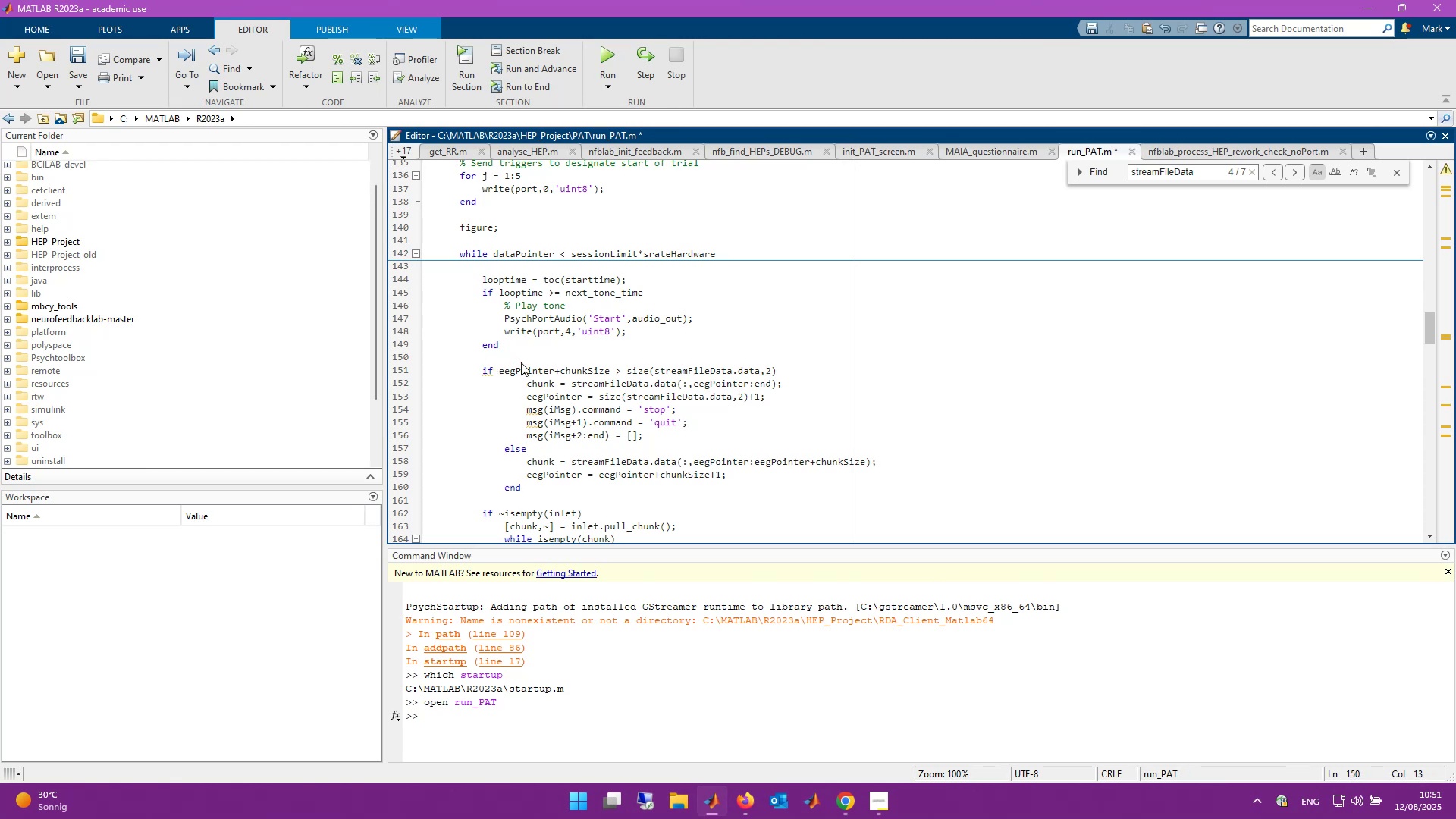 
key(Backspace)
 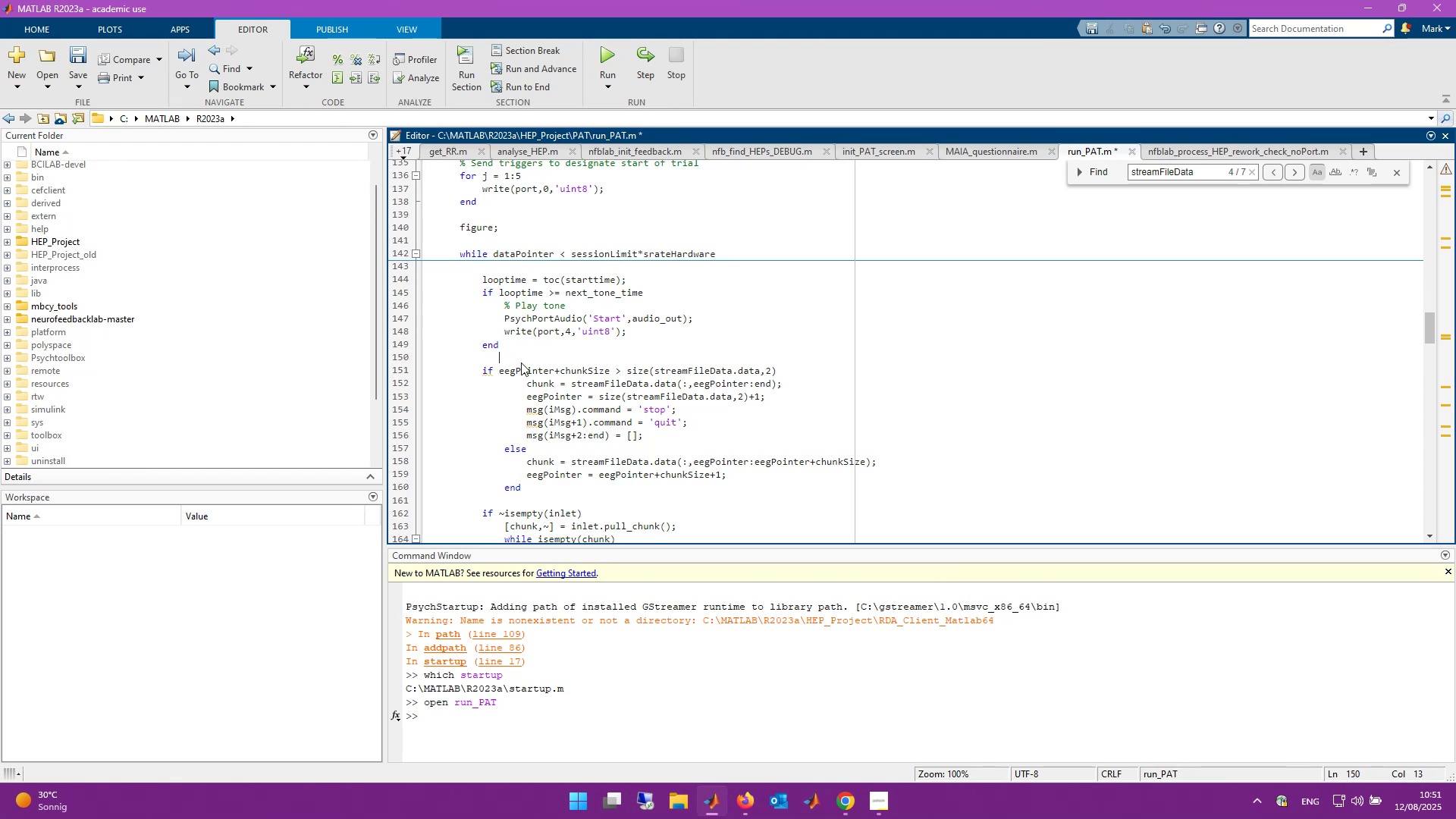 
key(Backspace)
 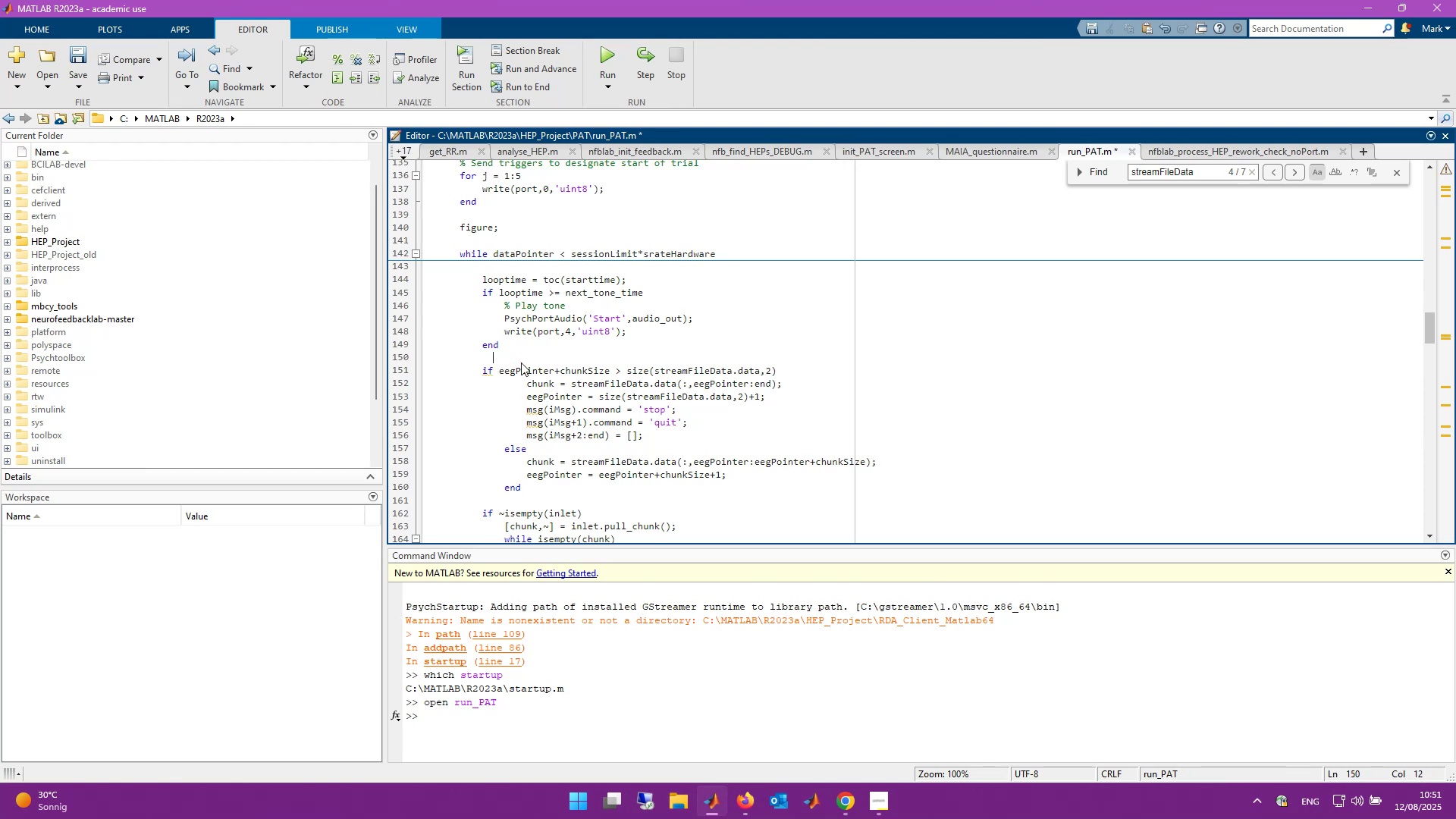 
key(Backspace)
 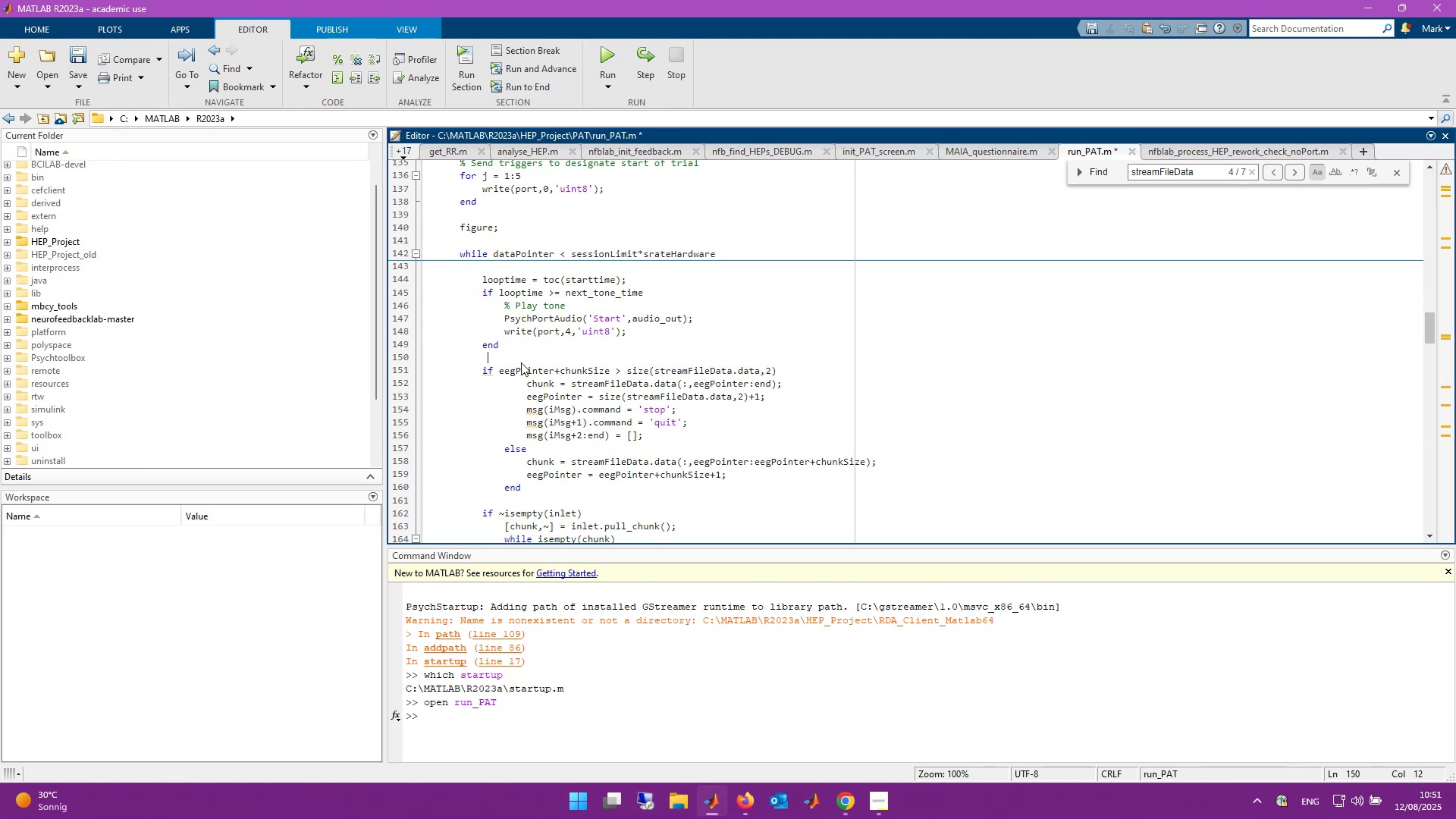 
key(Backspace)
 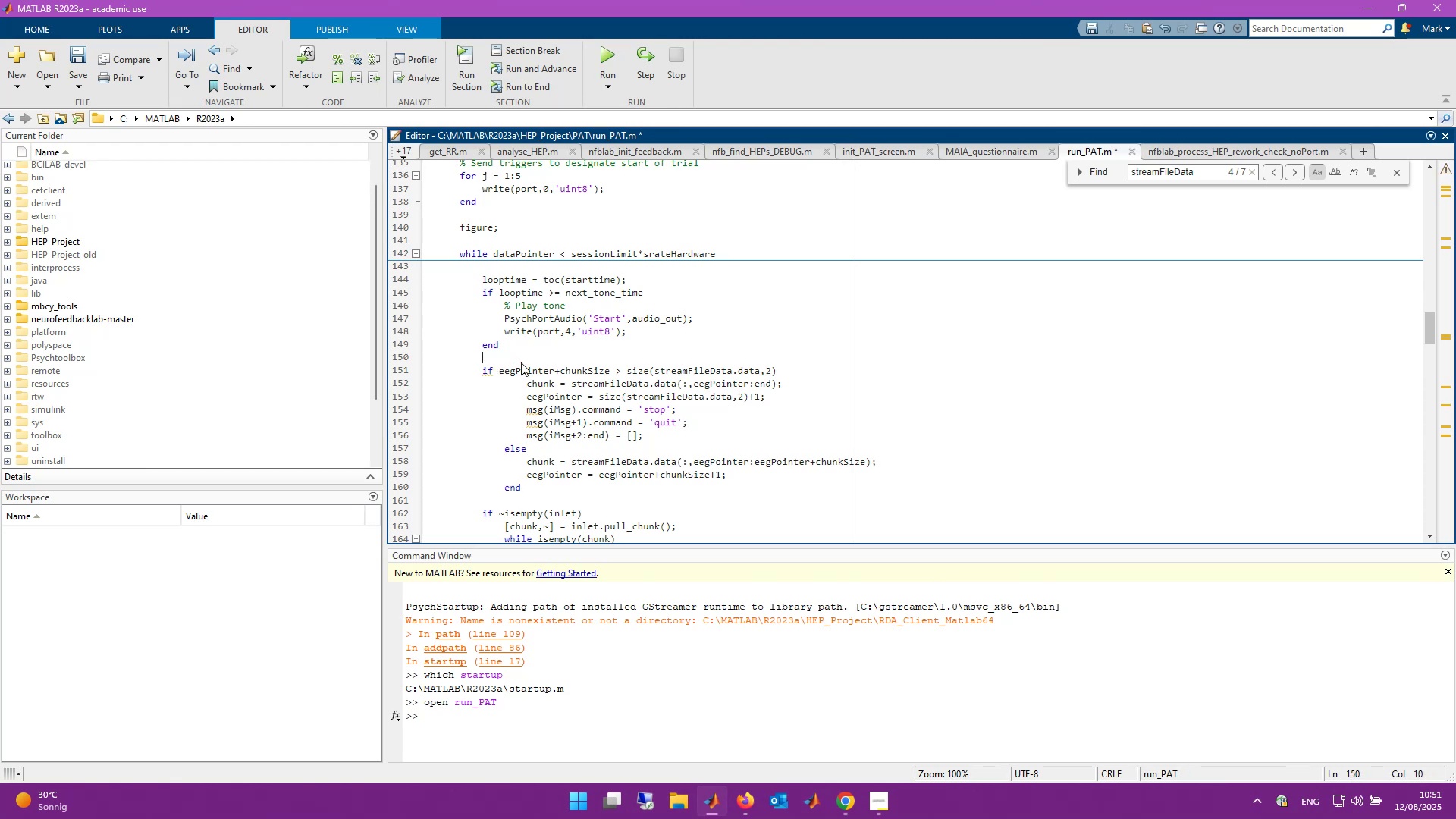 
key(Enter)
 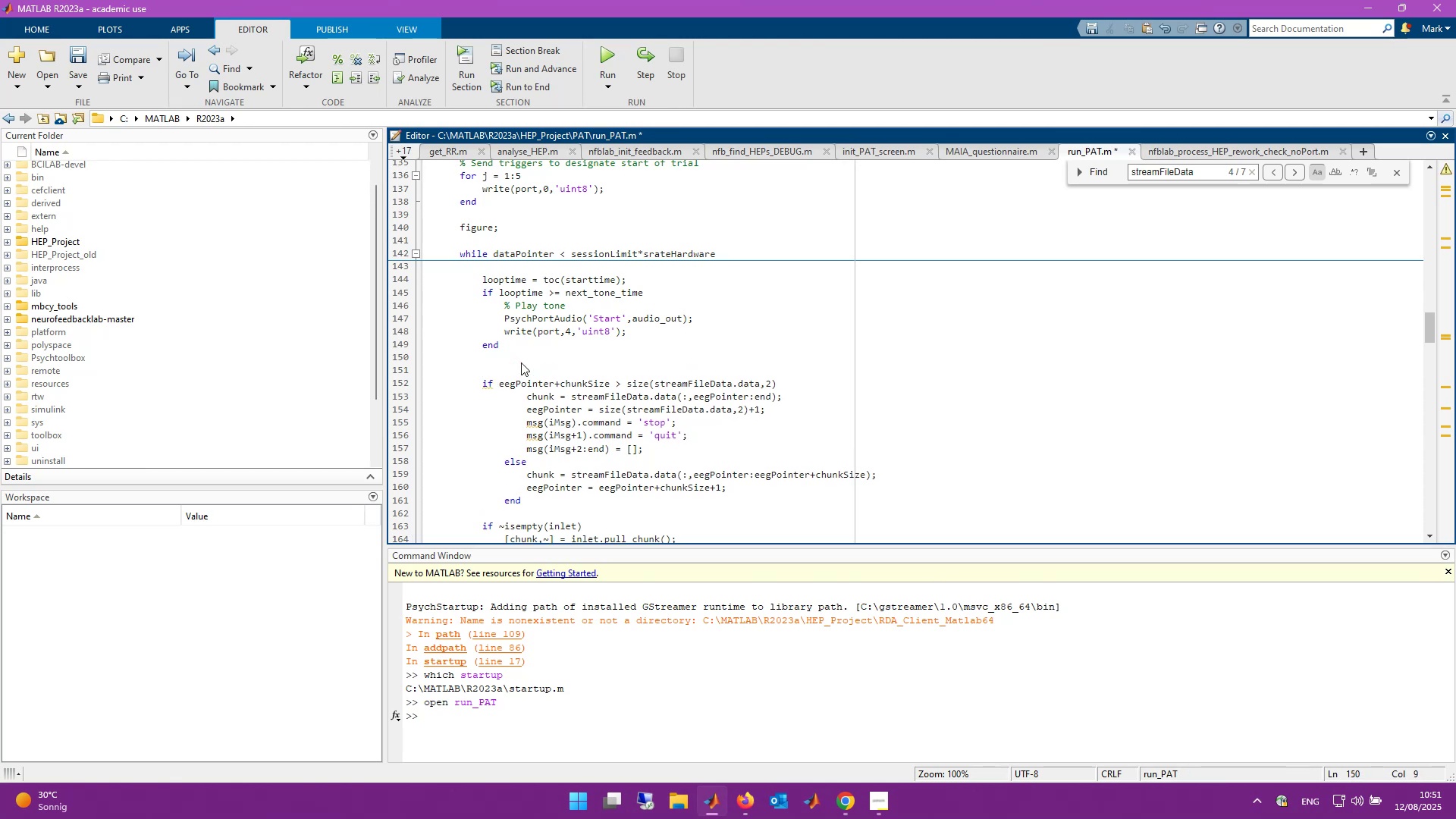 
type(if ie)
key(Backspace)
type(see)
key(Backspace)
type(mpty(inlet)
 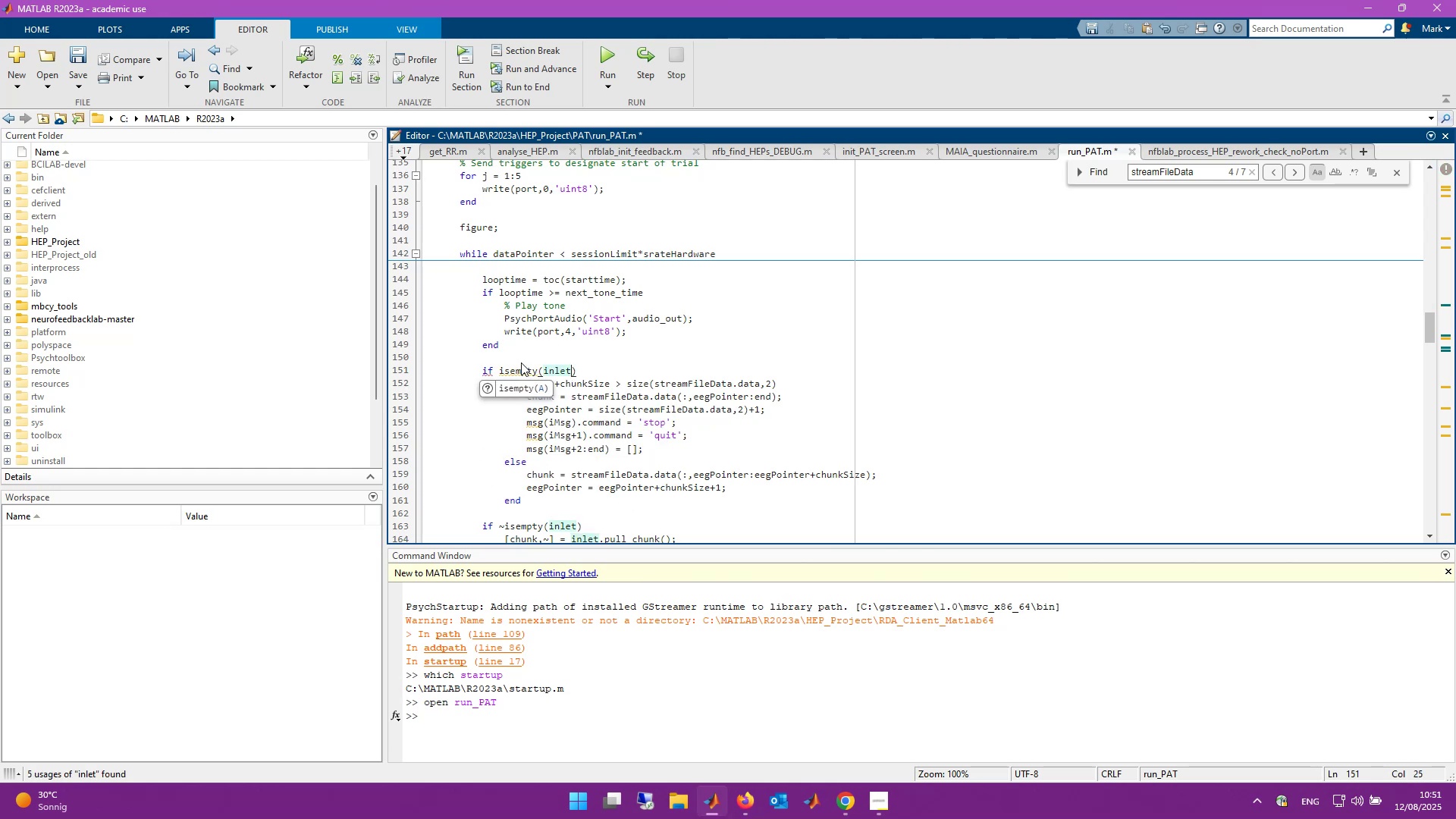 
scroll: coordinate [562, 384], scroll_direction: down, amount: 2.0
 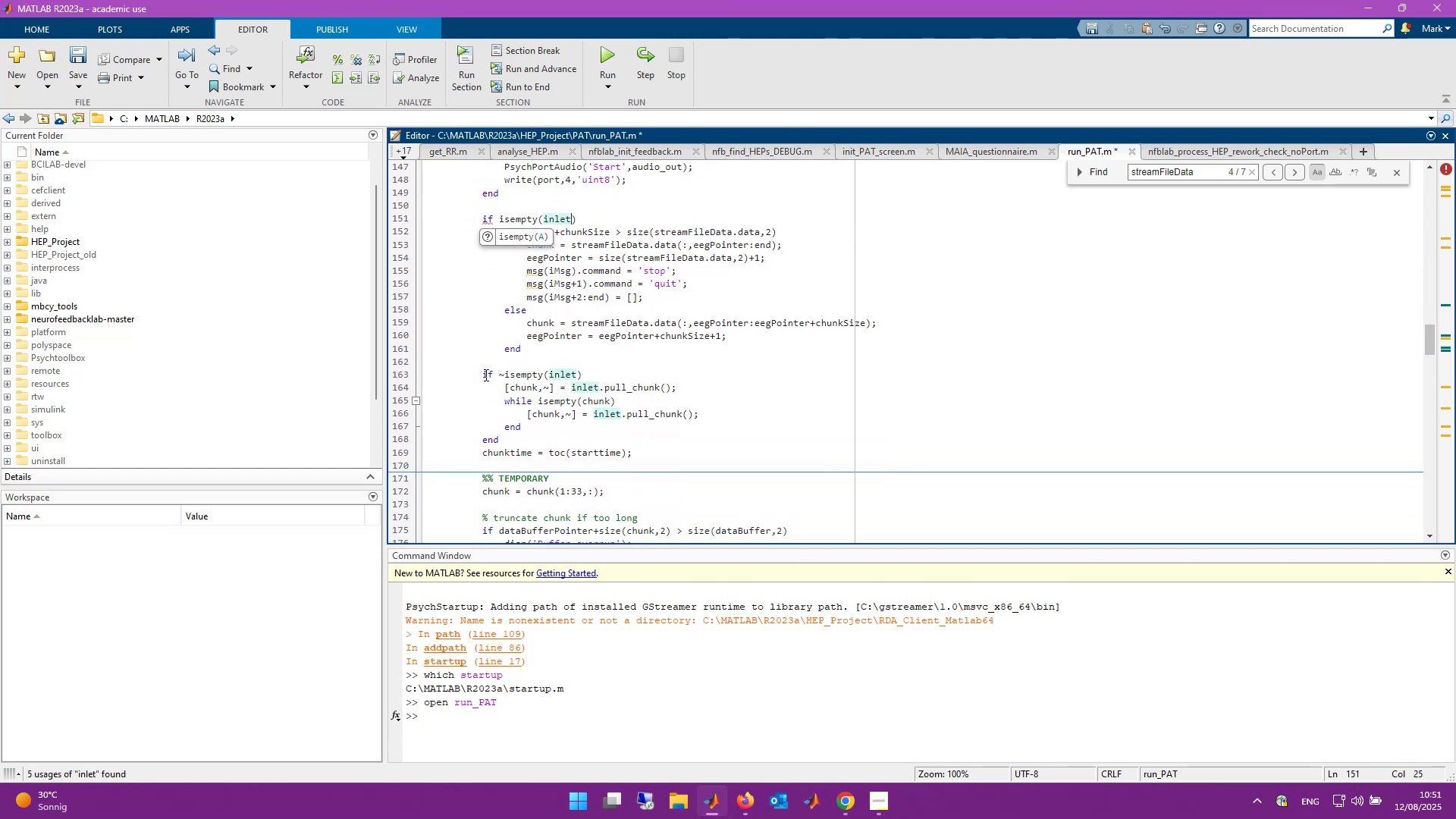 
left_click([482, 374])
 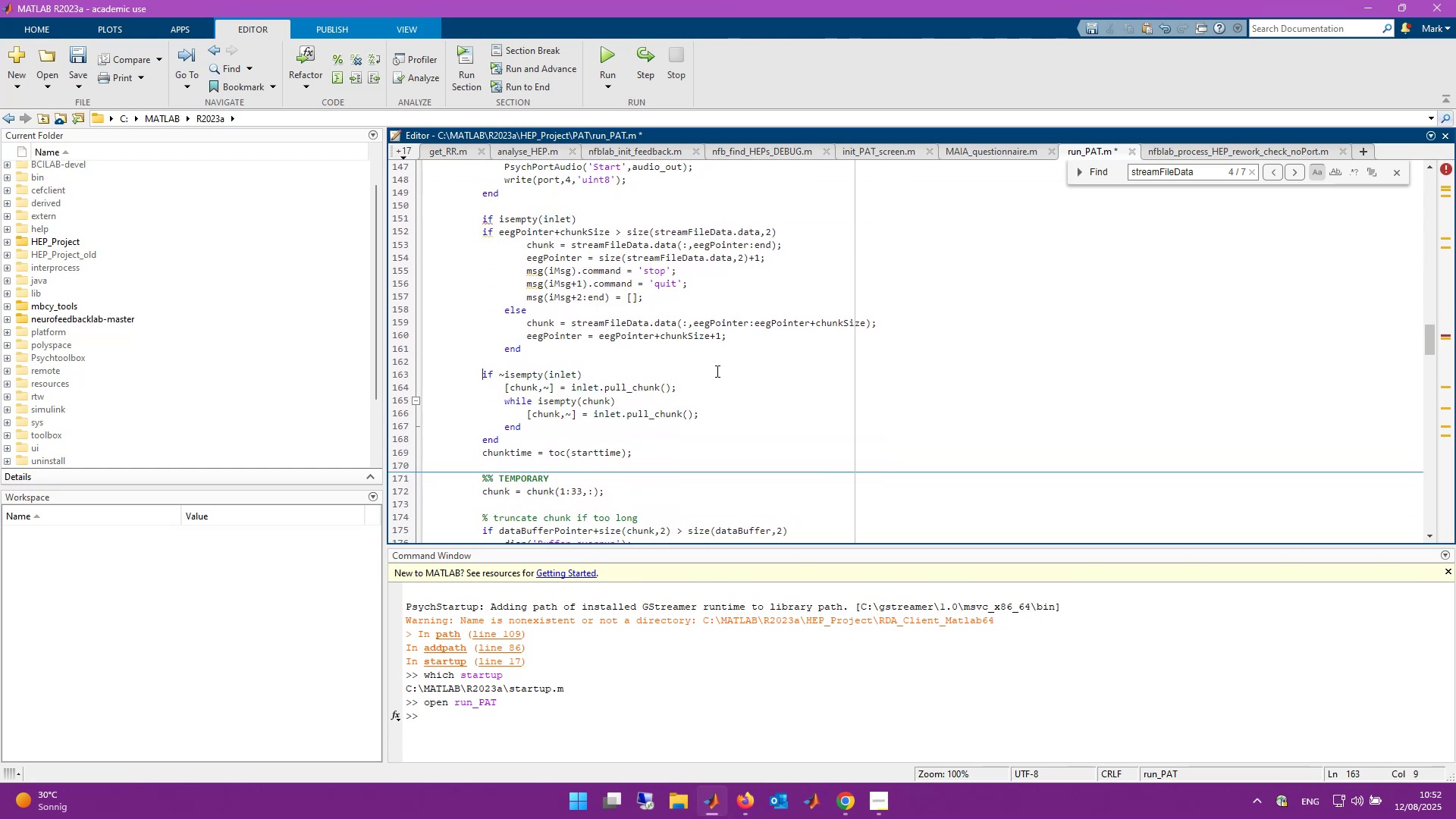 
type(else)
 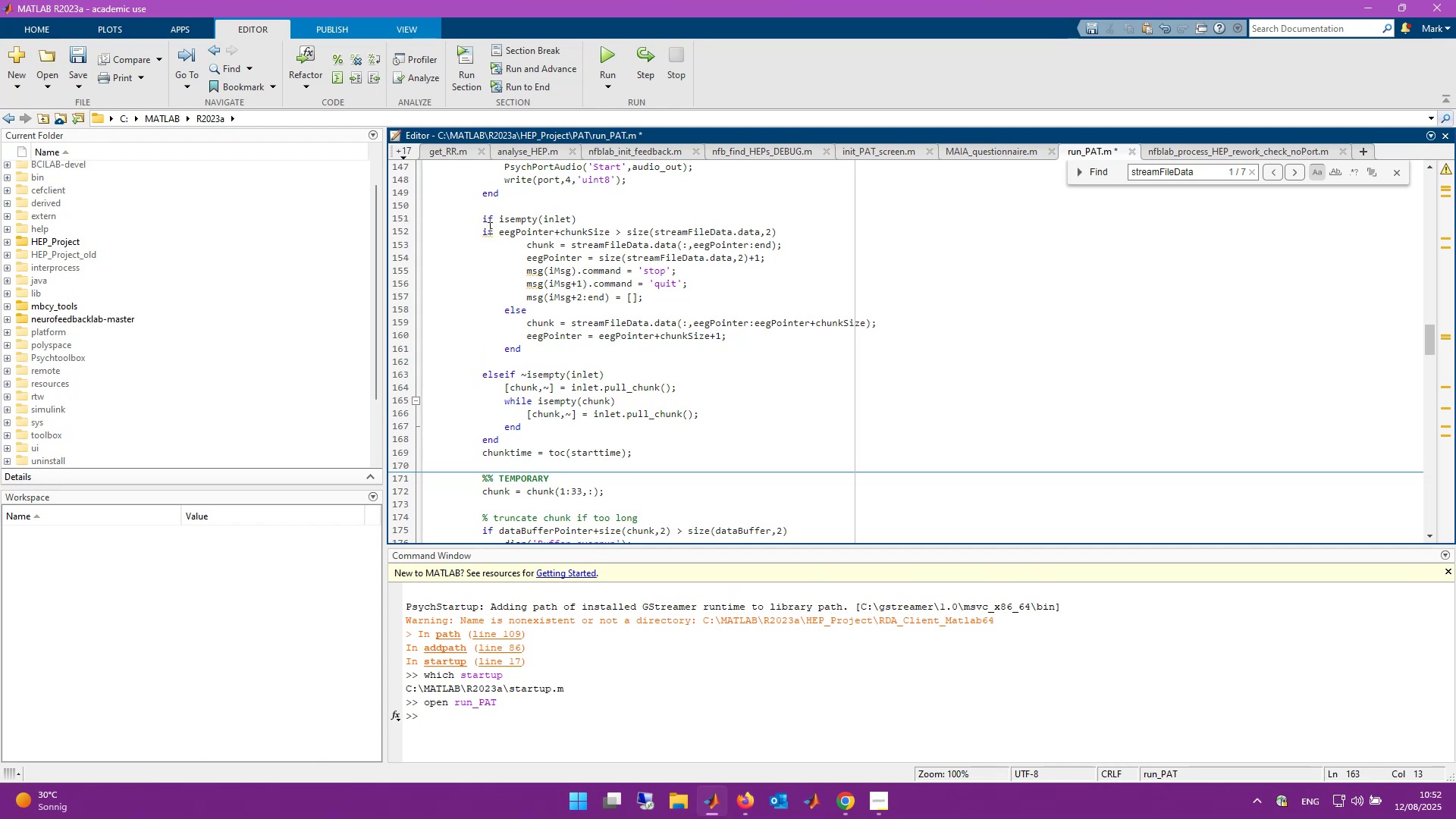 
double_click([487, 227])
 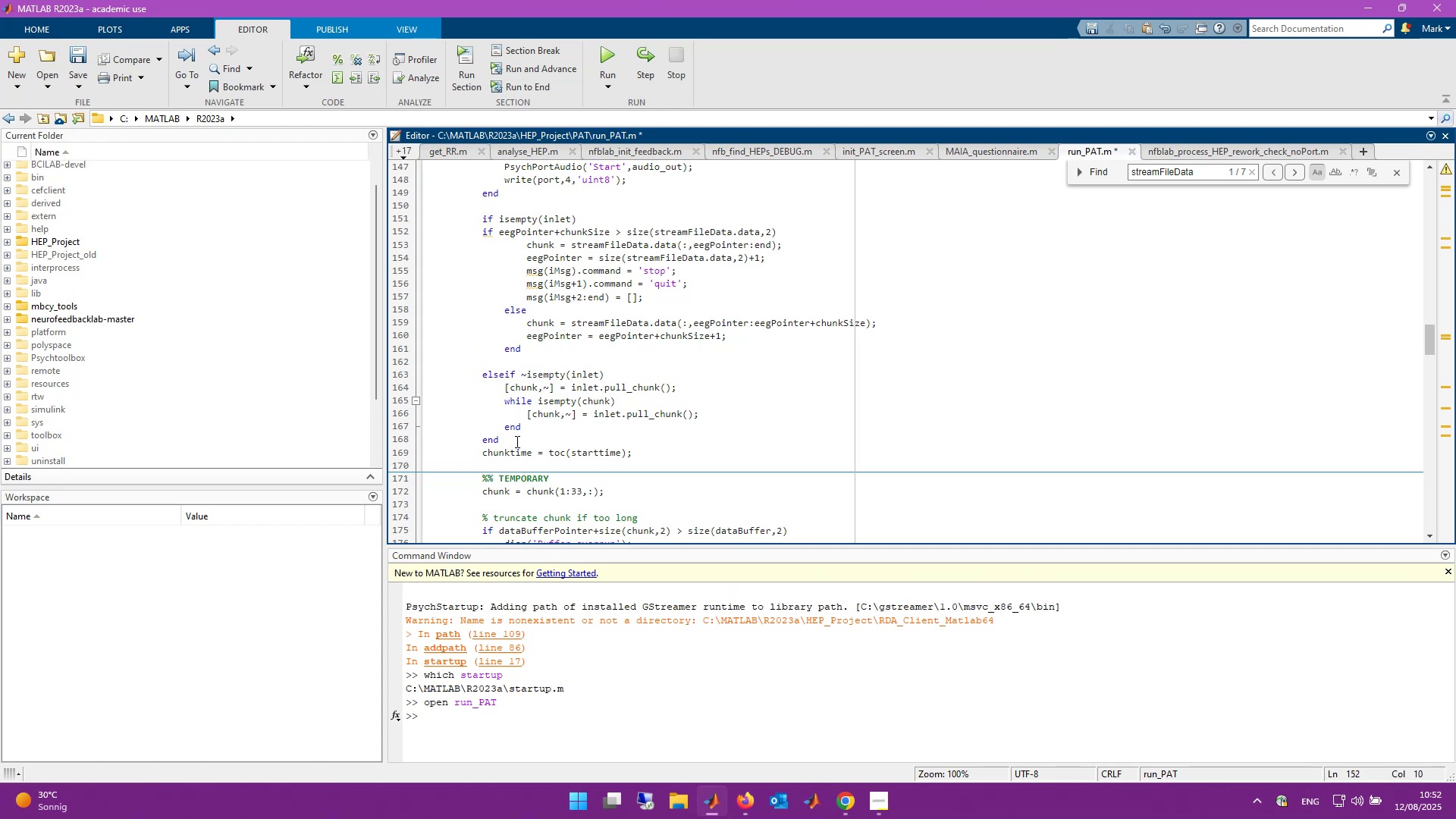 
left_click([516, 440])
 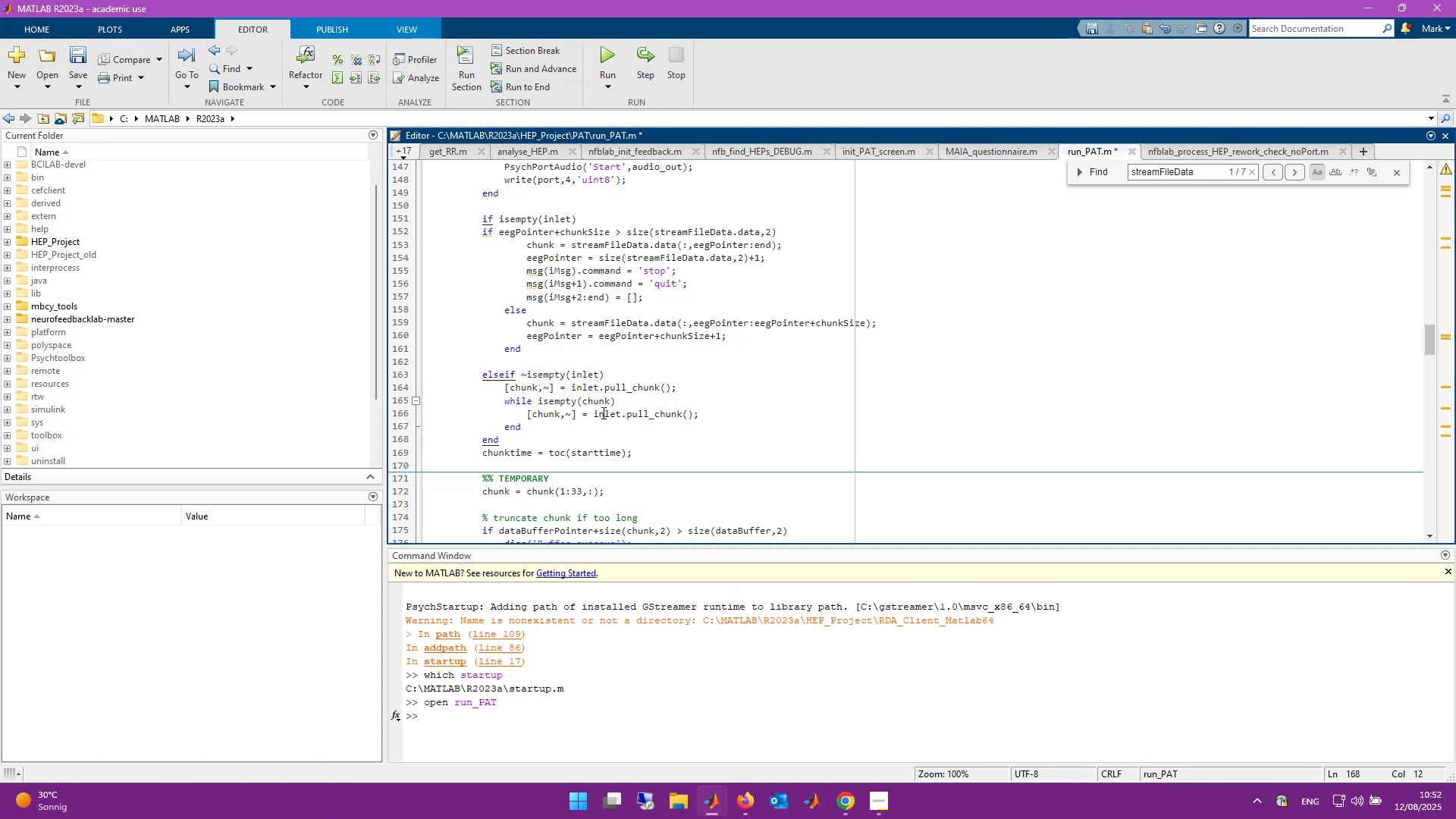 
key(Enter)
 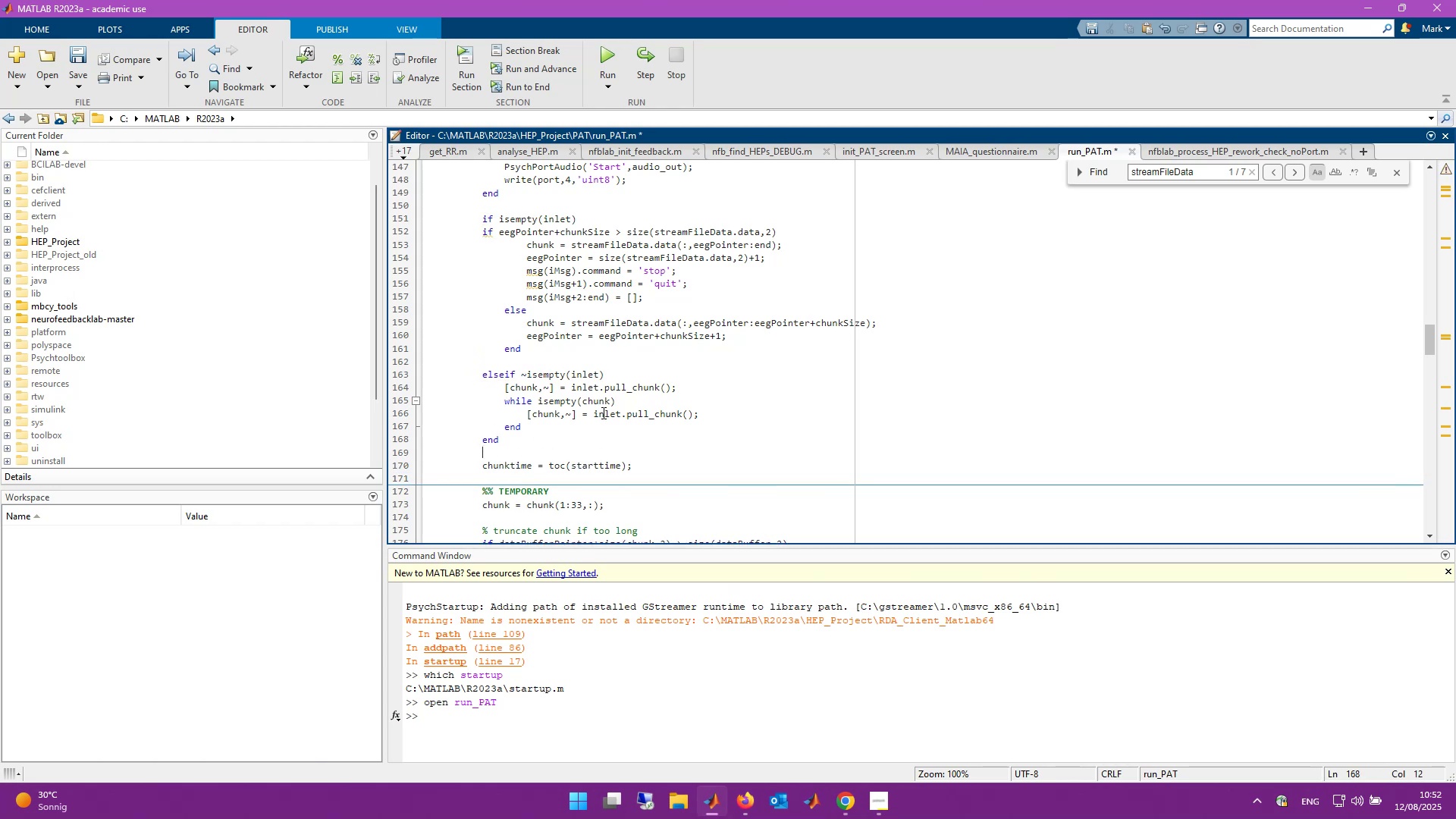 
type(end)
 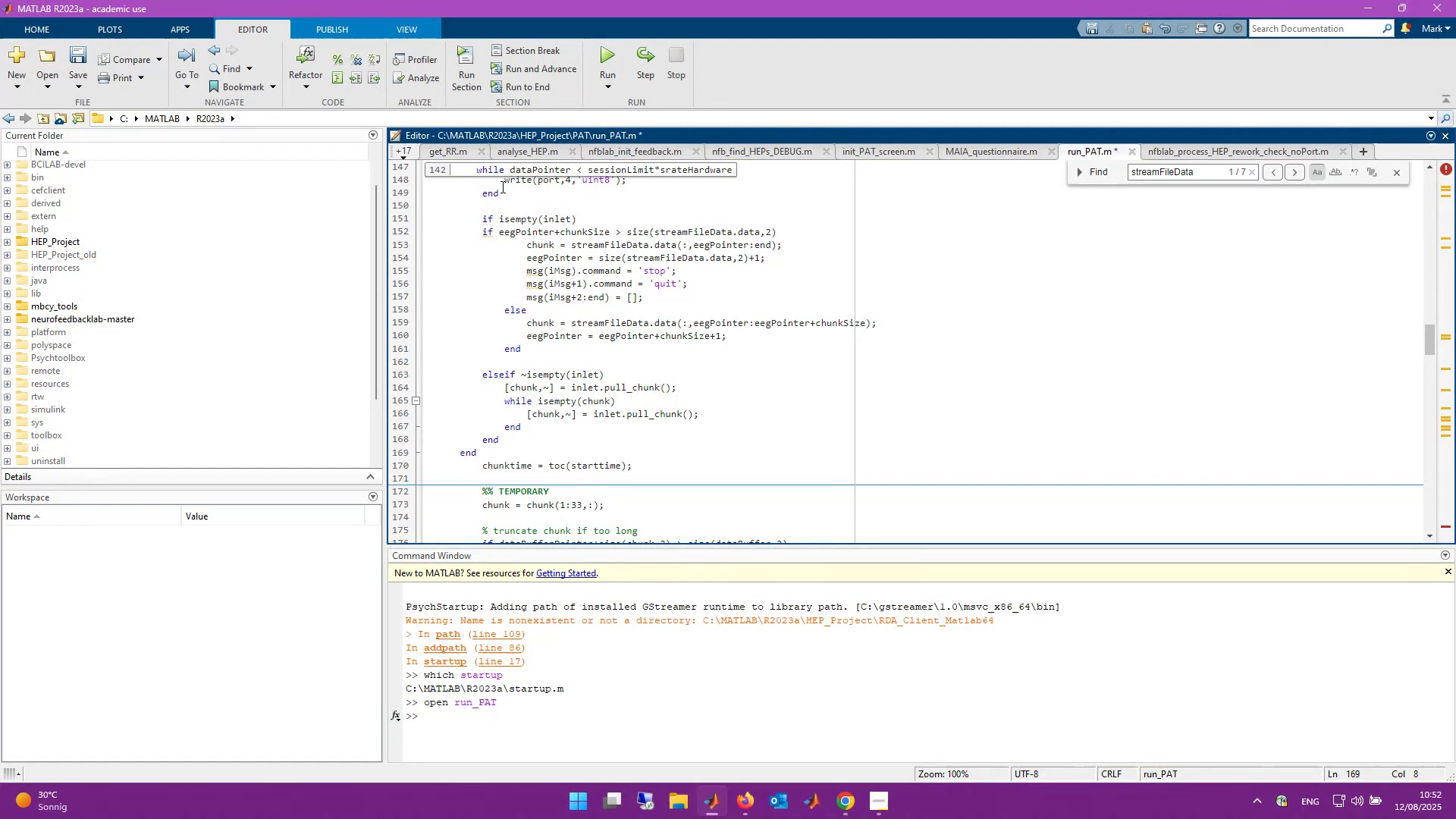 
left_click([494, 436])
 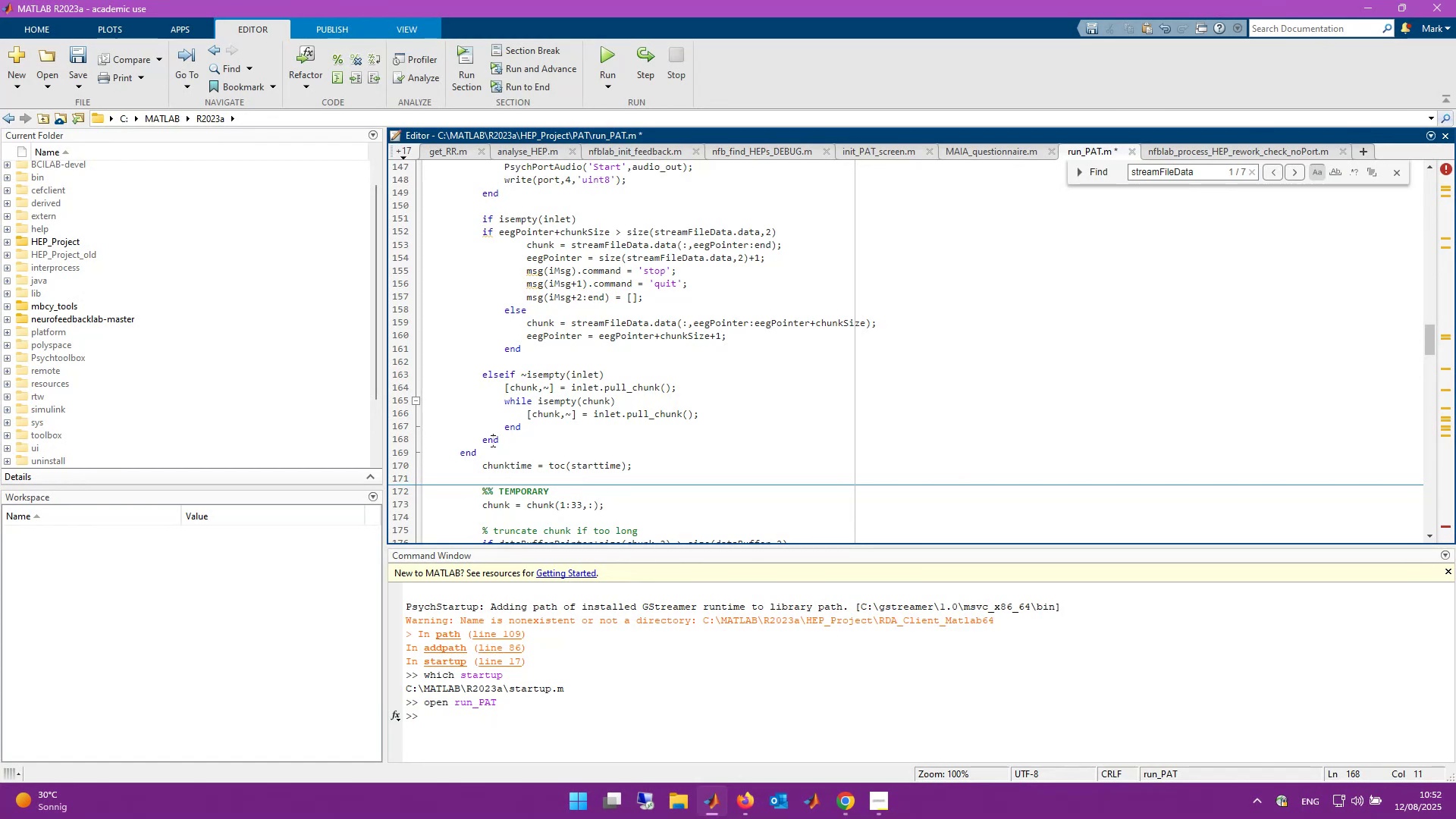 
left_click([492, 438])
 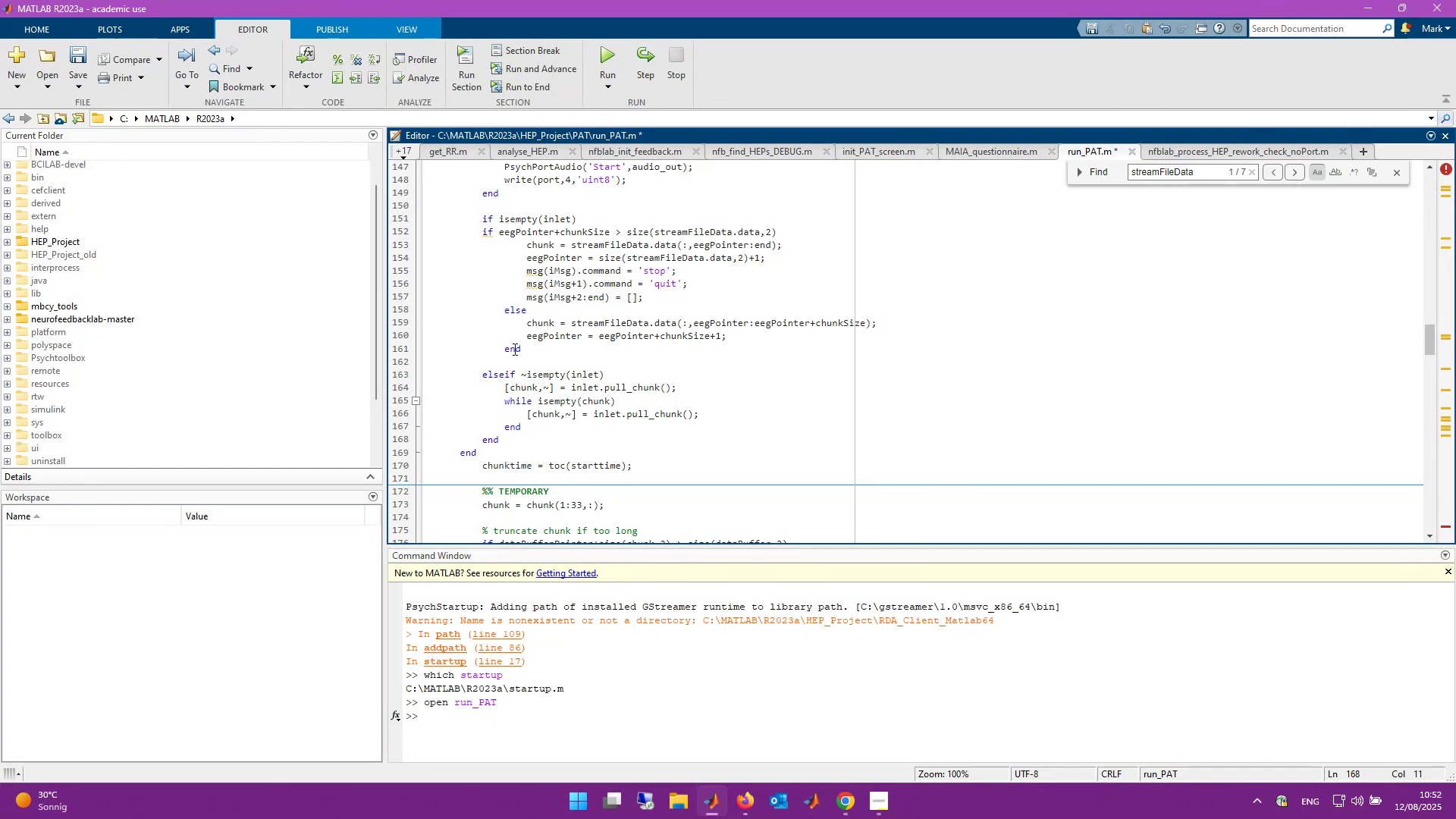 
wait(7.18)
 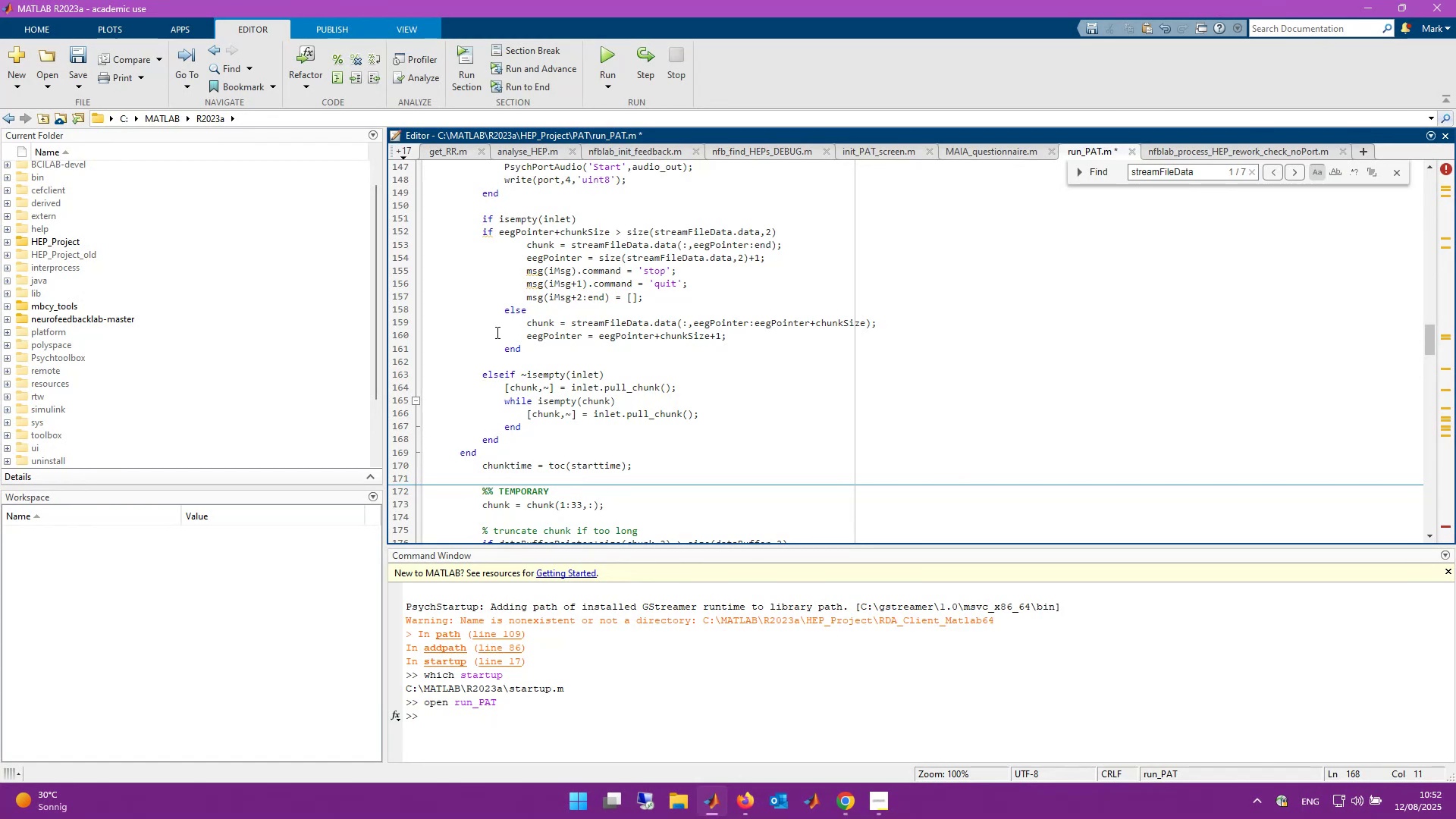 
left_click_drag(start_coordinate=[480, 451], to_coordinate=[479, 218])
 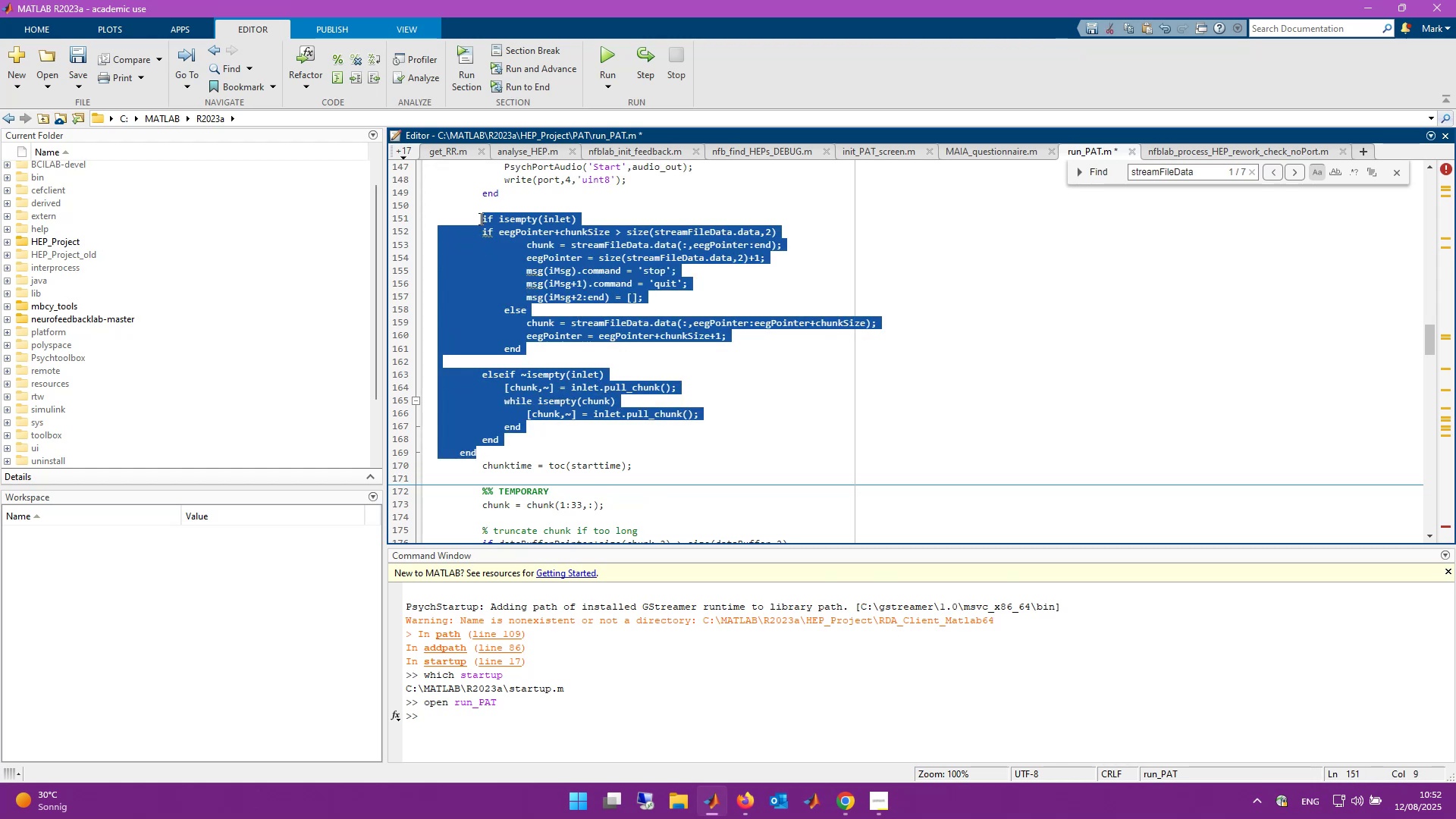 
hold_key(key=ControlLeft, duration=0.37)
 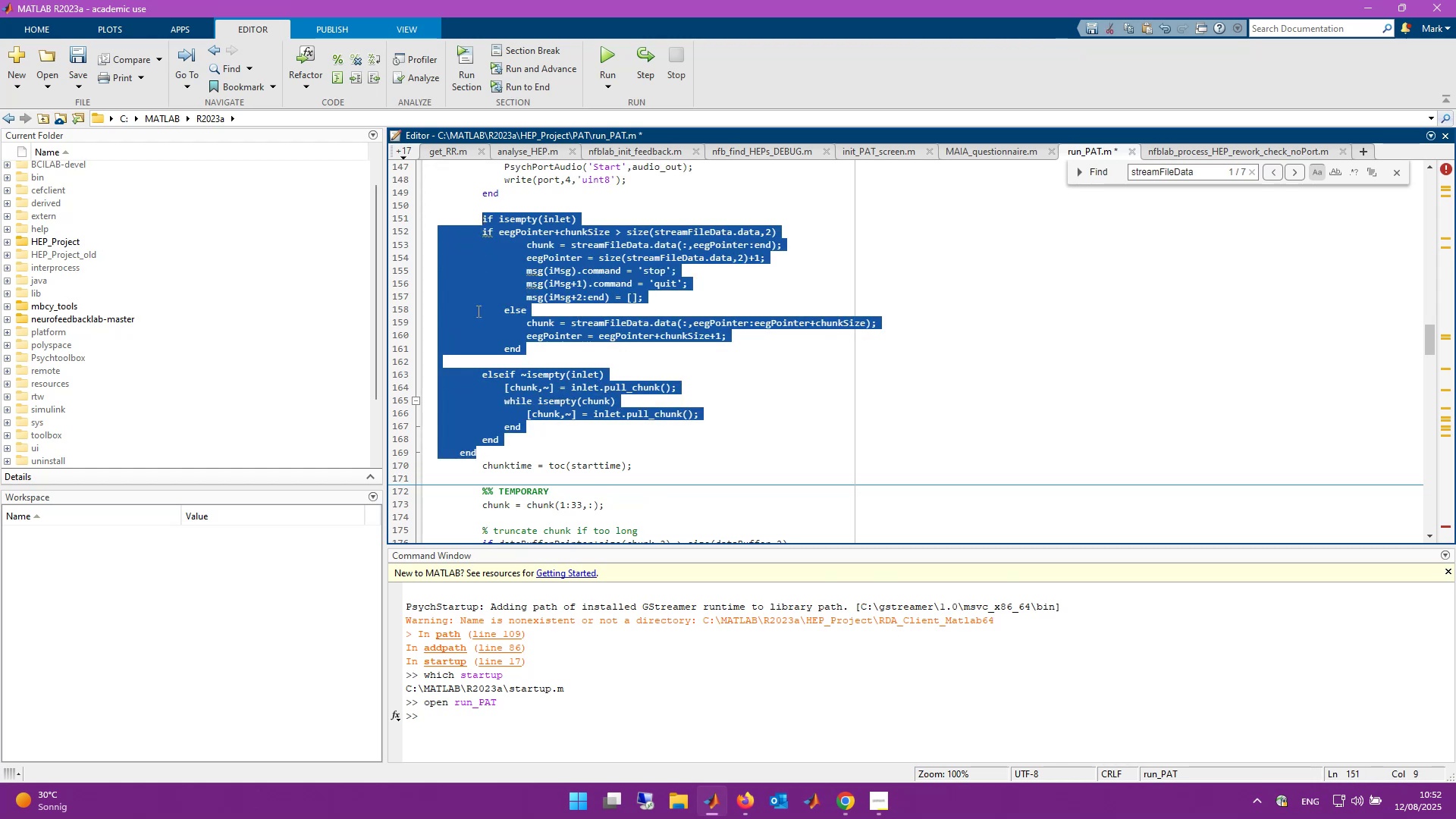 
left_click([486, 386])
 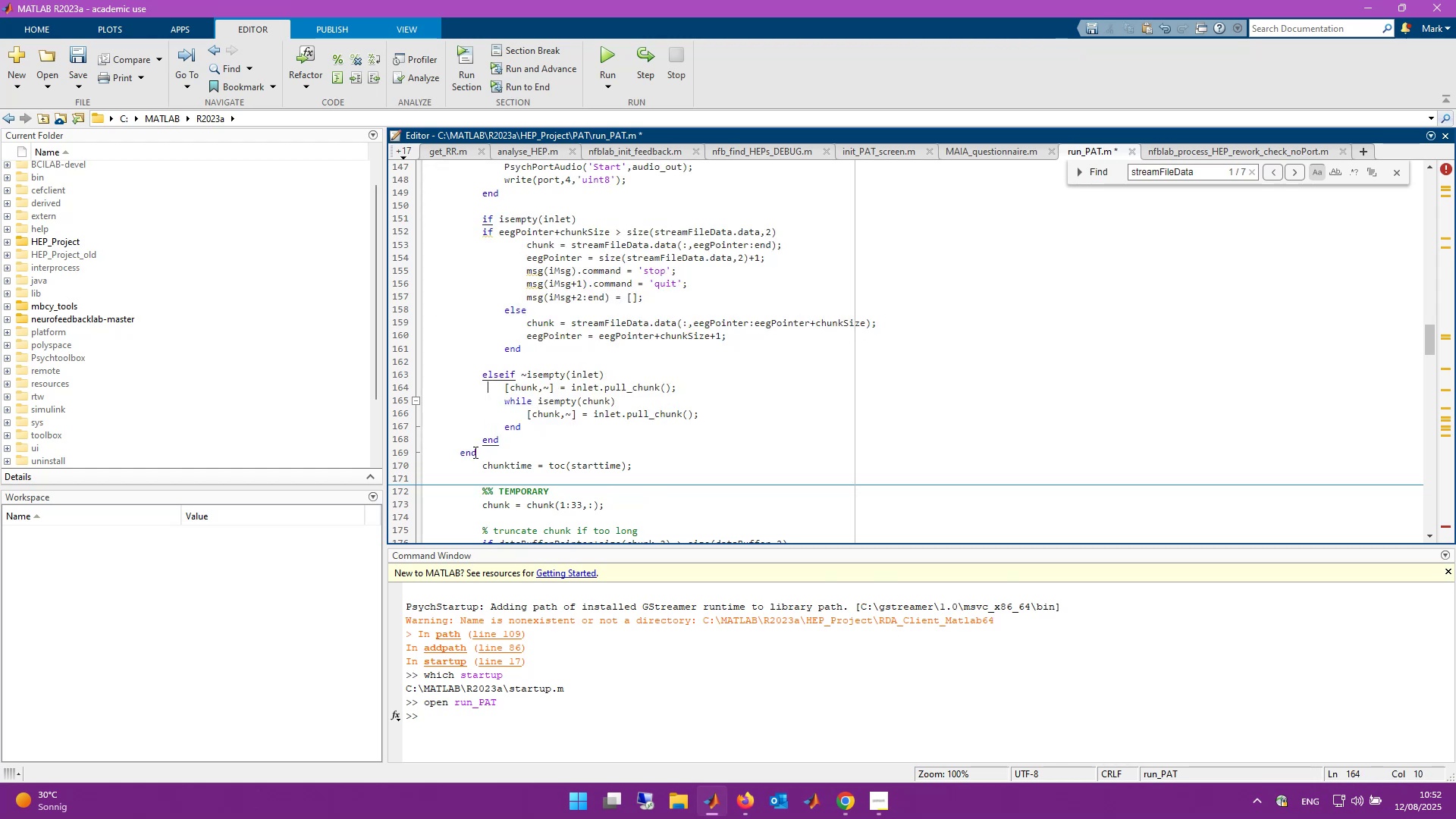 
left_click([474, 452])
 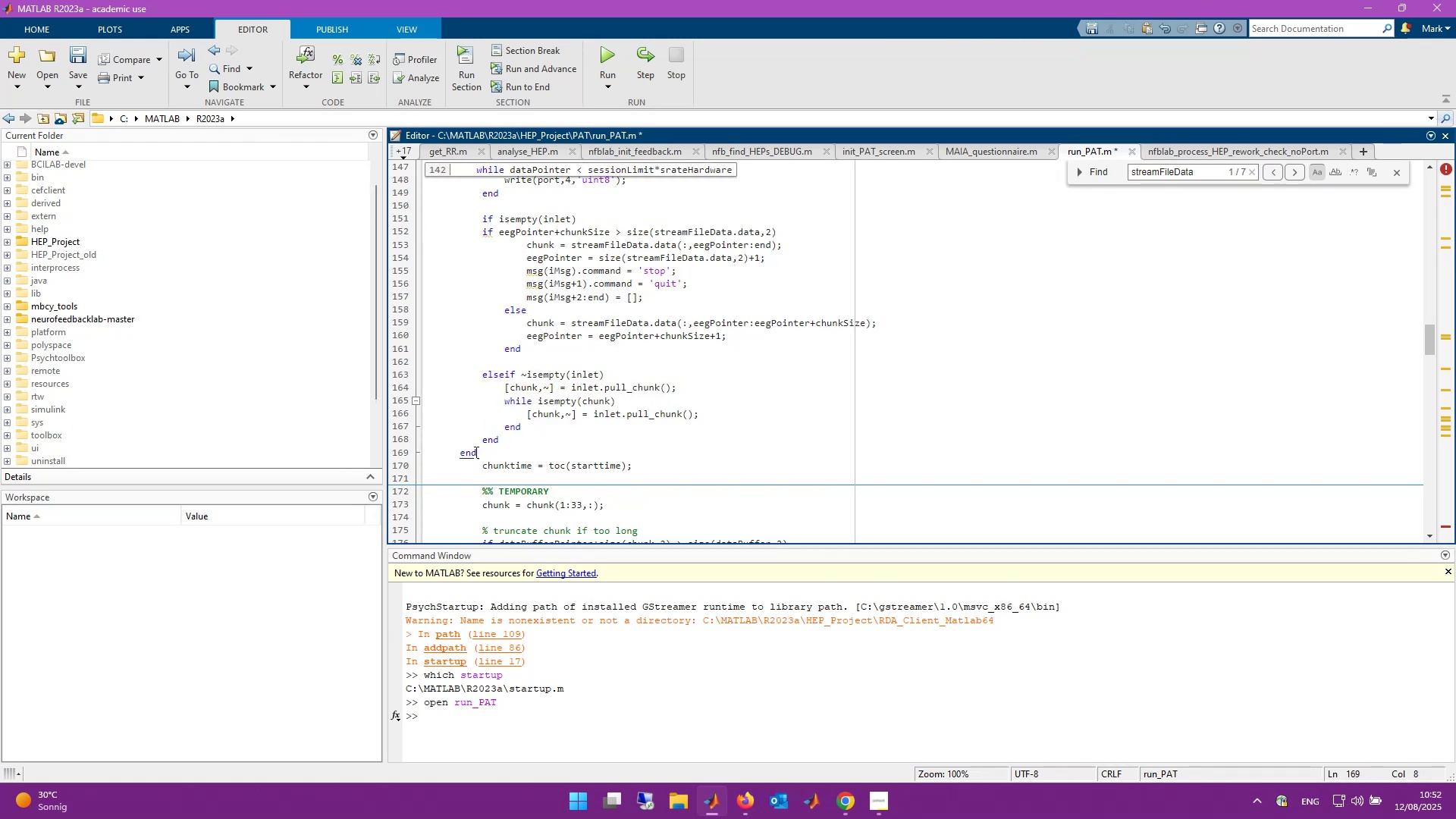 
left_click_drag(start_coordinate=[478, 453], to_coordinate=[458, 454])
 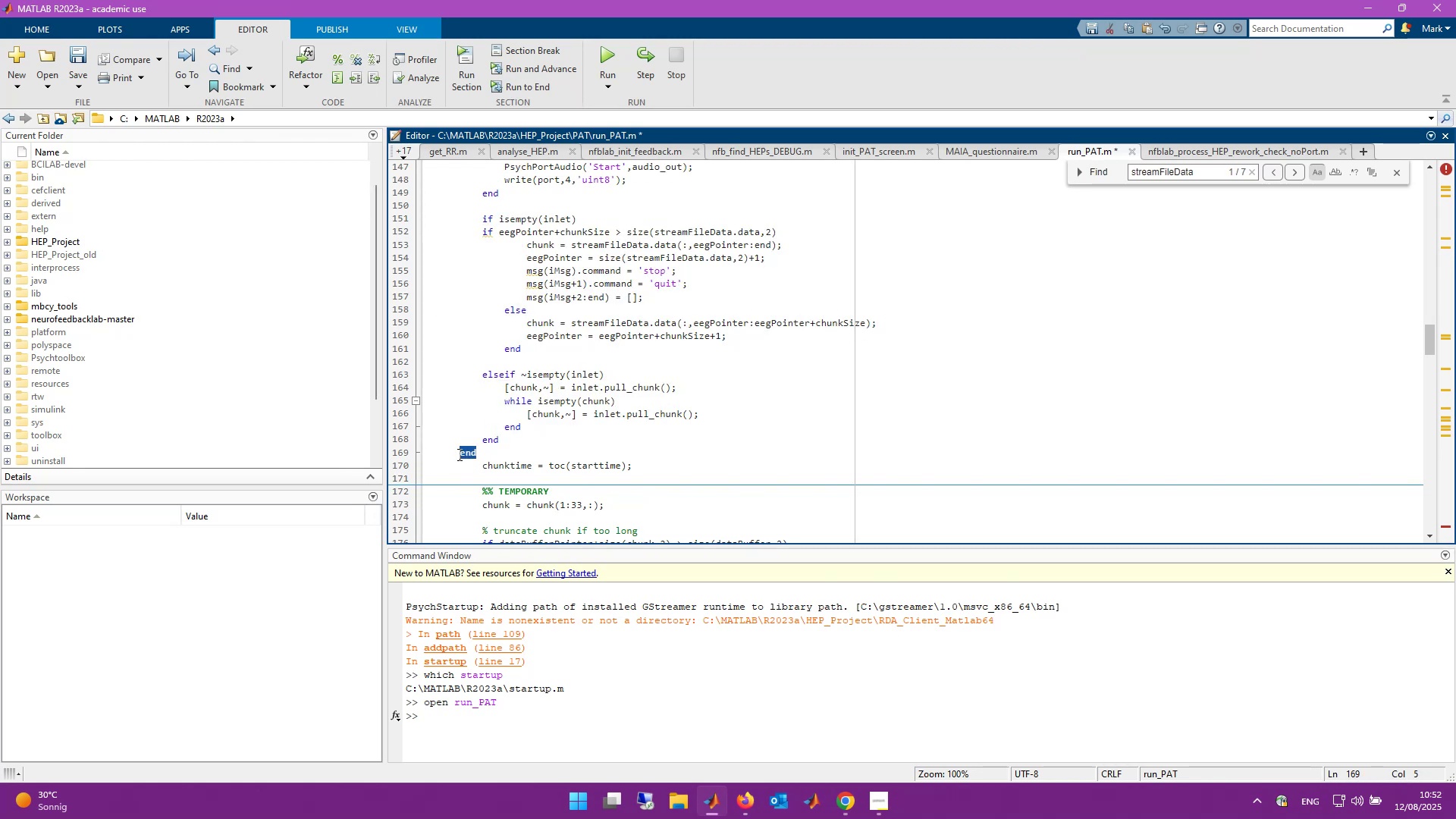 
key(Backspace)
 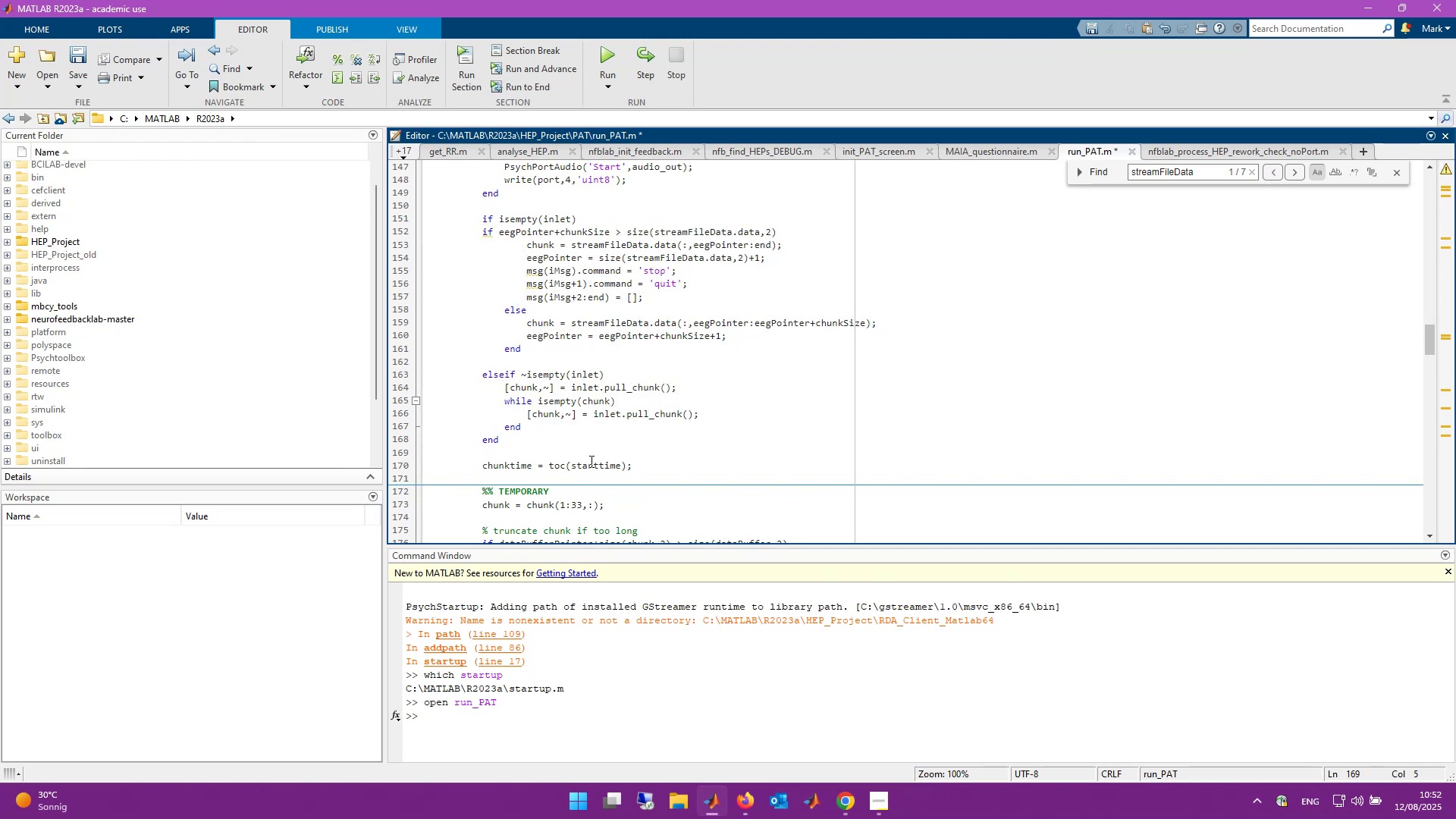 
left_click_drag(start_coordinate=[512, 452], to_coordinate=[460, 221])
 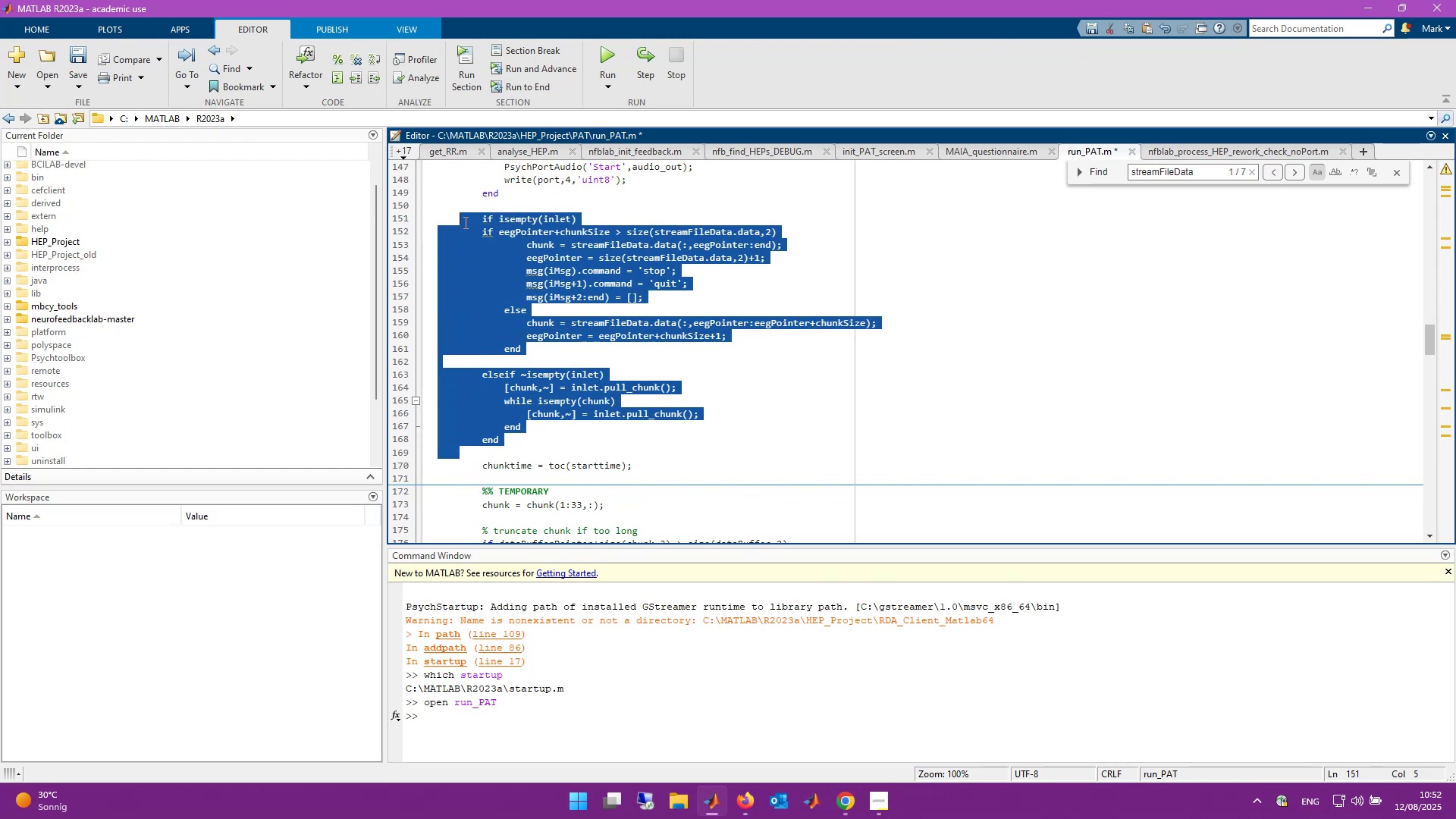 
key(Control+I)
 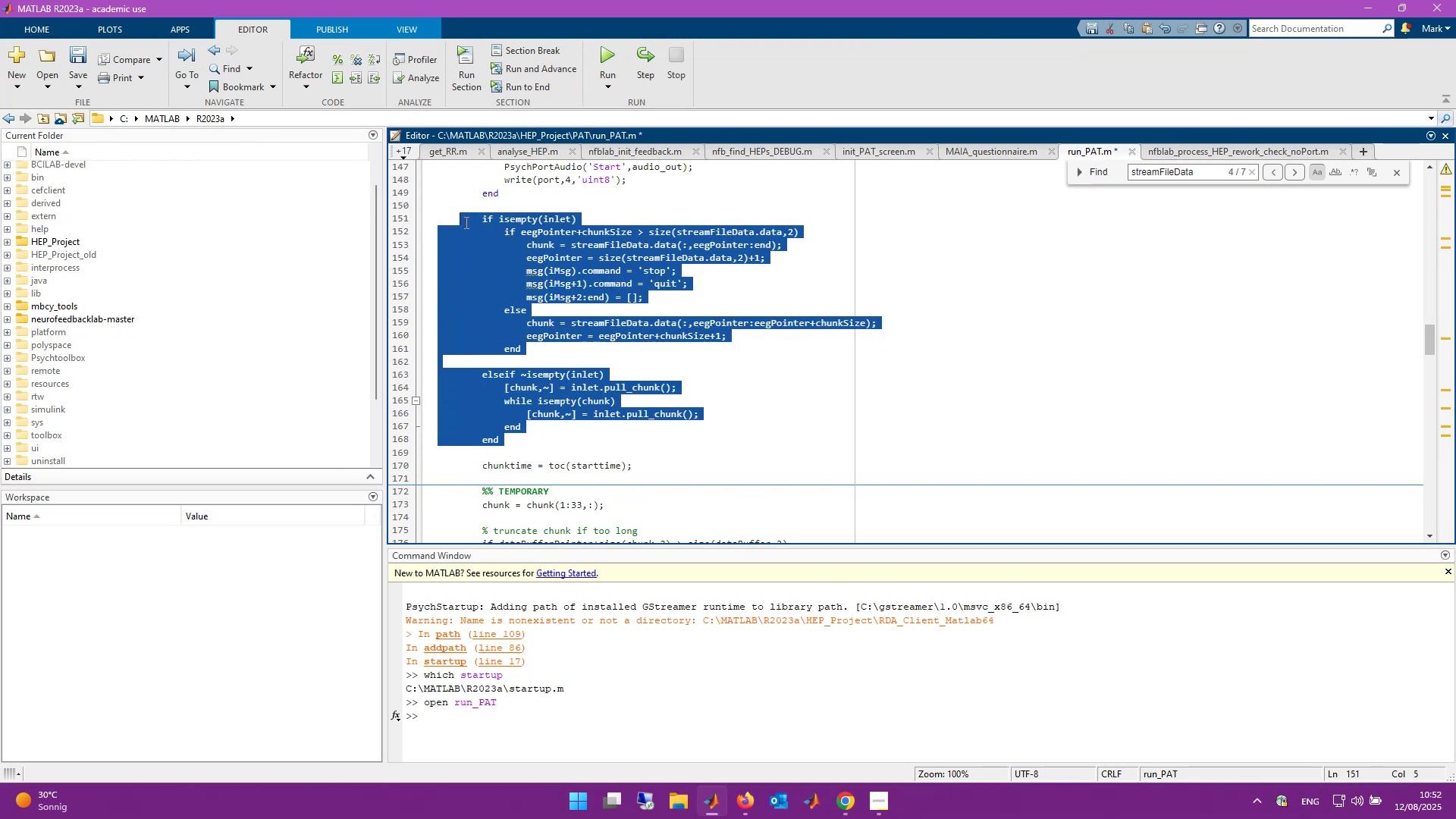 
key(Control+S)
 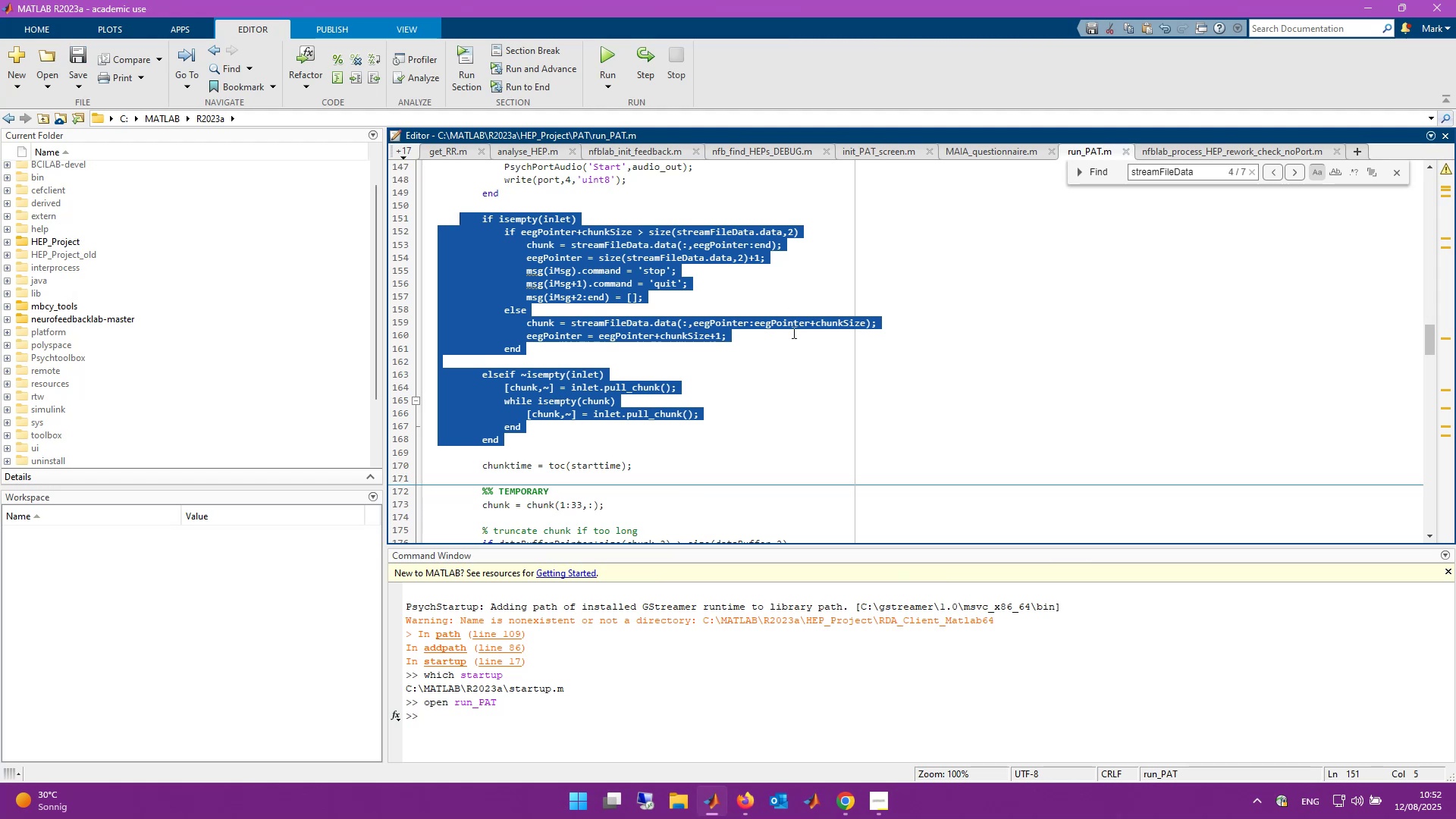 
left_click([795, 380])
 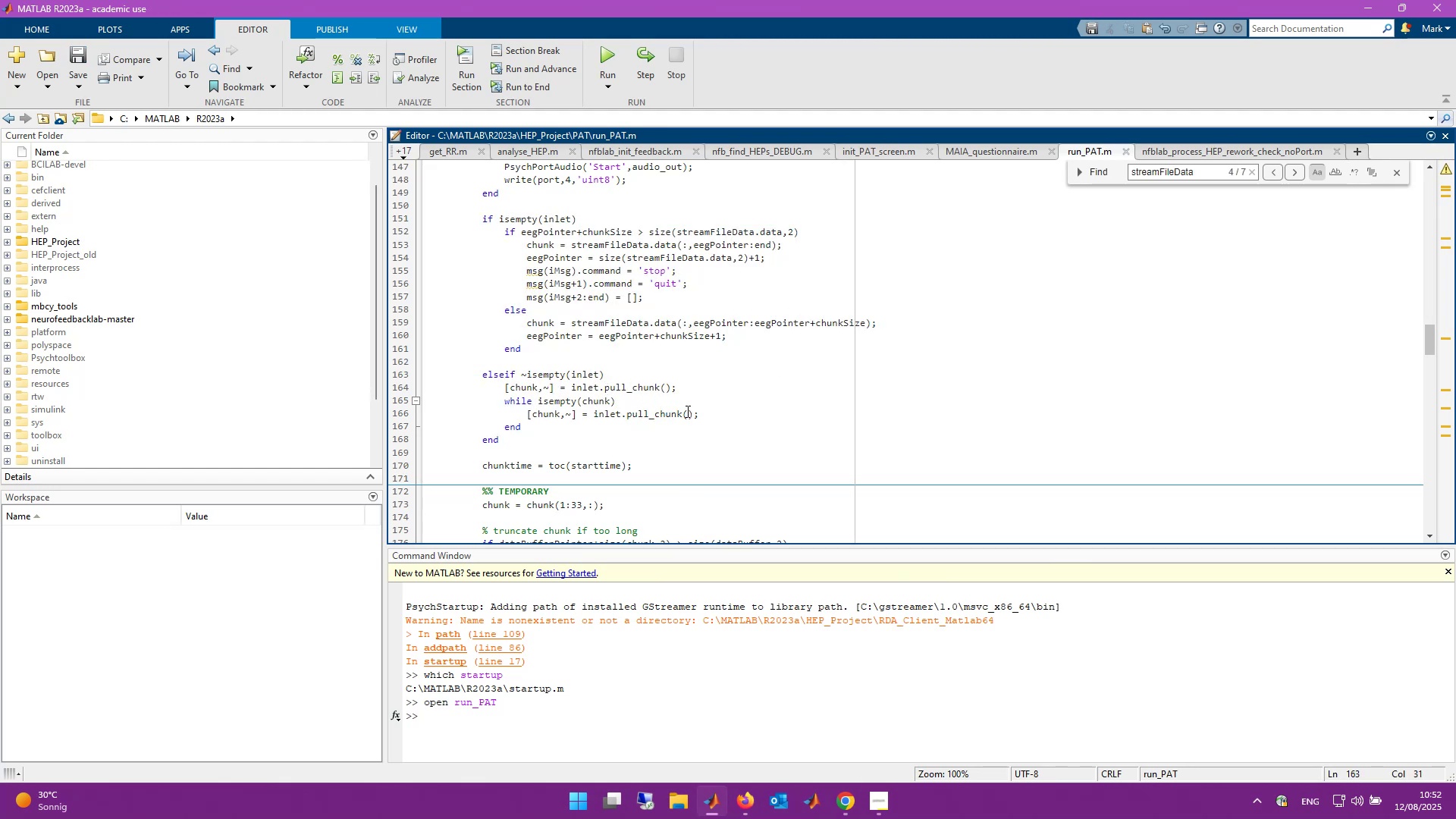 
wait(5.71)
 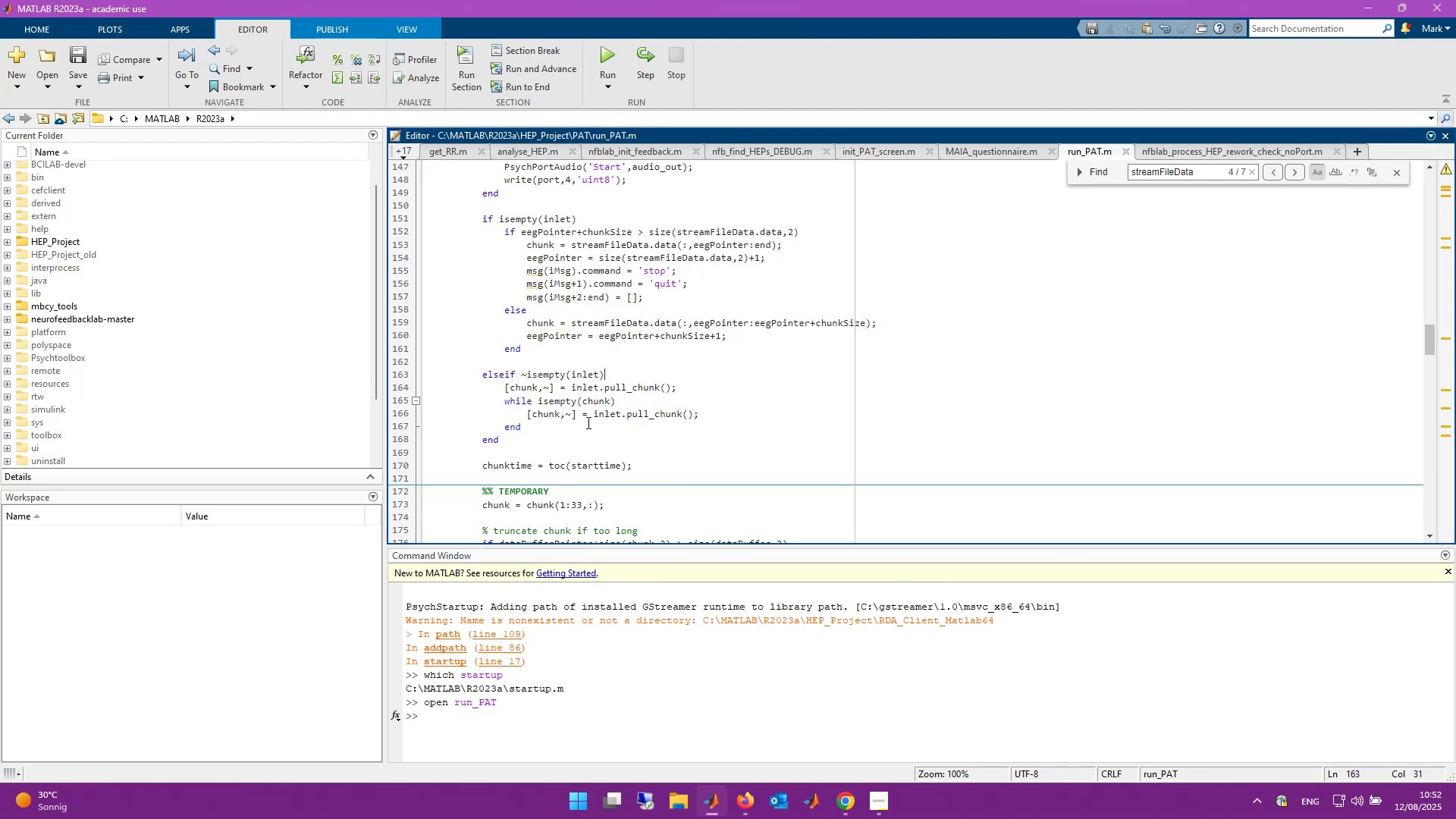 
scroll: coordinate [661, 413], scroll_direction: down, amount: 2.0
 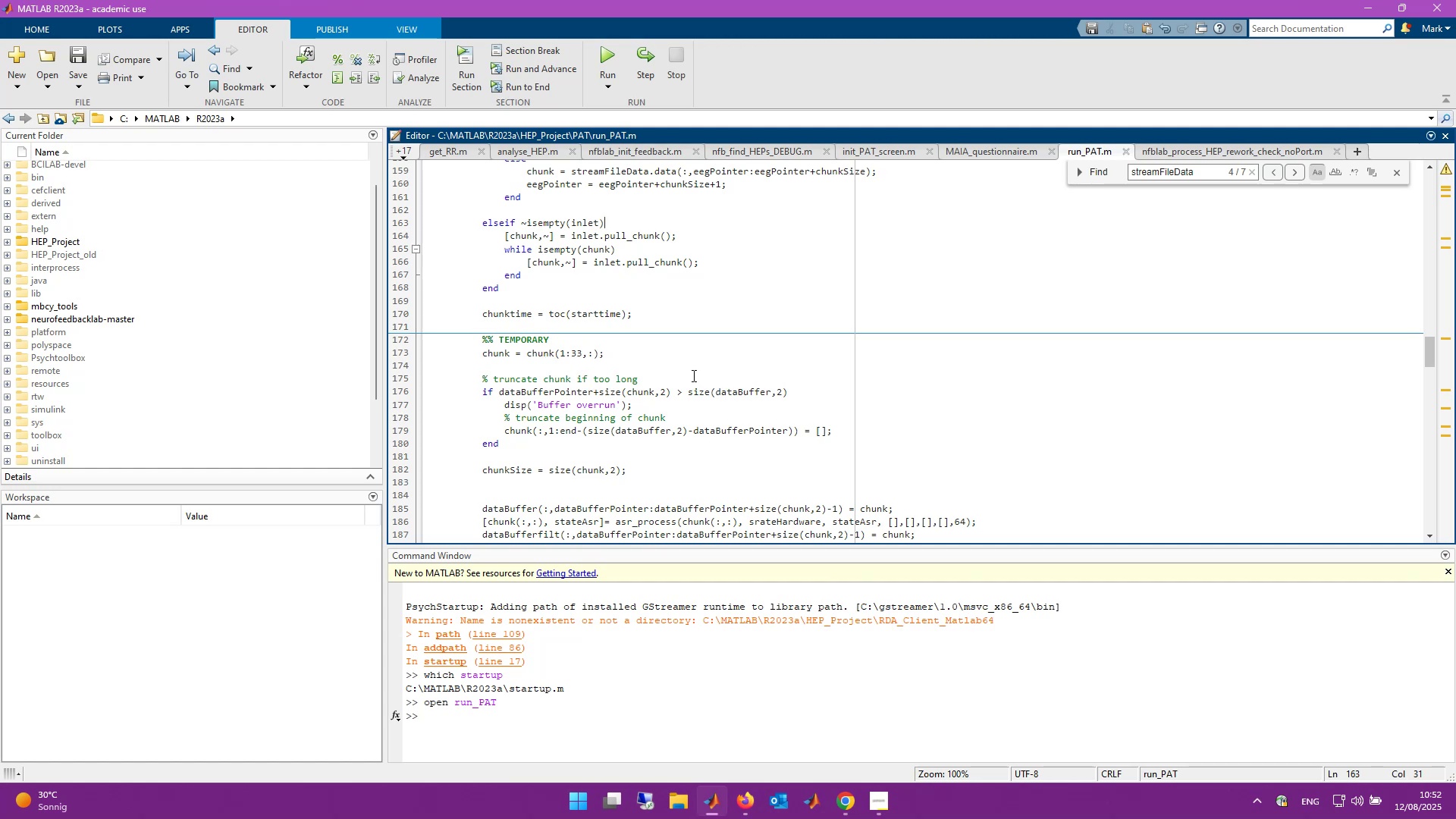 
wait(11.32)
 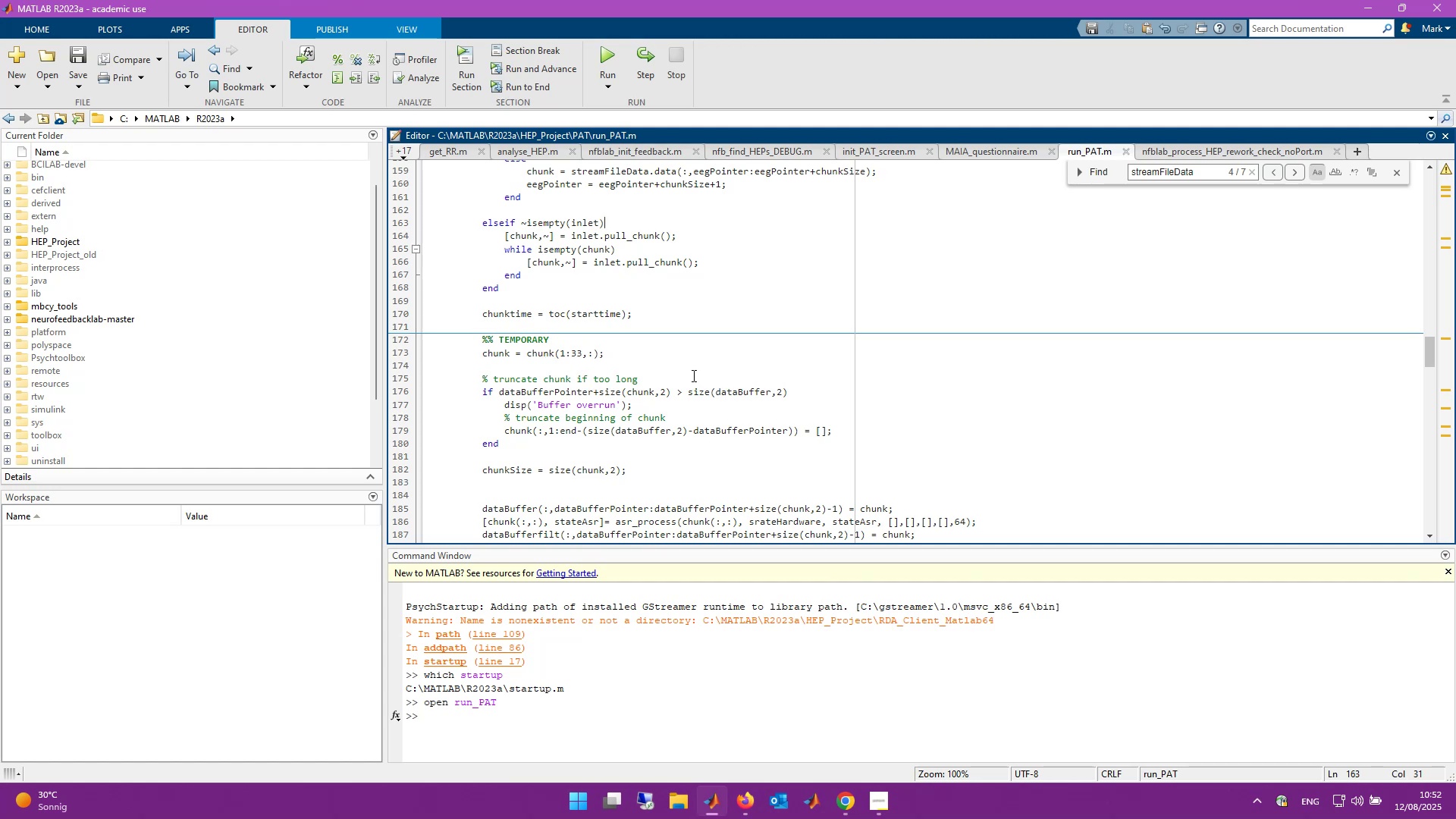 
scroll: coordinate [912, 382], scroll_direction: down, amount: 3.0
 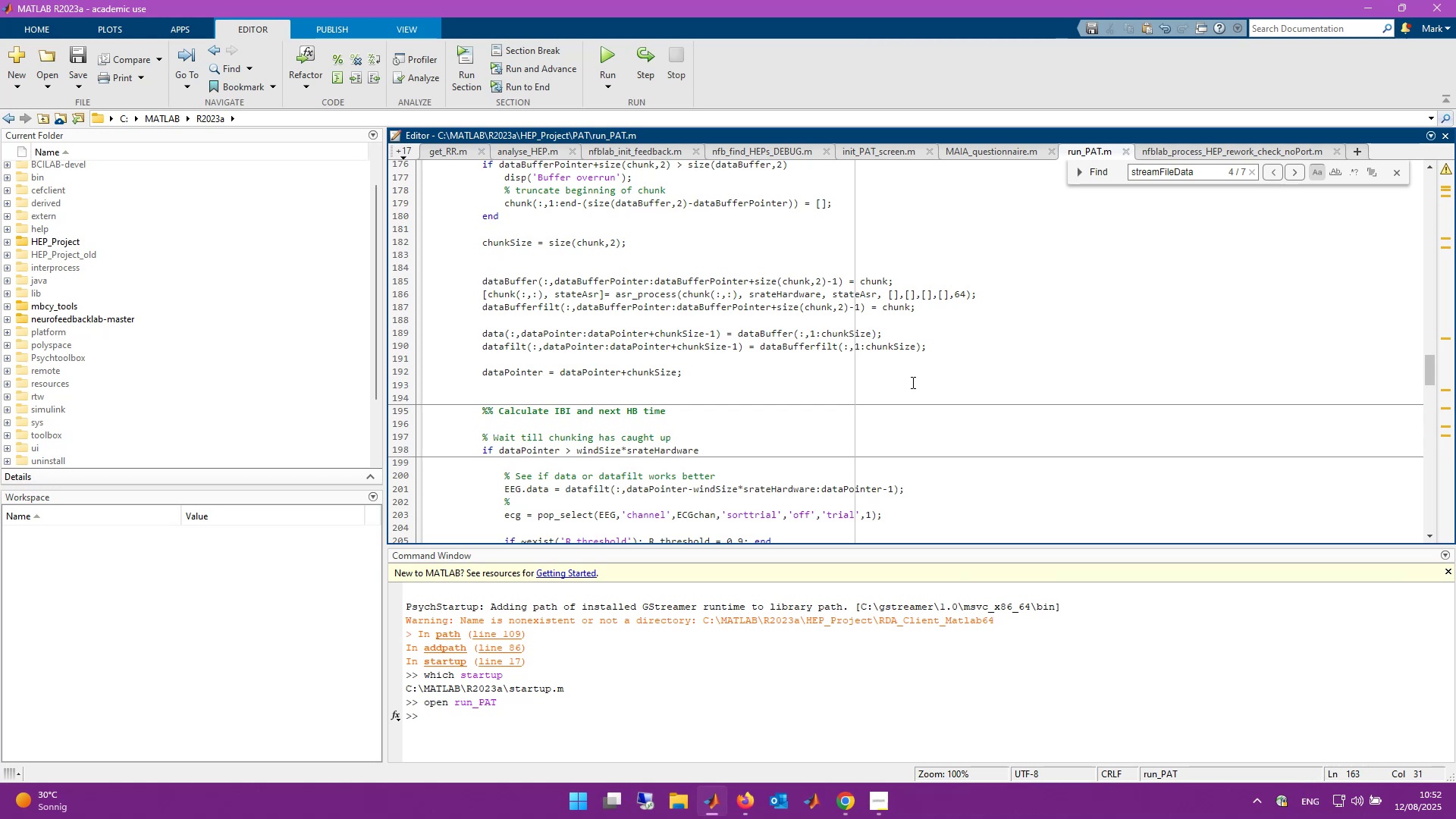 
hold_key(key=ControlLeft, duration=0.94)
 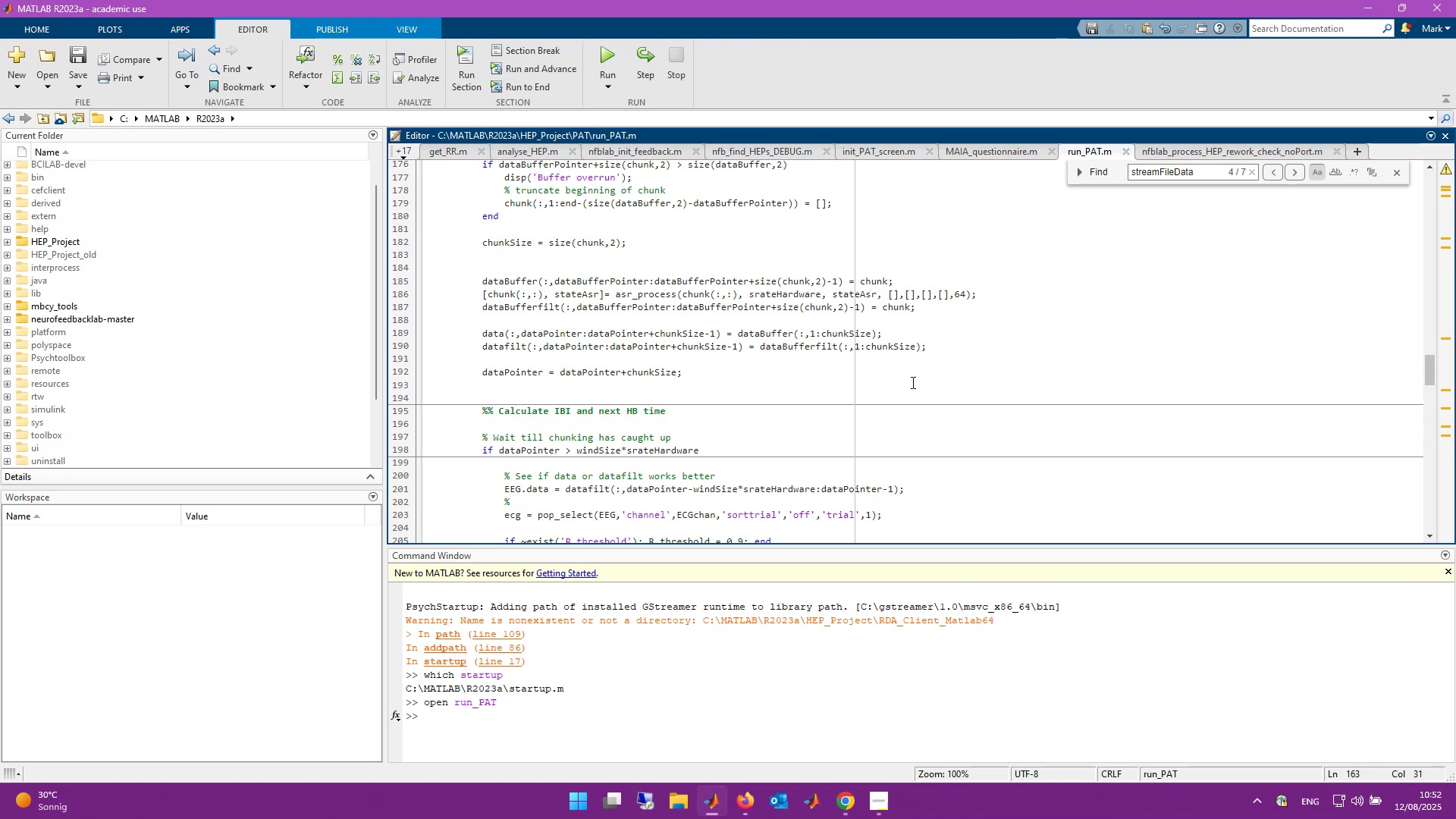 
hold_key(key=S, duration=0.36)
 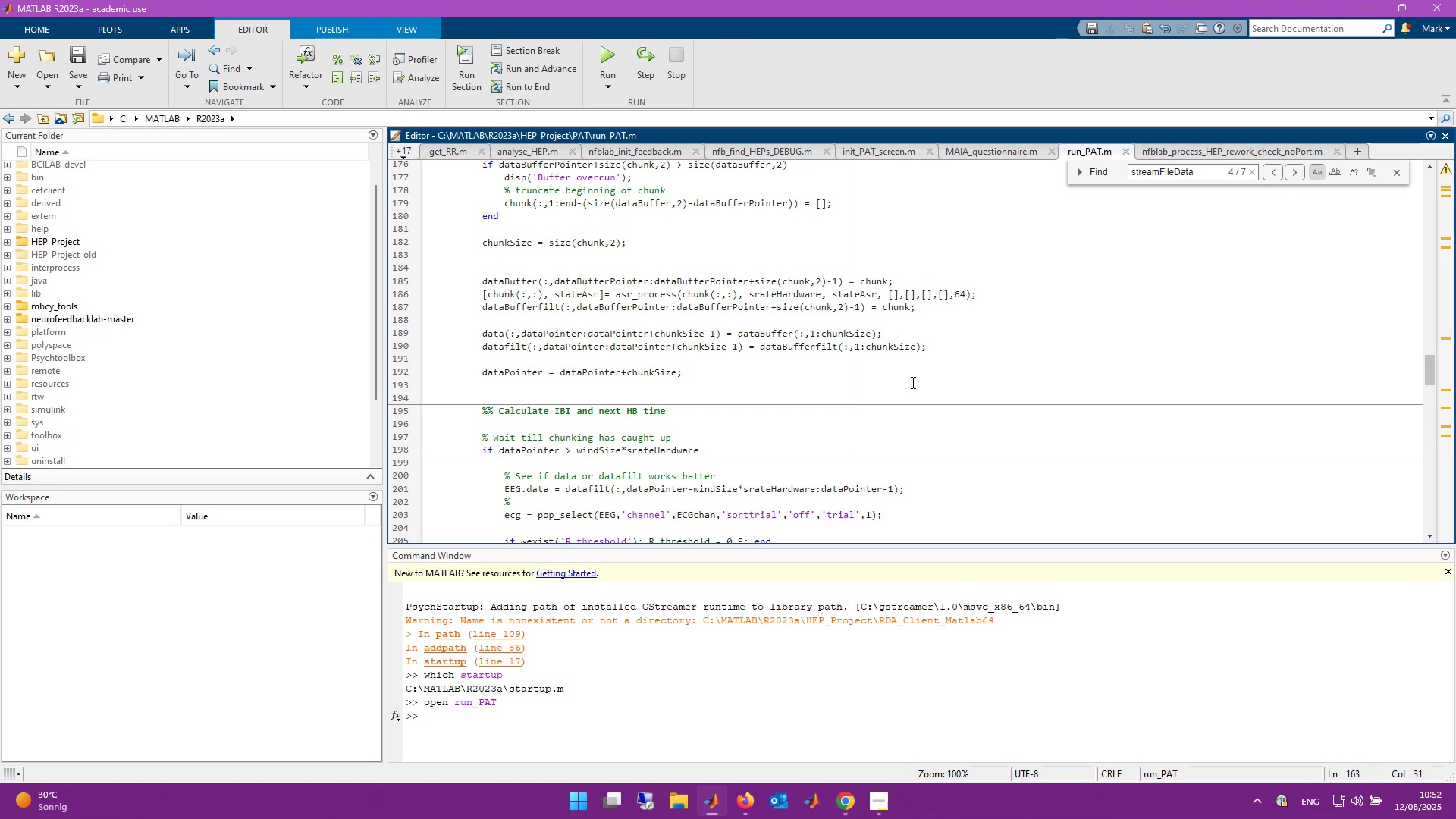 
scroll: coordinate [912, 382], scroll_direction: up, amount: 39.0
 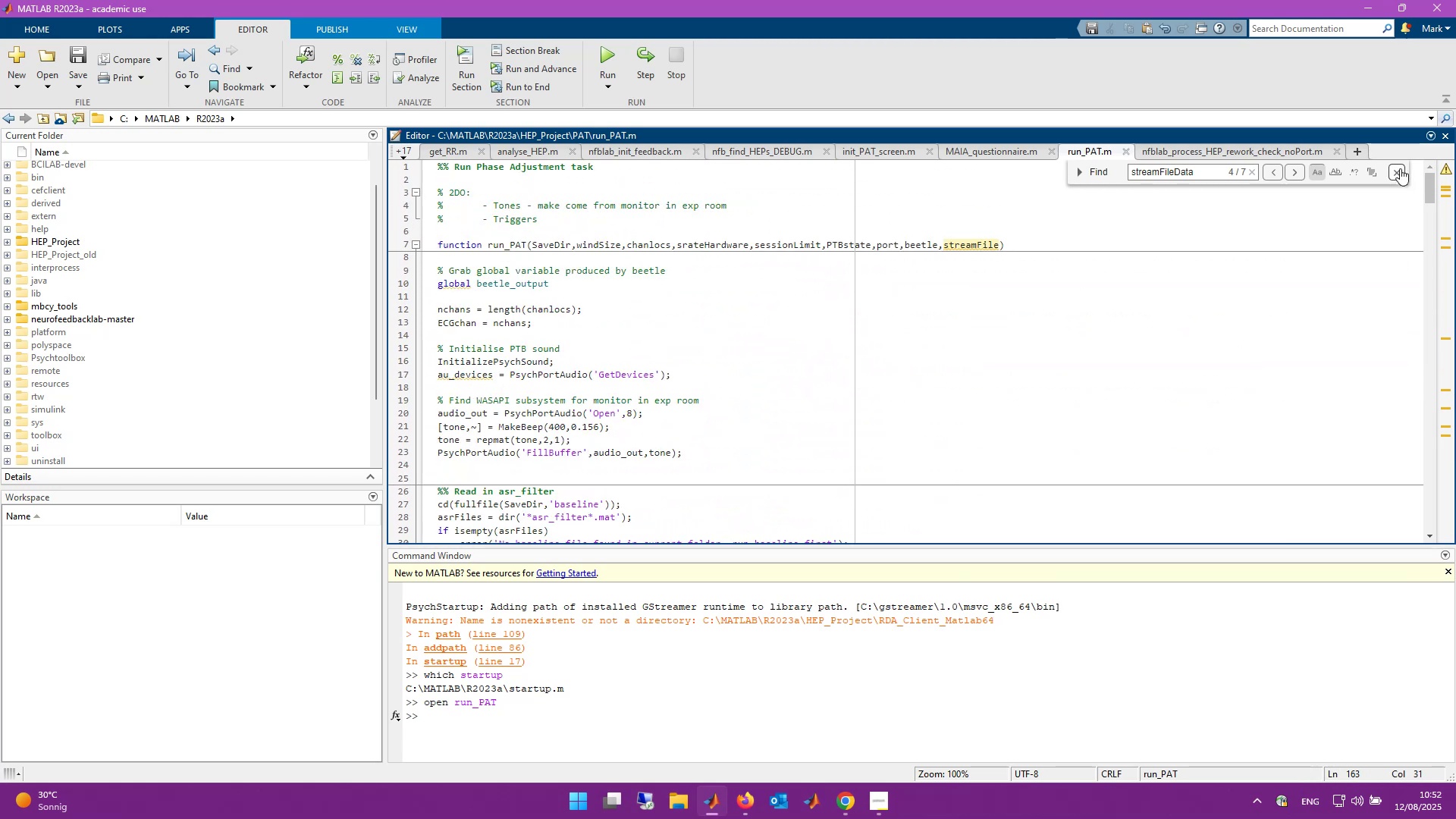 
left_click([1398, 177])
 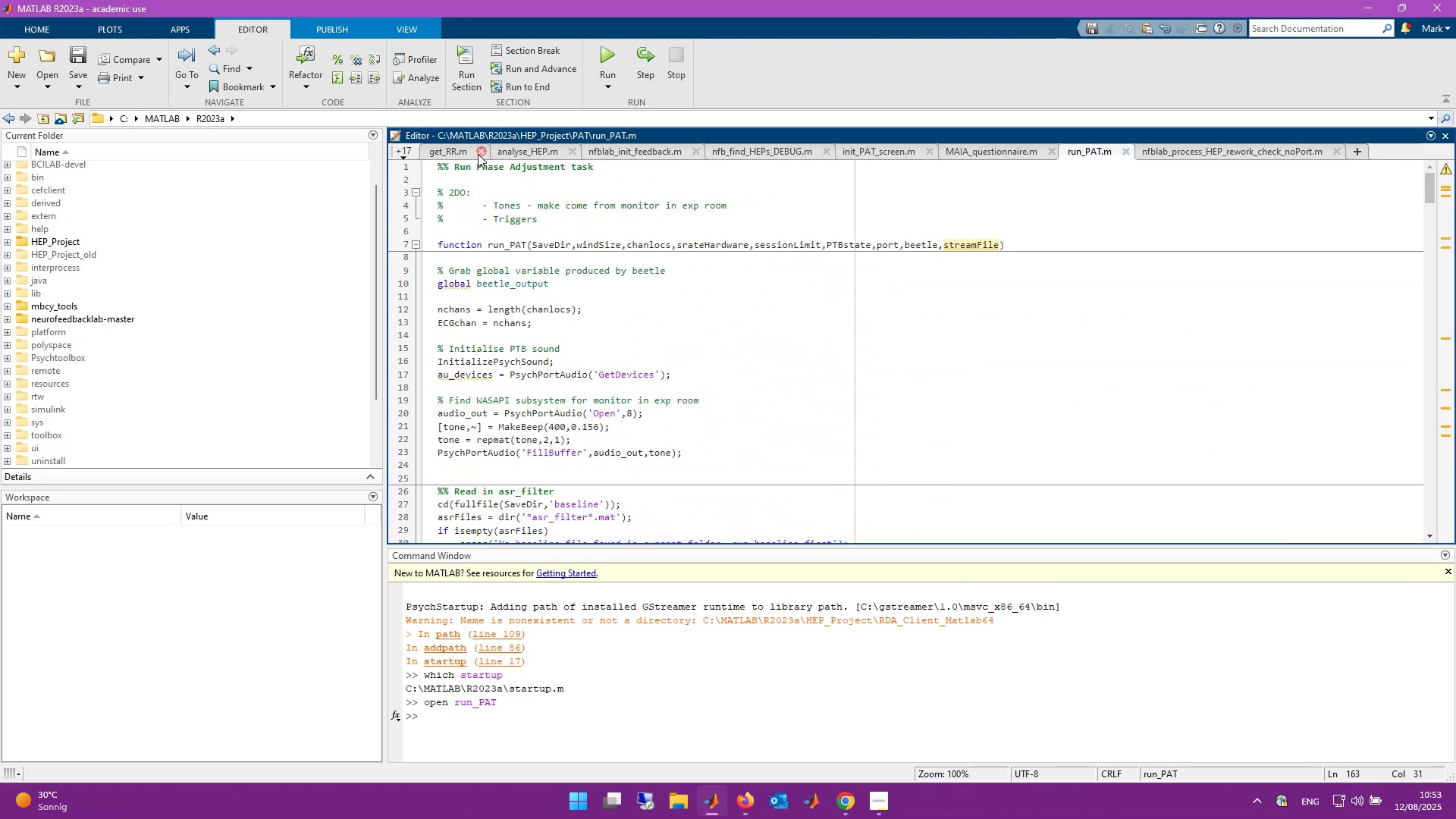 
left_click([409, 146])
 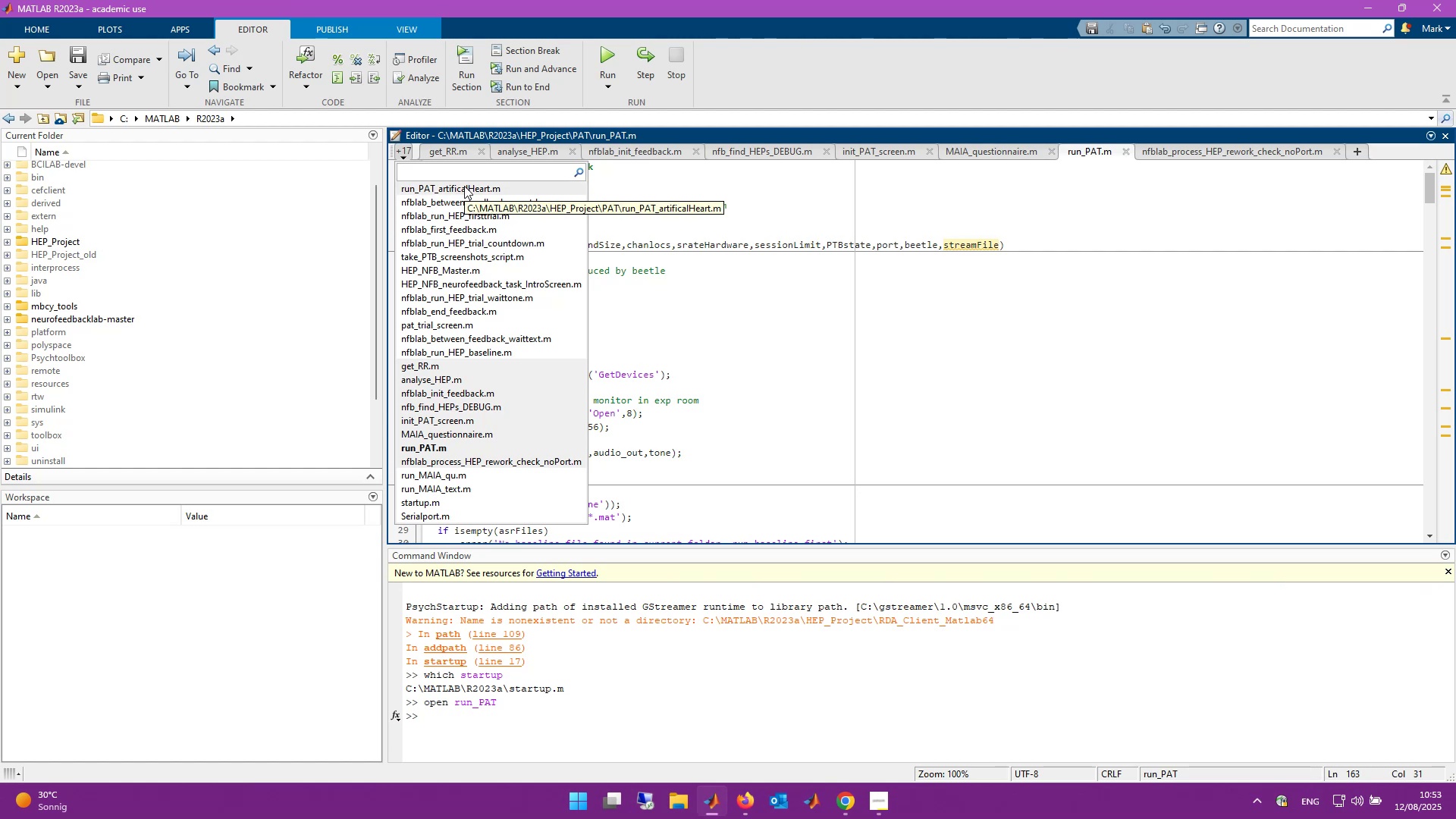 
left_click([464, 186])
 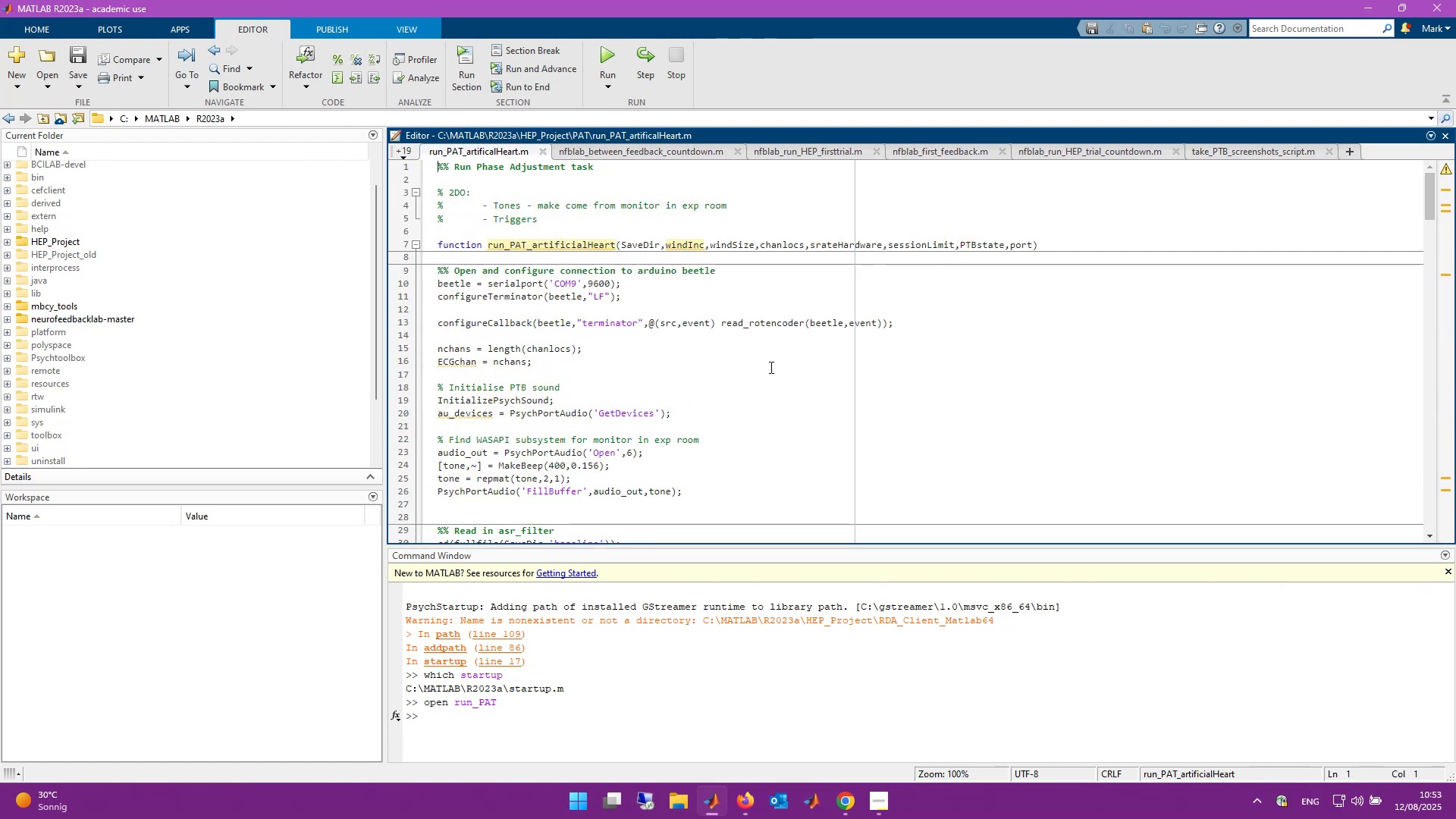 
wait(5.19)
 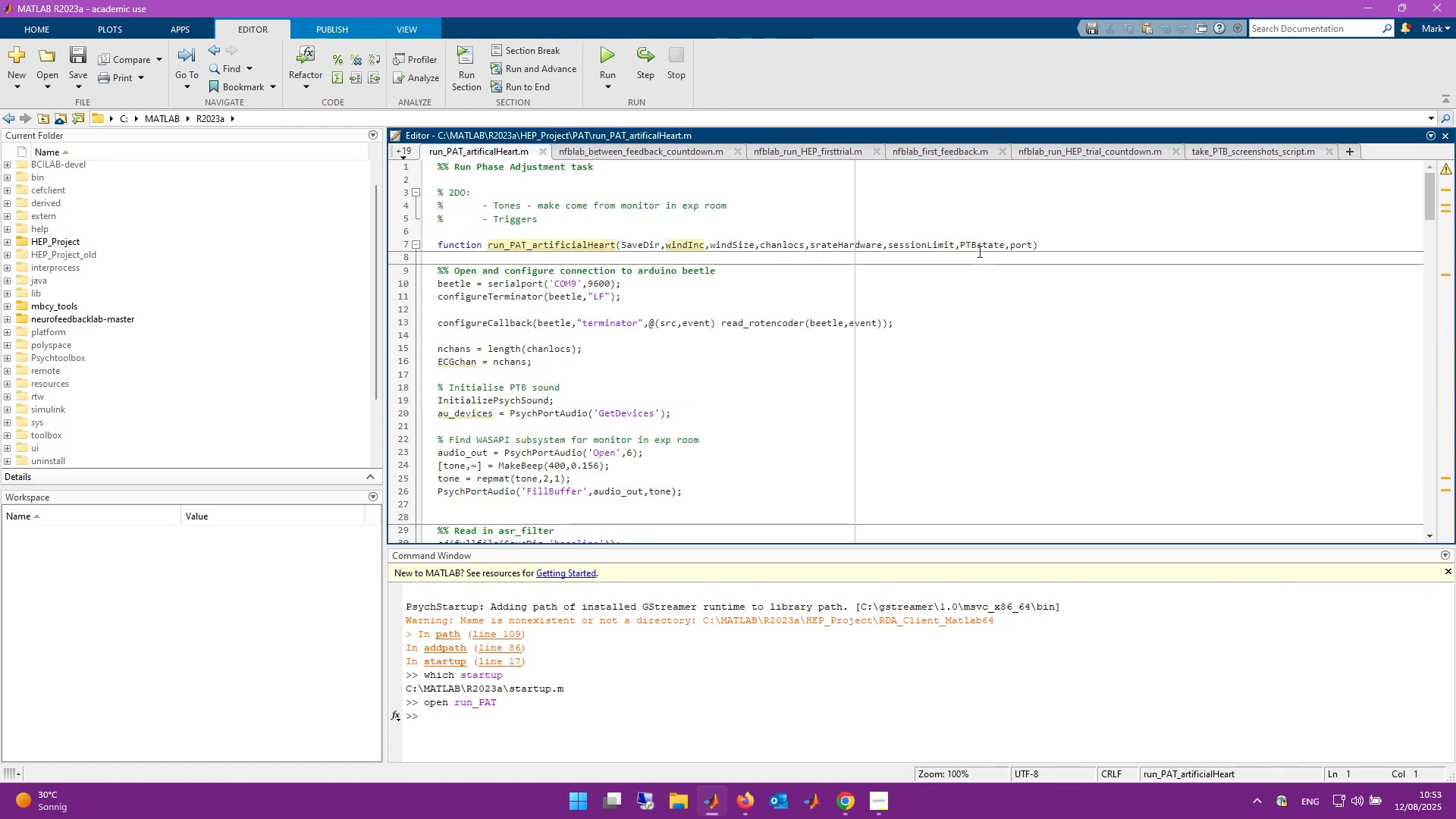 
scroll: coordinate [770, 367], scroll_direction: down, amount: 4.0
 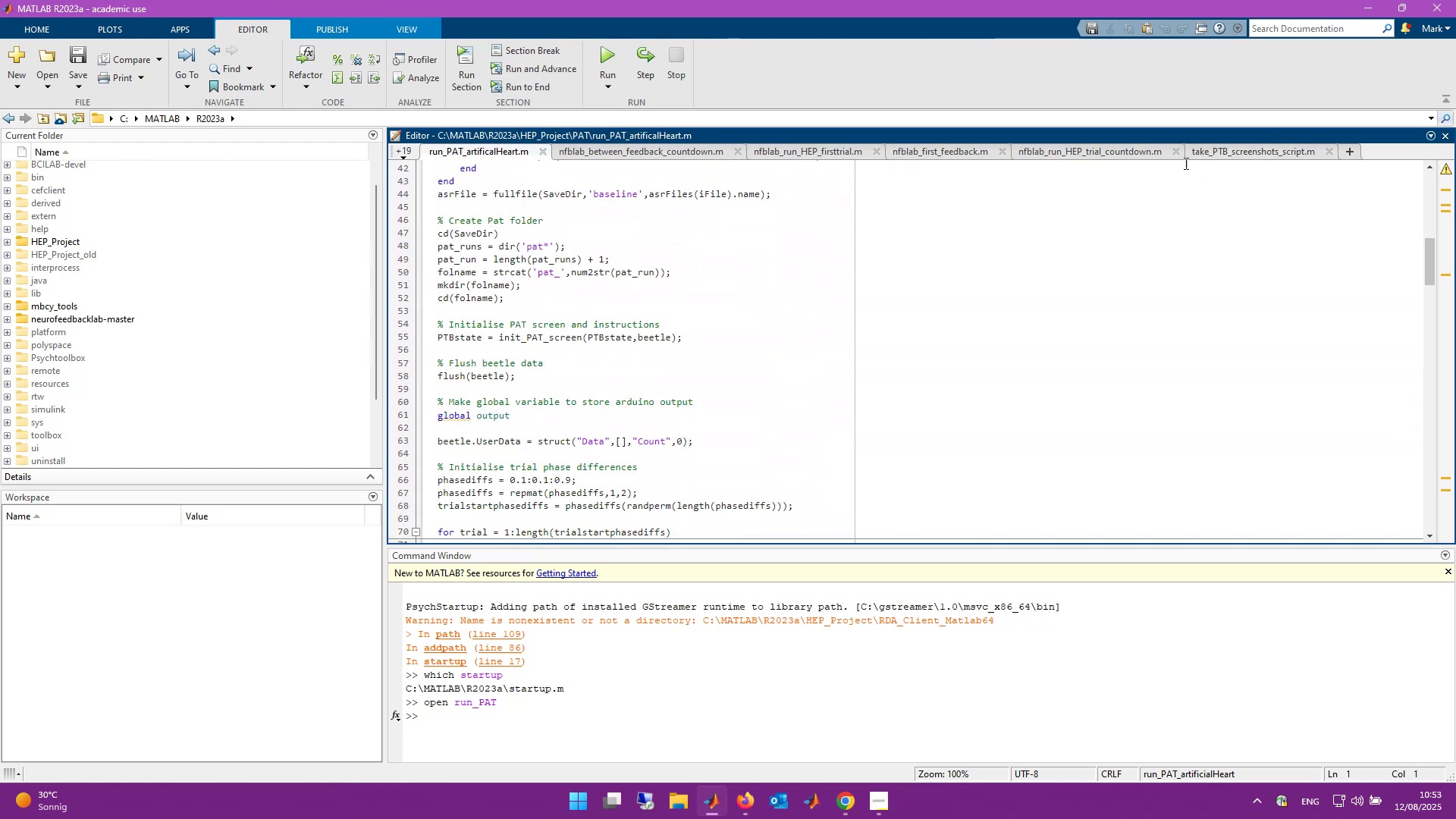 
scroll: coordinate [892, 332], scroll_direction: up, amount: 10.0
 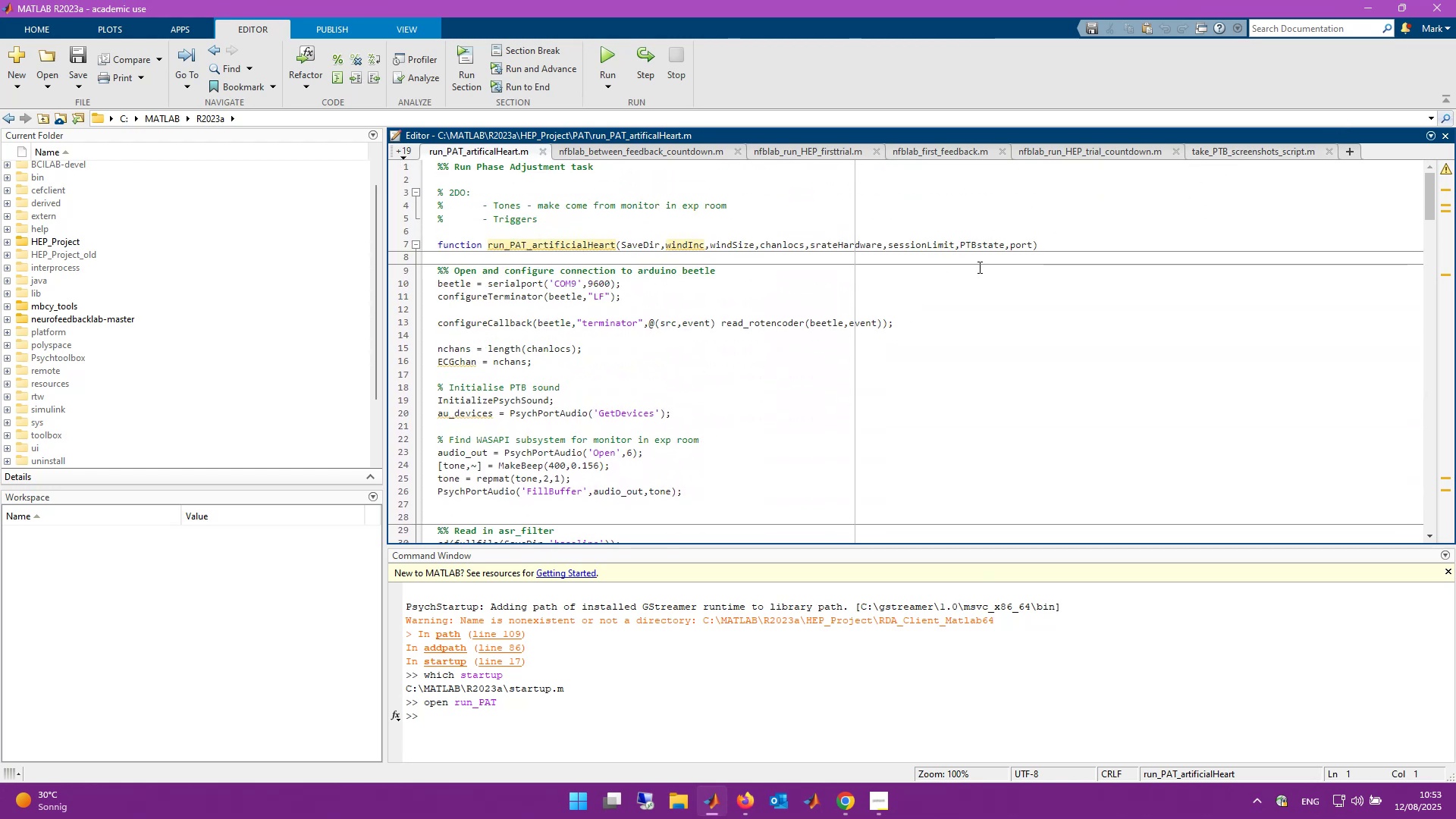 
wait(5.12)
 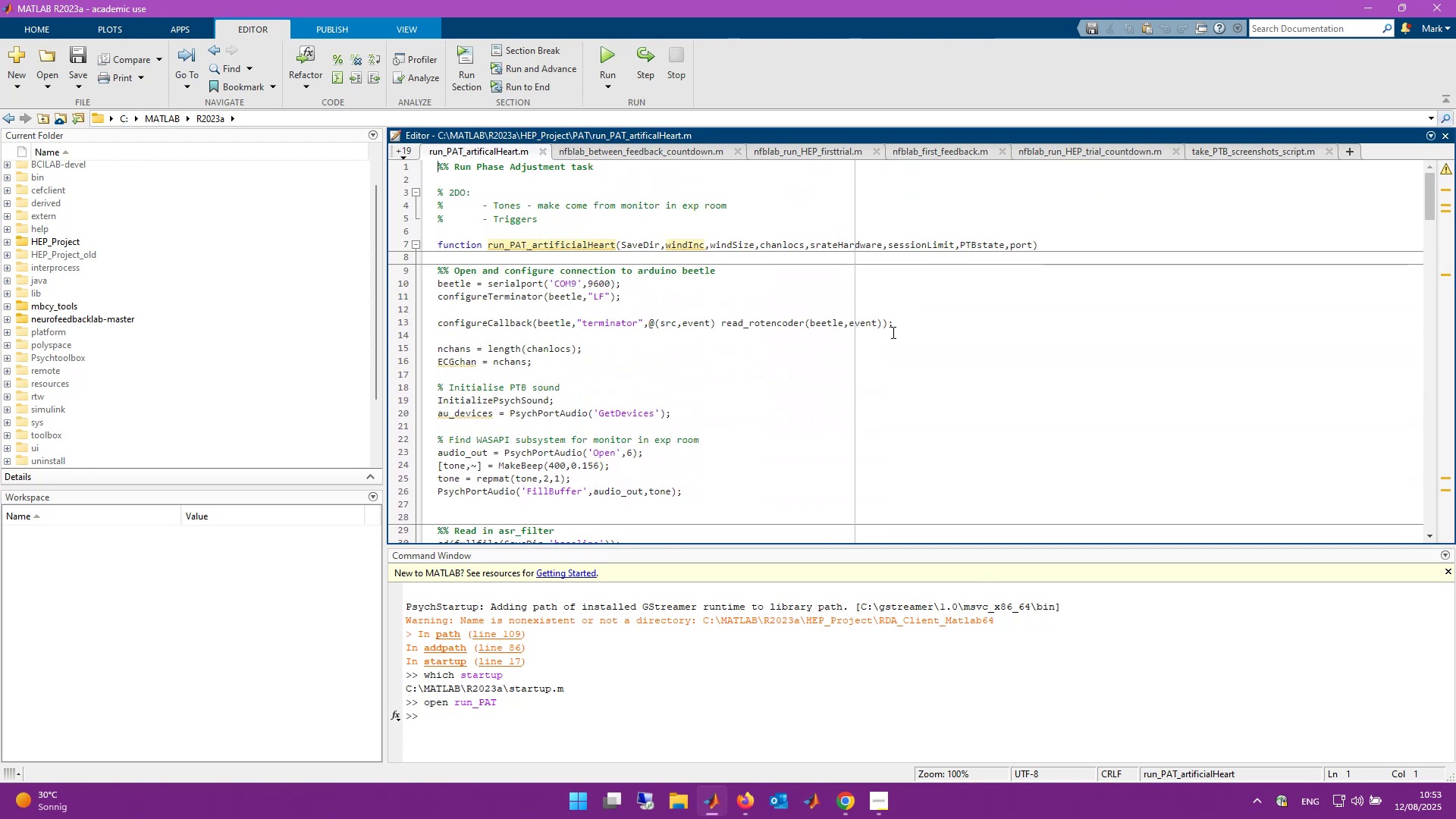 
scroll: coordinate [707, 363], scroll_direction: down, amount: 13.0
 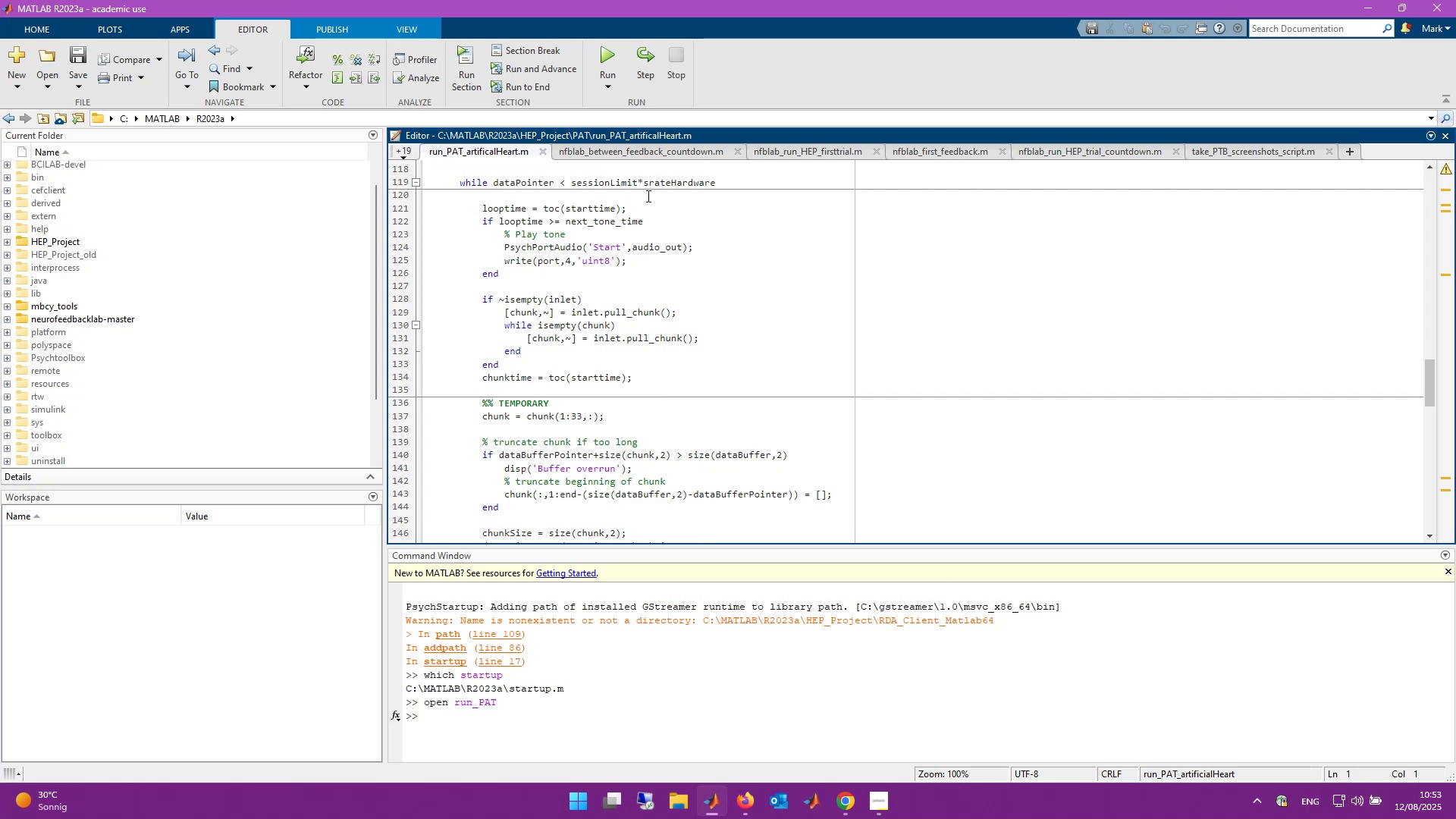 
wait(24.44)
 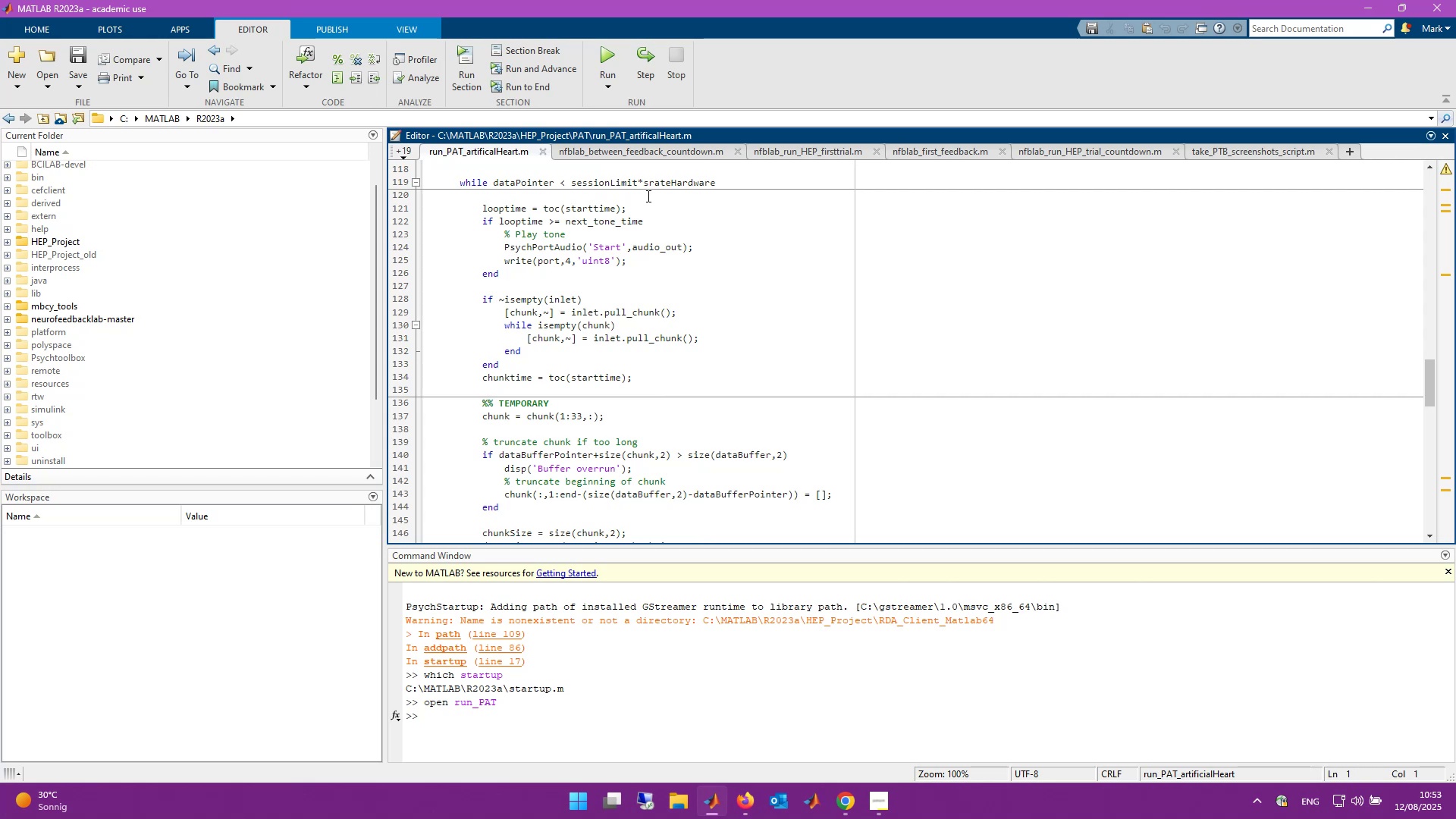 
left_click([396, 155])
 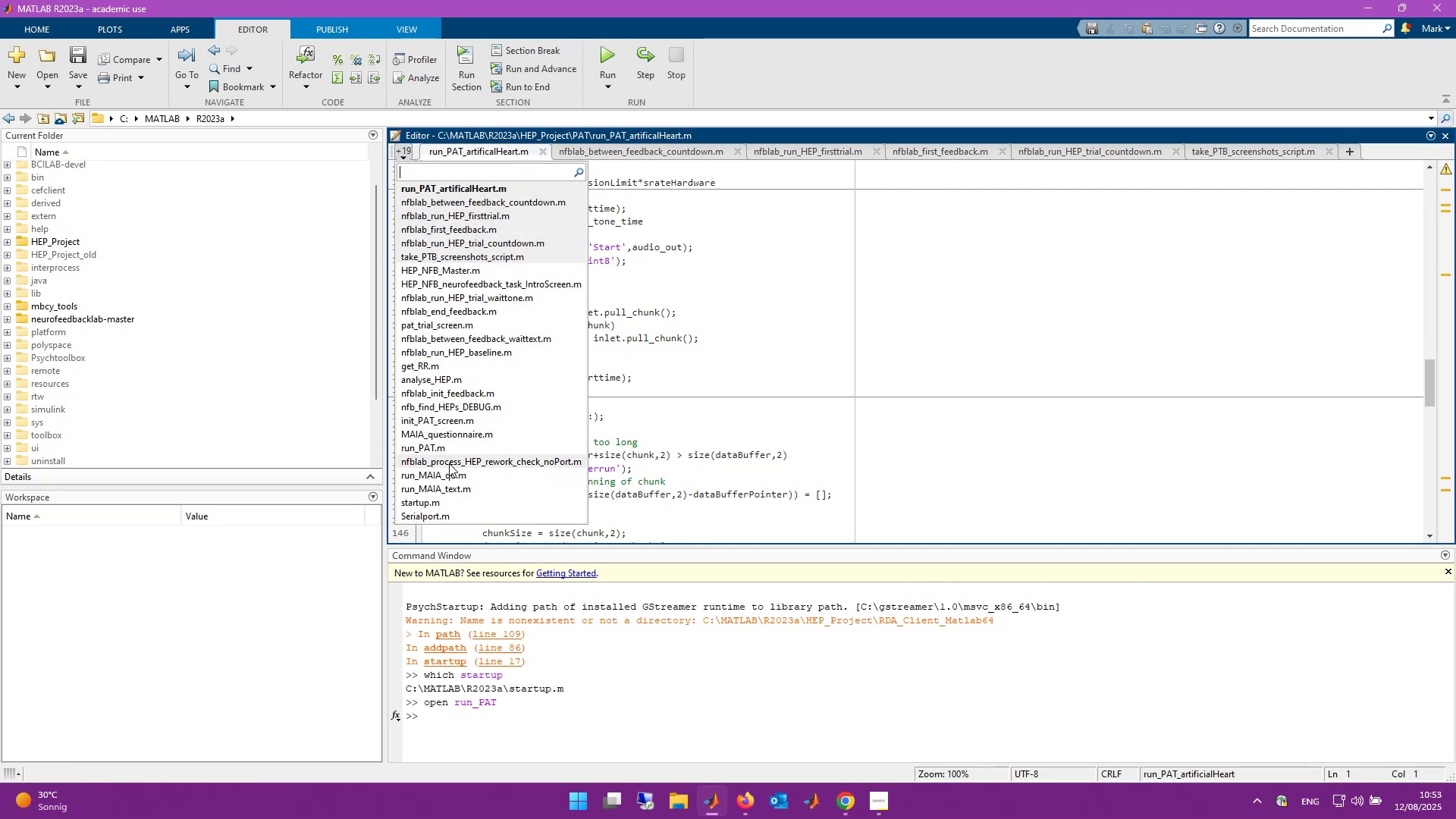 
left_click([444, 453])
 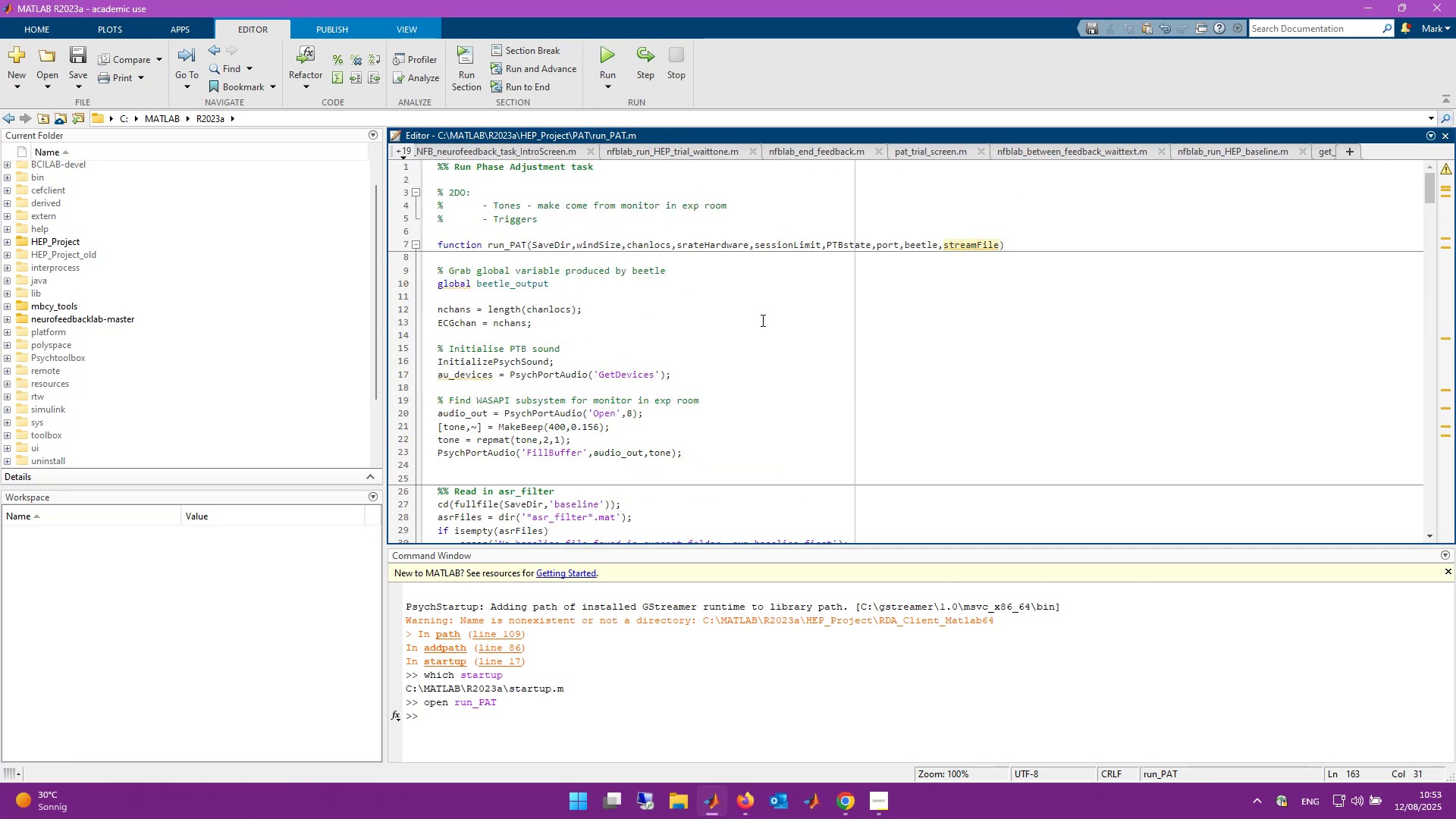 
scroll: coordinate [777, 429], scroll_direction: down, amount: 20.0
 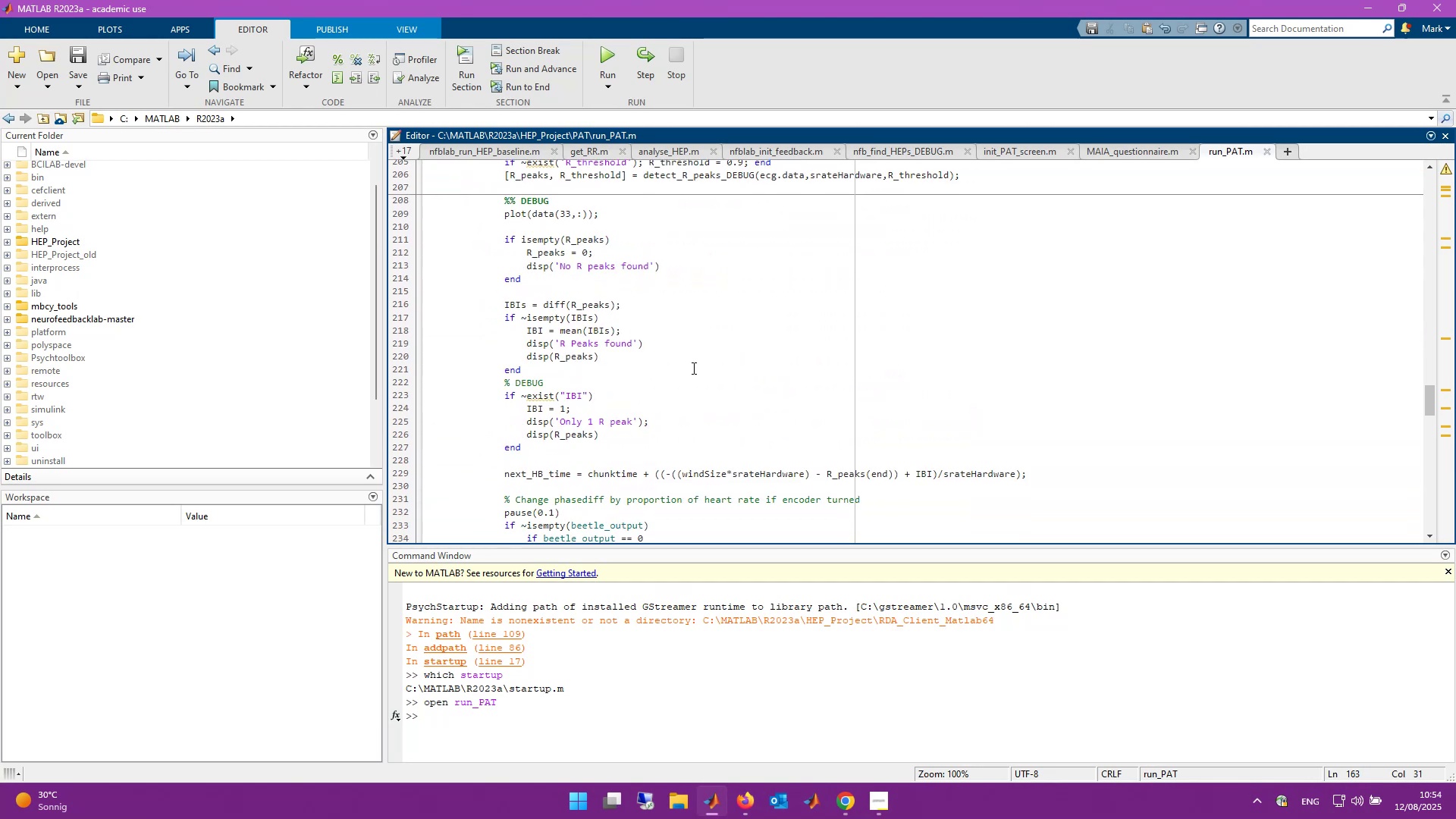 
scroll: coordinate [593, 302], scroll_direction: up, amount: 2.0
 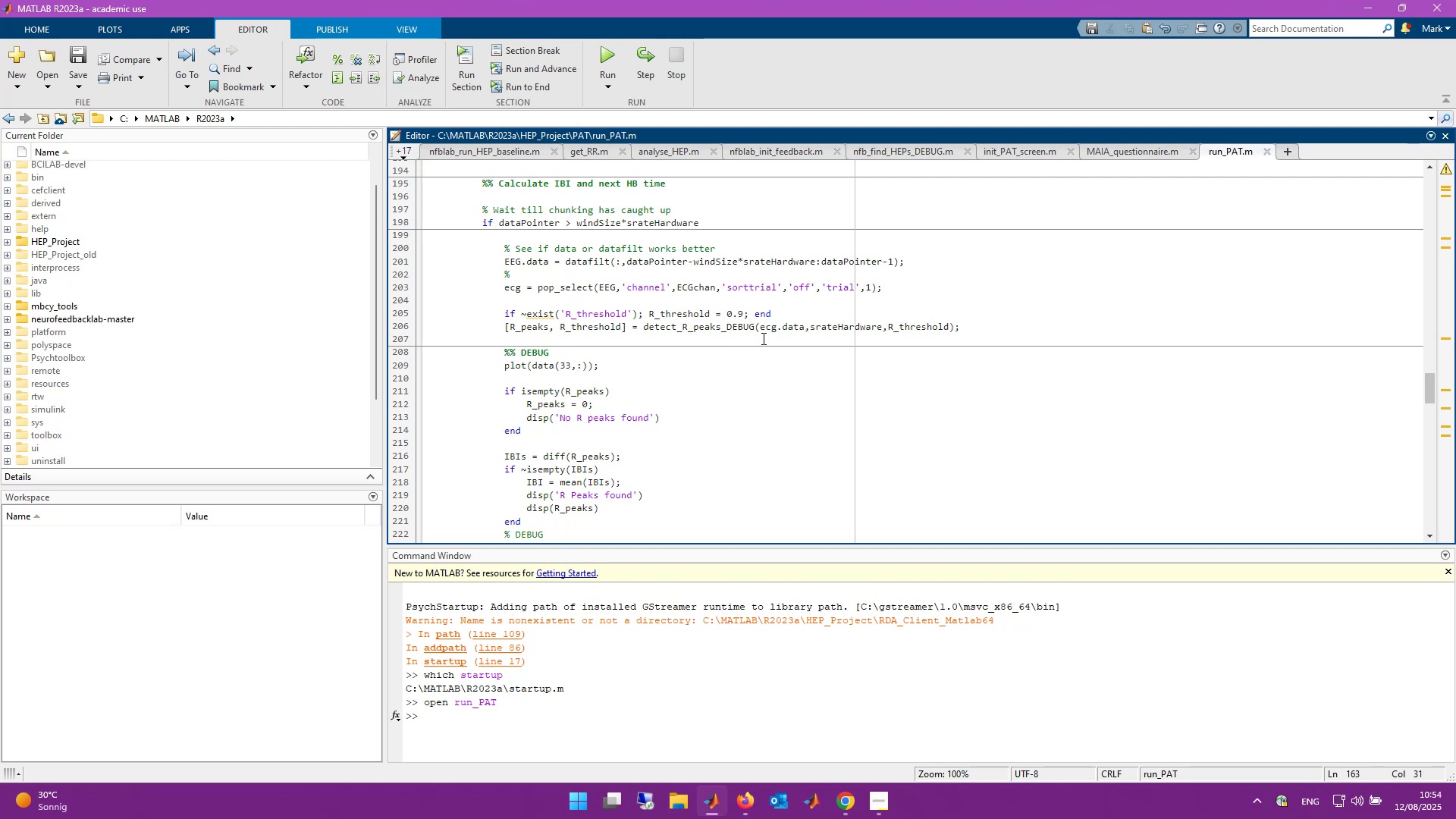 
wait(13.98)
 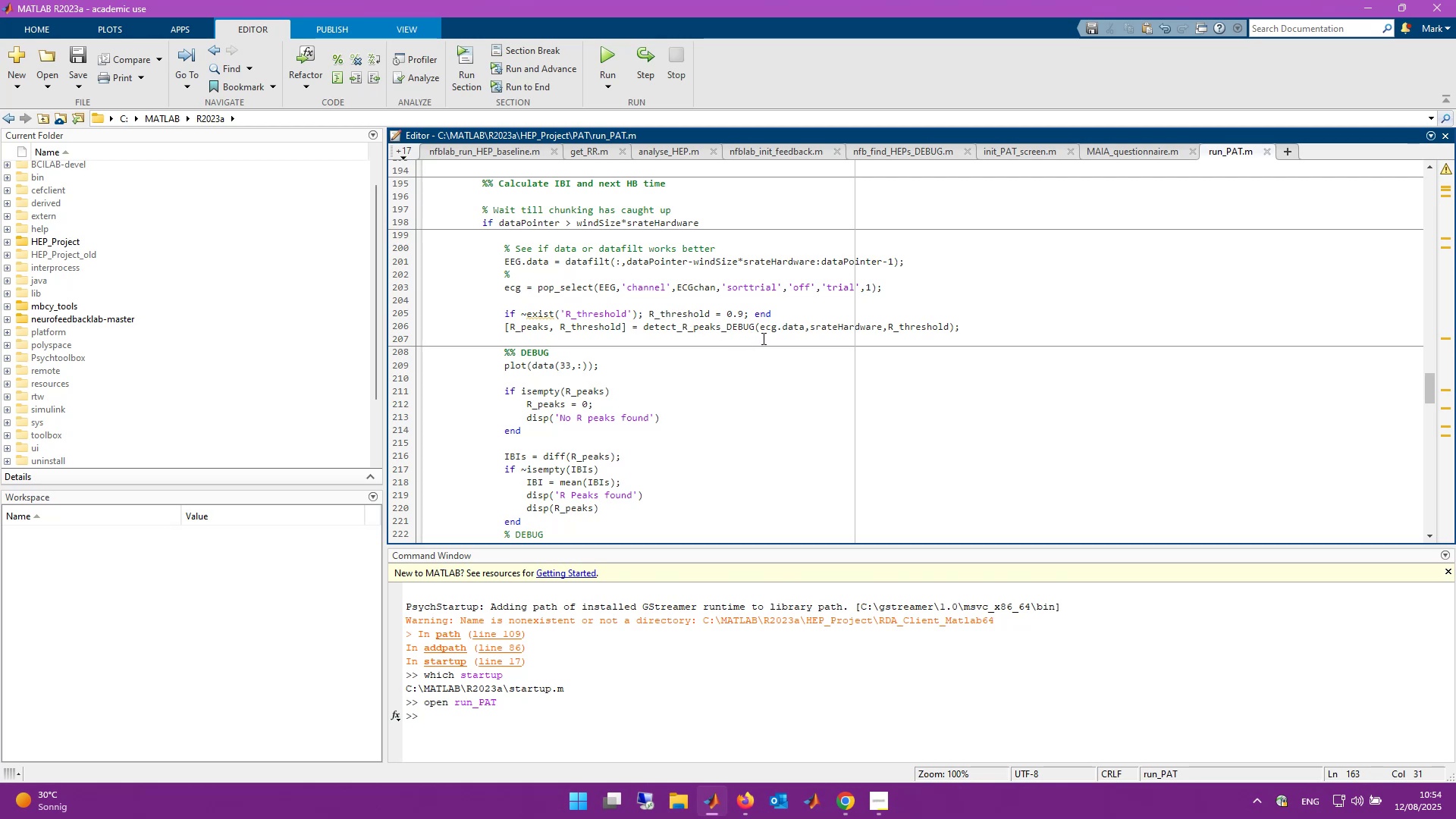 
right_click([705, 324])
 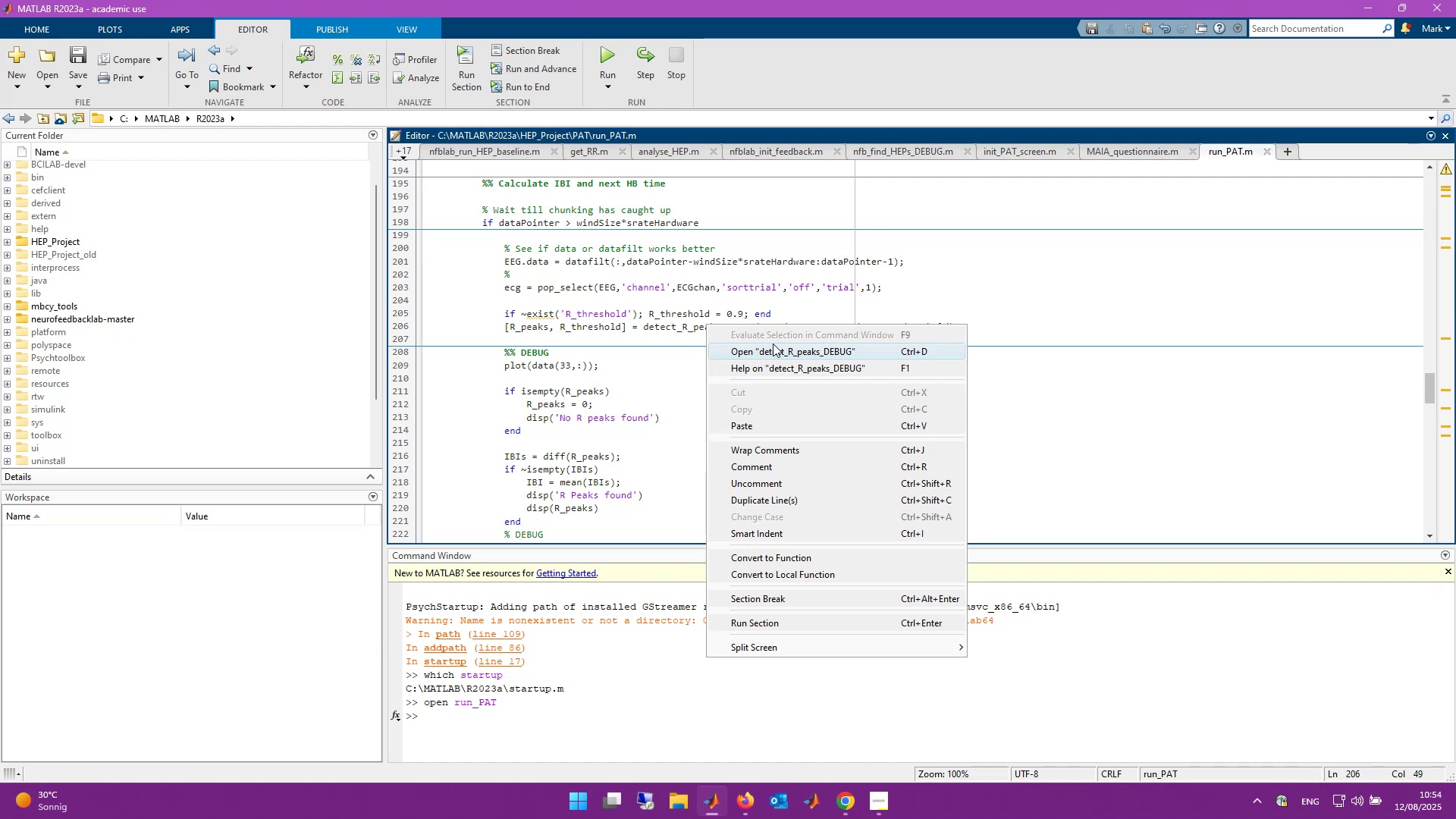 
left_click([773, 344])
 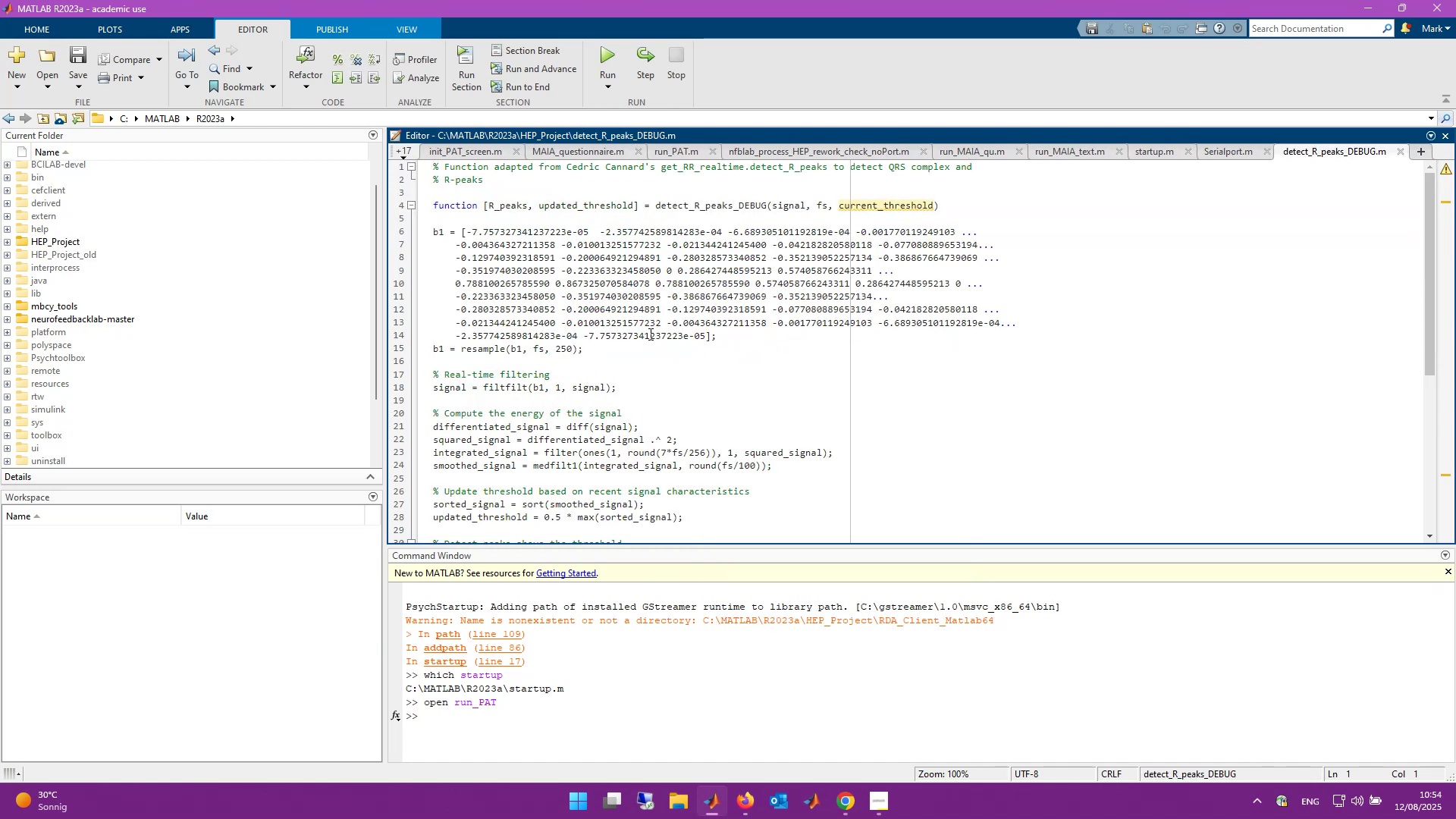 
scroll: coordinate [566, 405], scroll_direction: down, amount: 5.0
 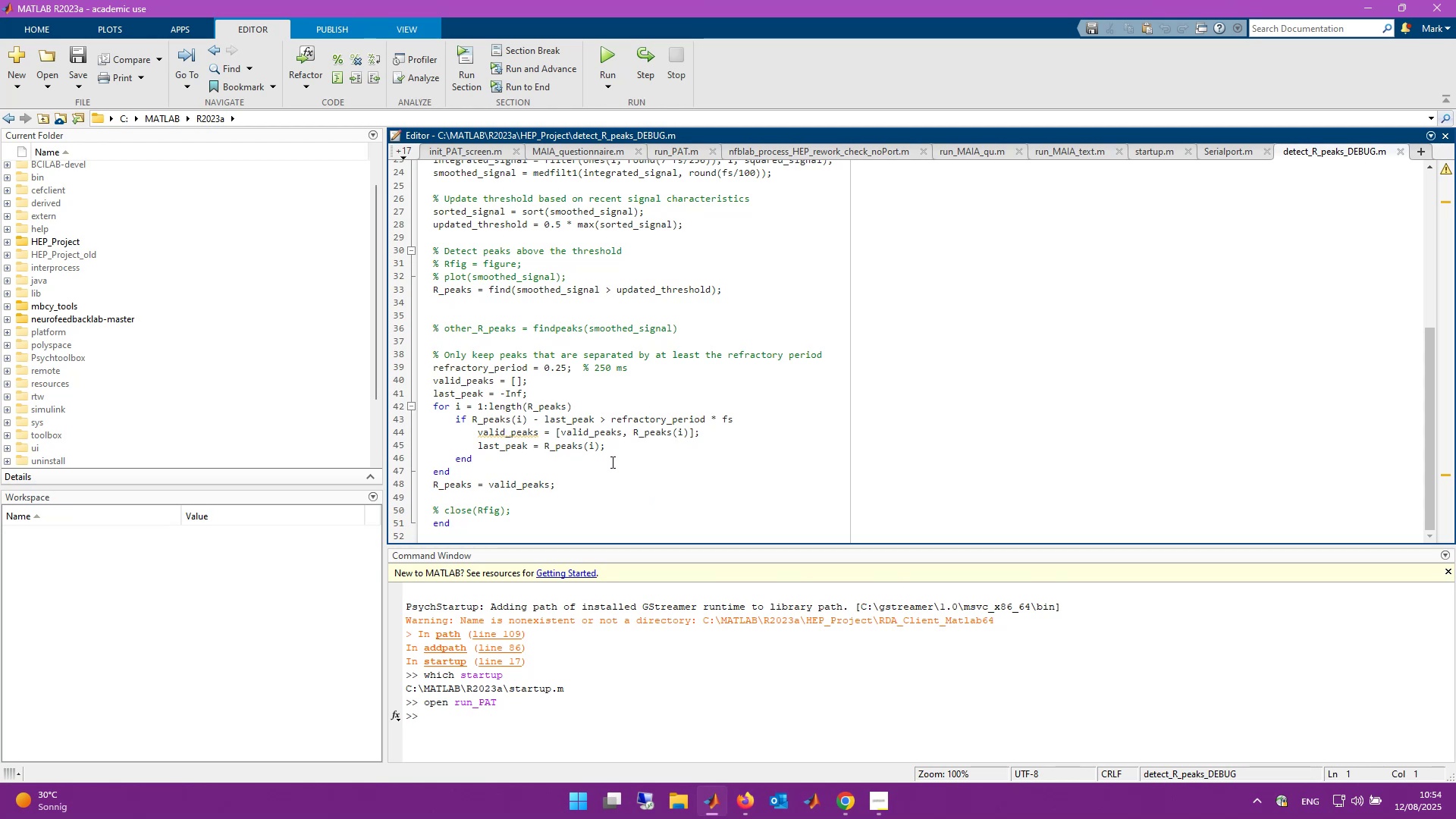 
wait(6.71)
 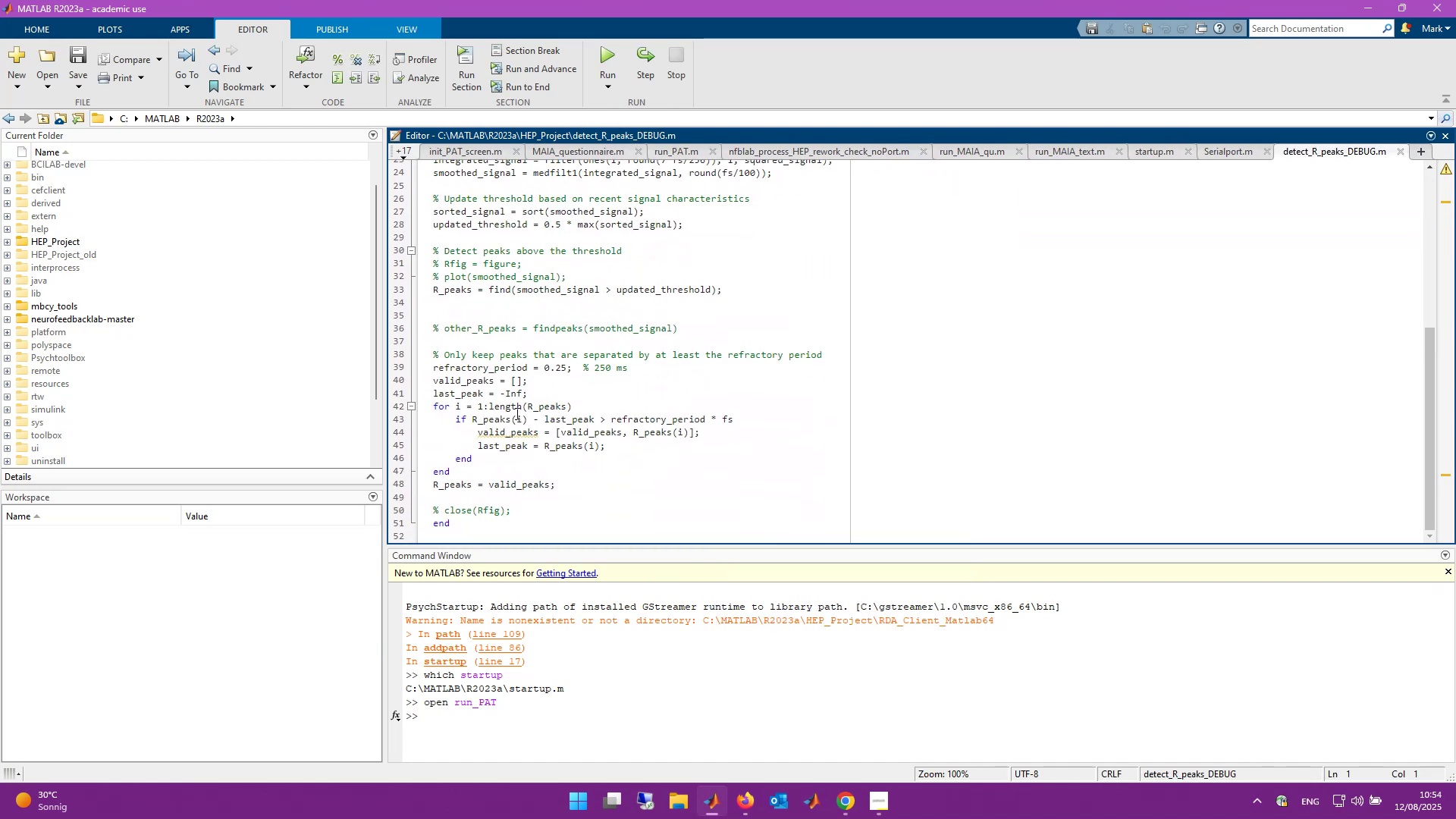 
scroll: coordinate [594, 451], scroll_direction: down, amount: 1.0
 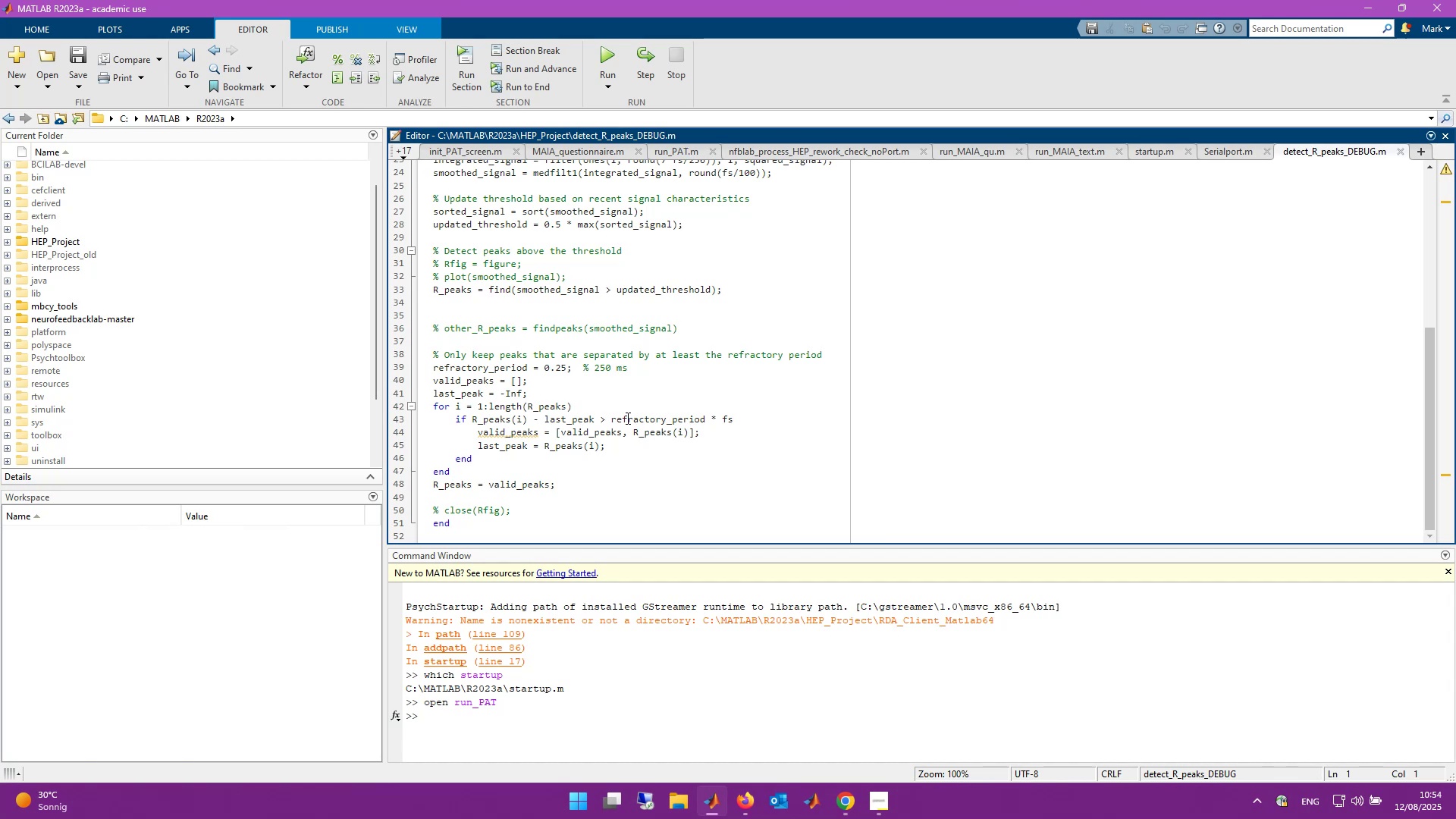 
wait(7.64)
 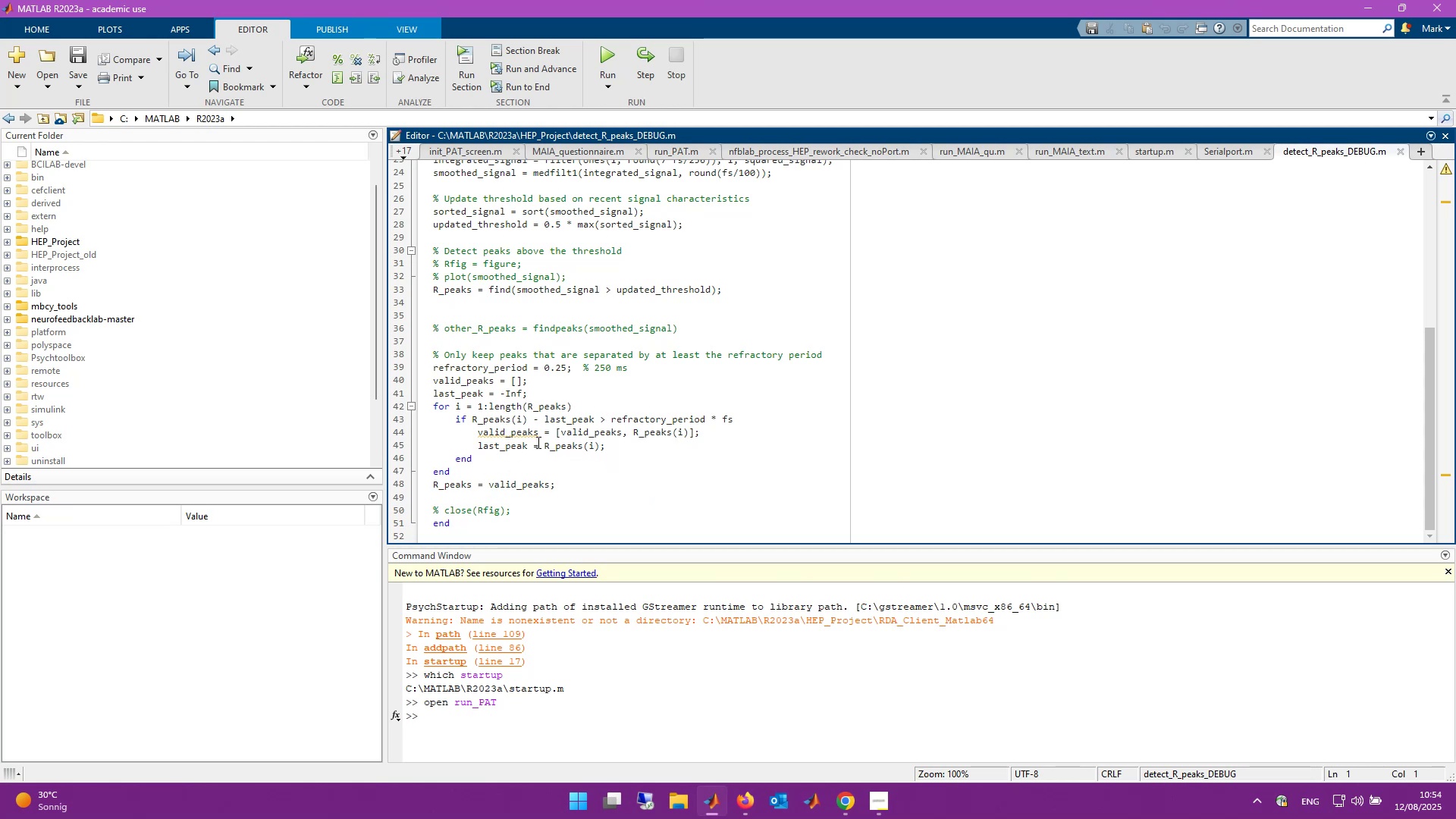 
left_click([560, 369])
 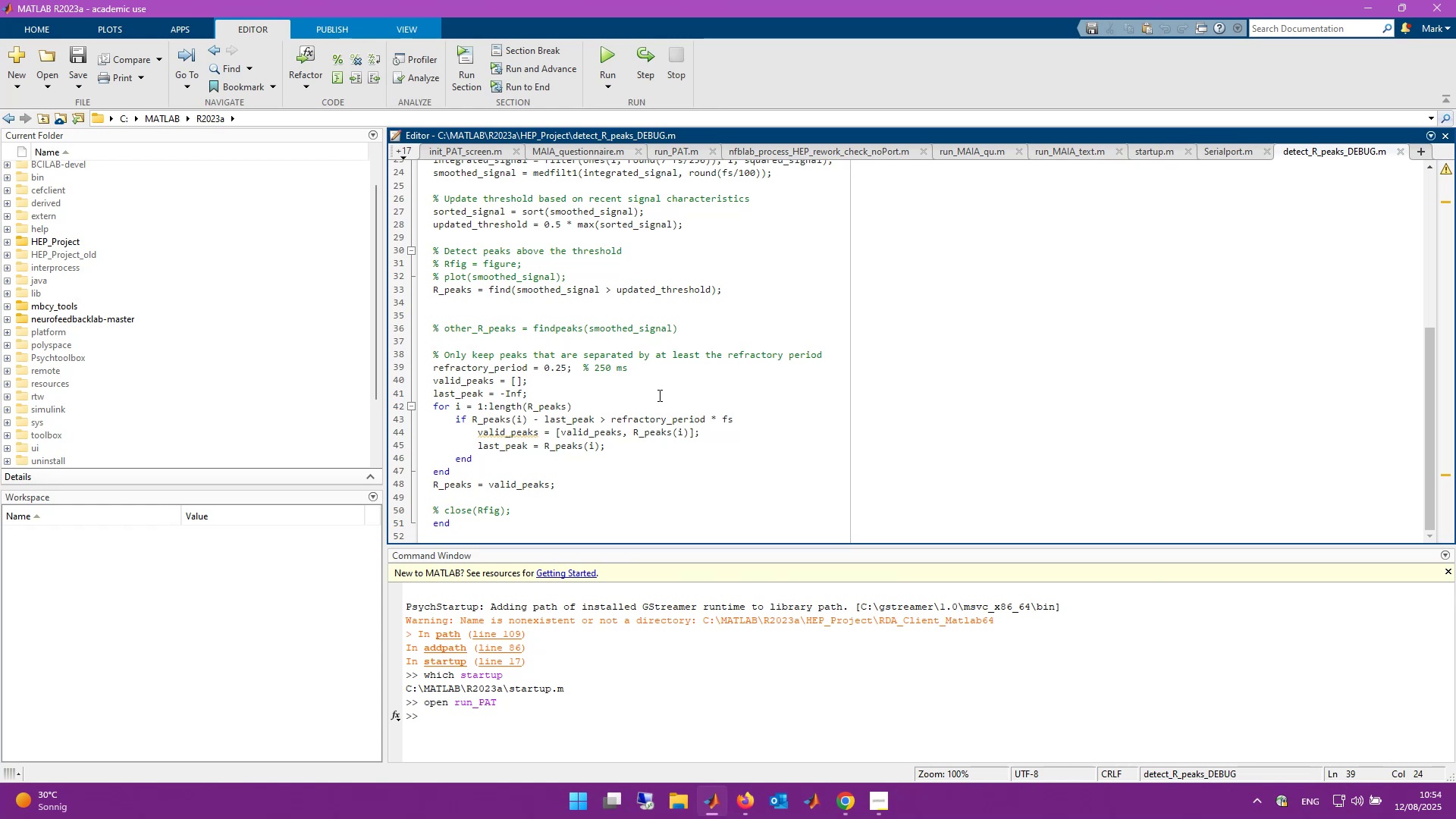 
wait(14.23)
 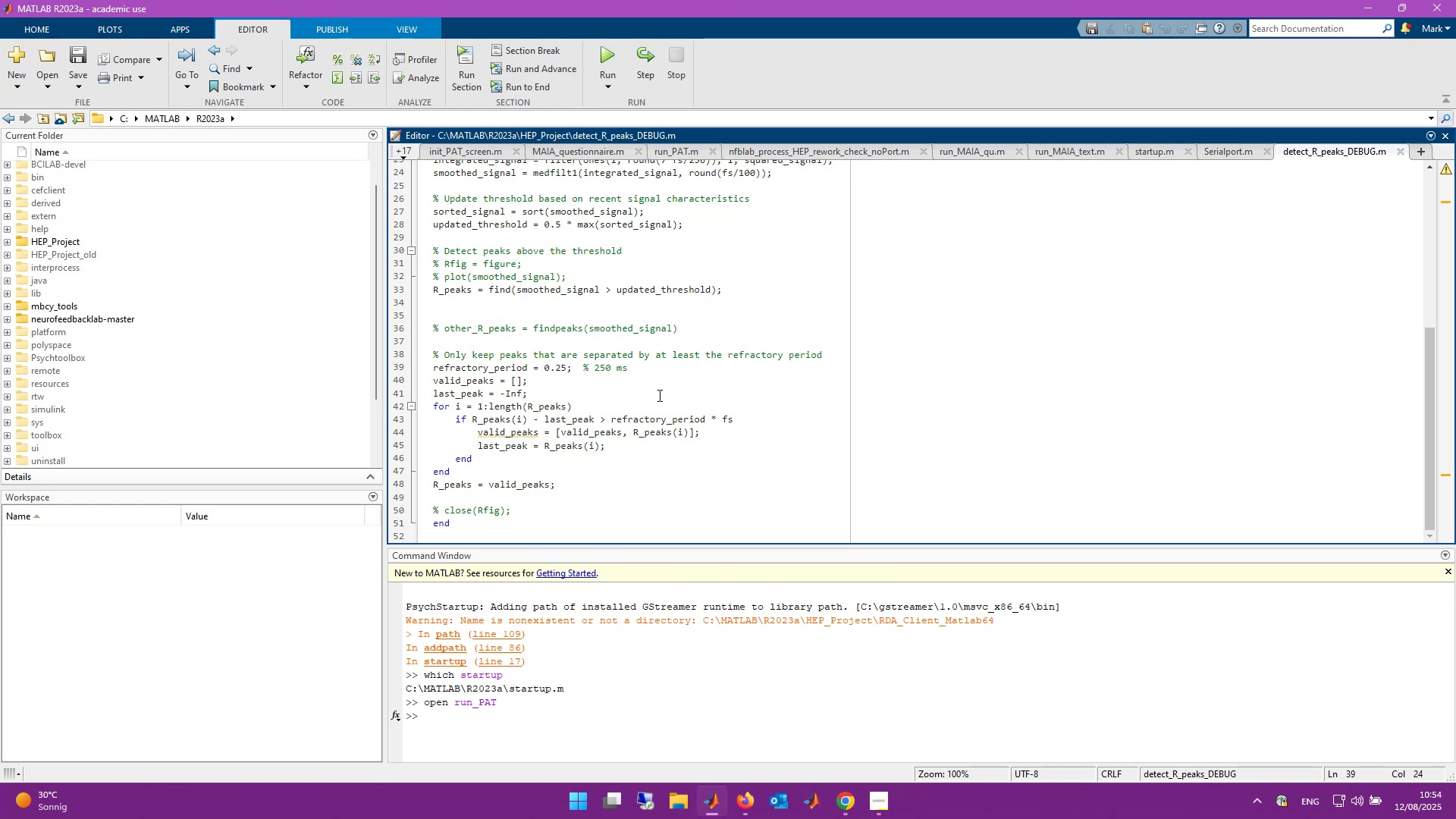 
scroll: coordinate [551, 473], scroll_direction: down, amount: 4.0
 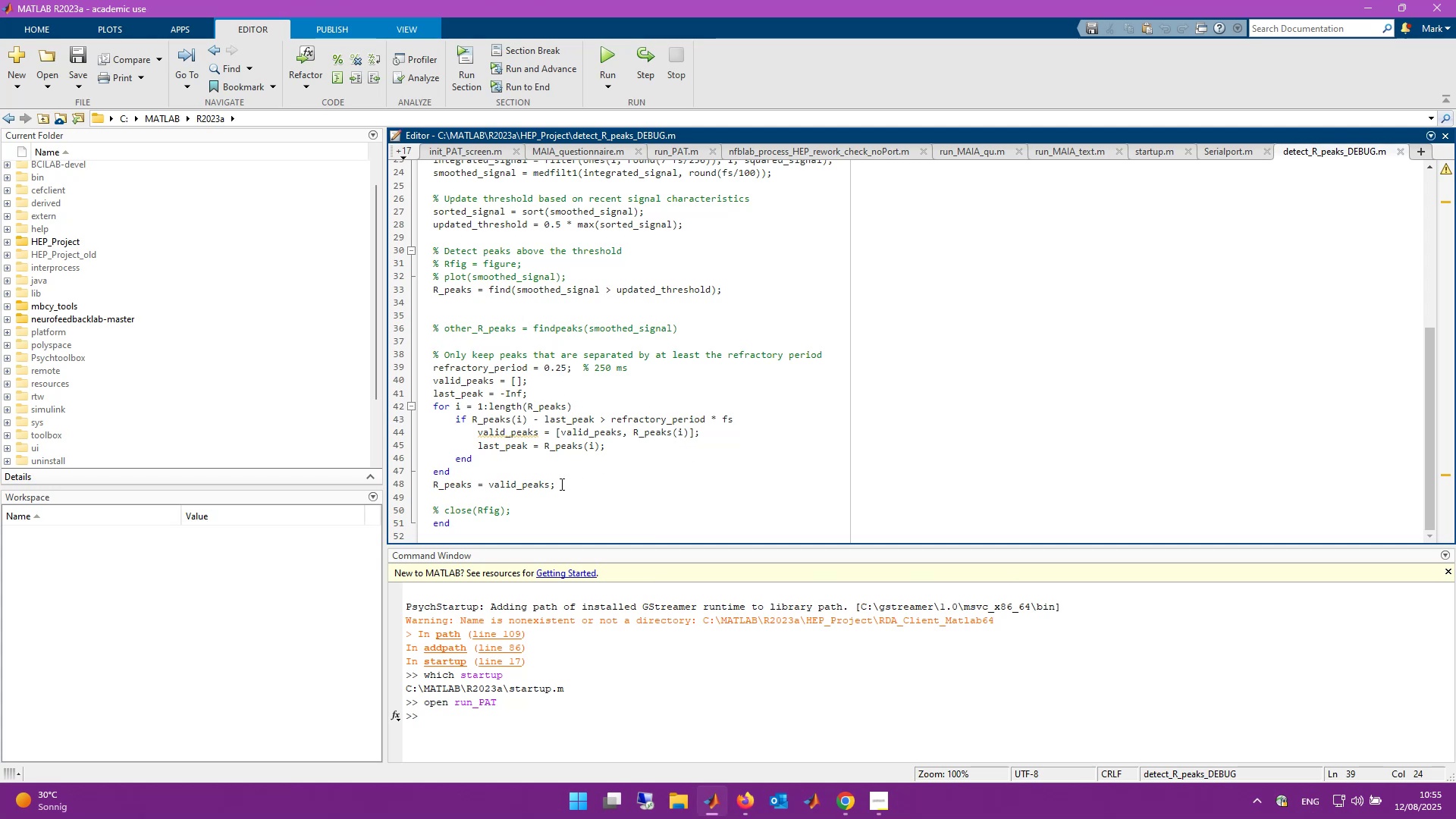 
wait(19.81)
 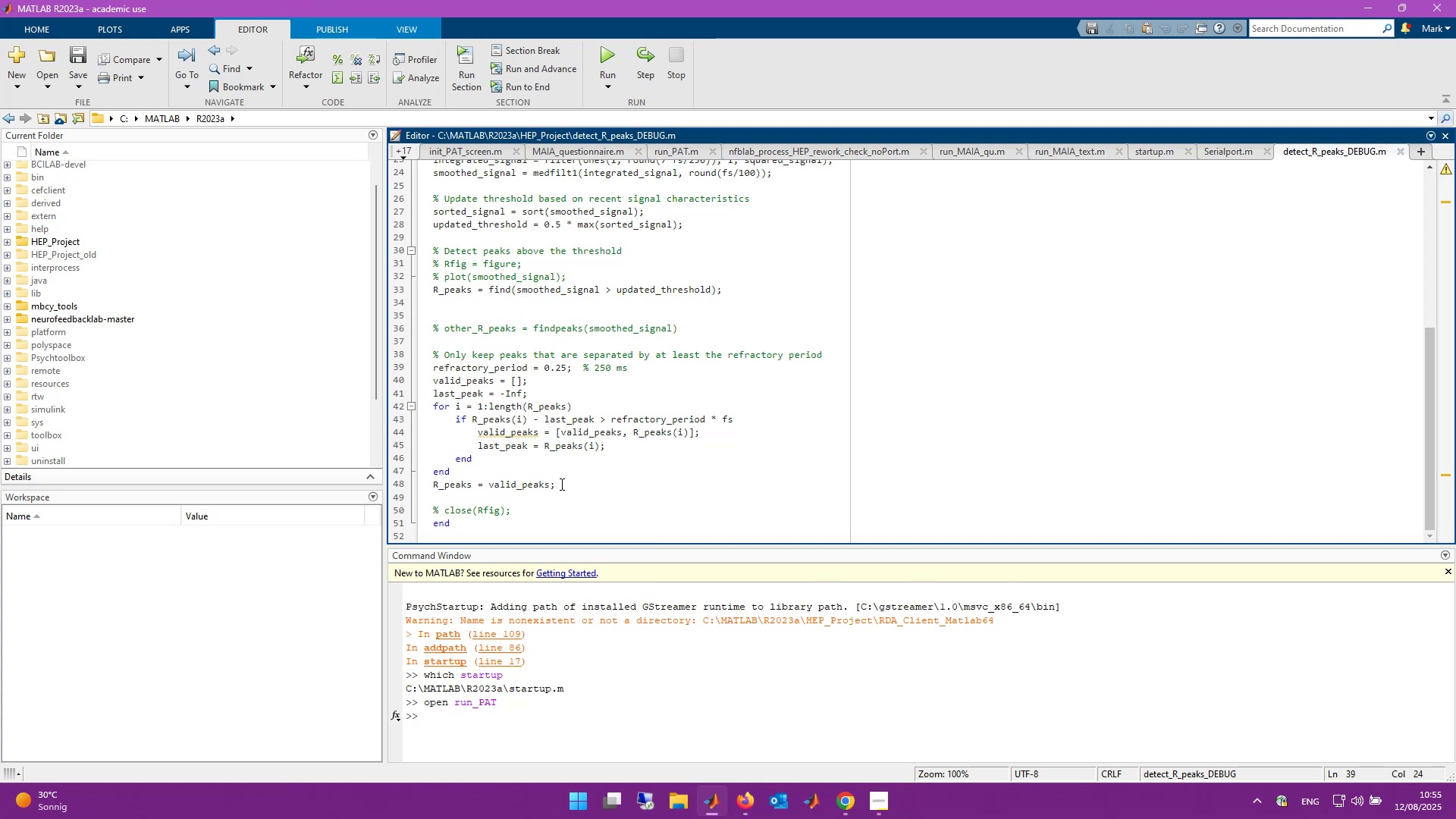 
left_click([746, 805])
 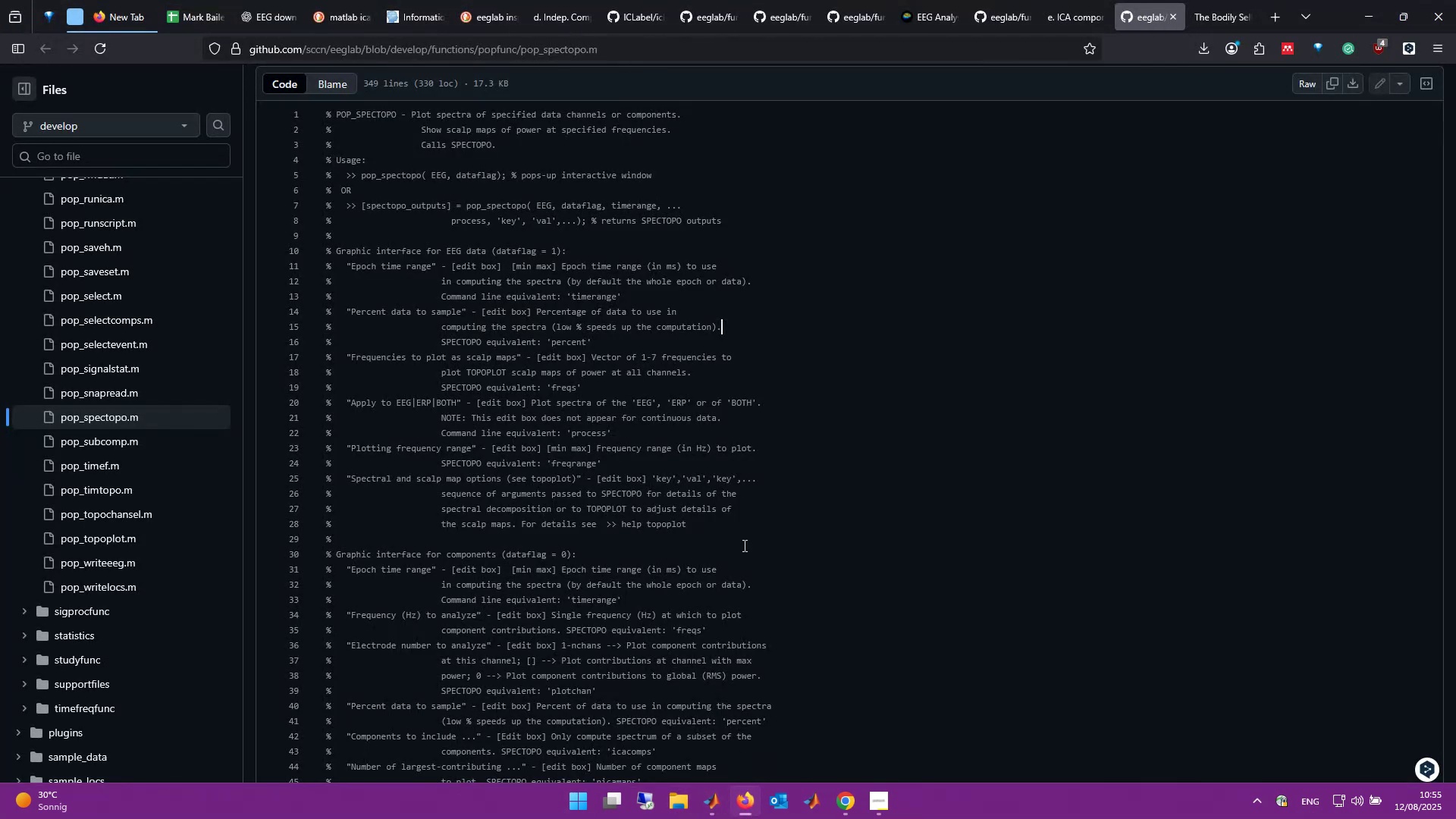 
key(Control+T)
 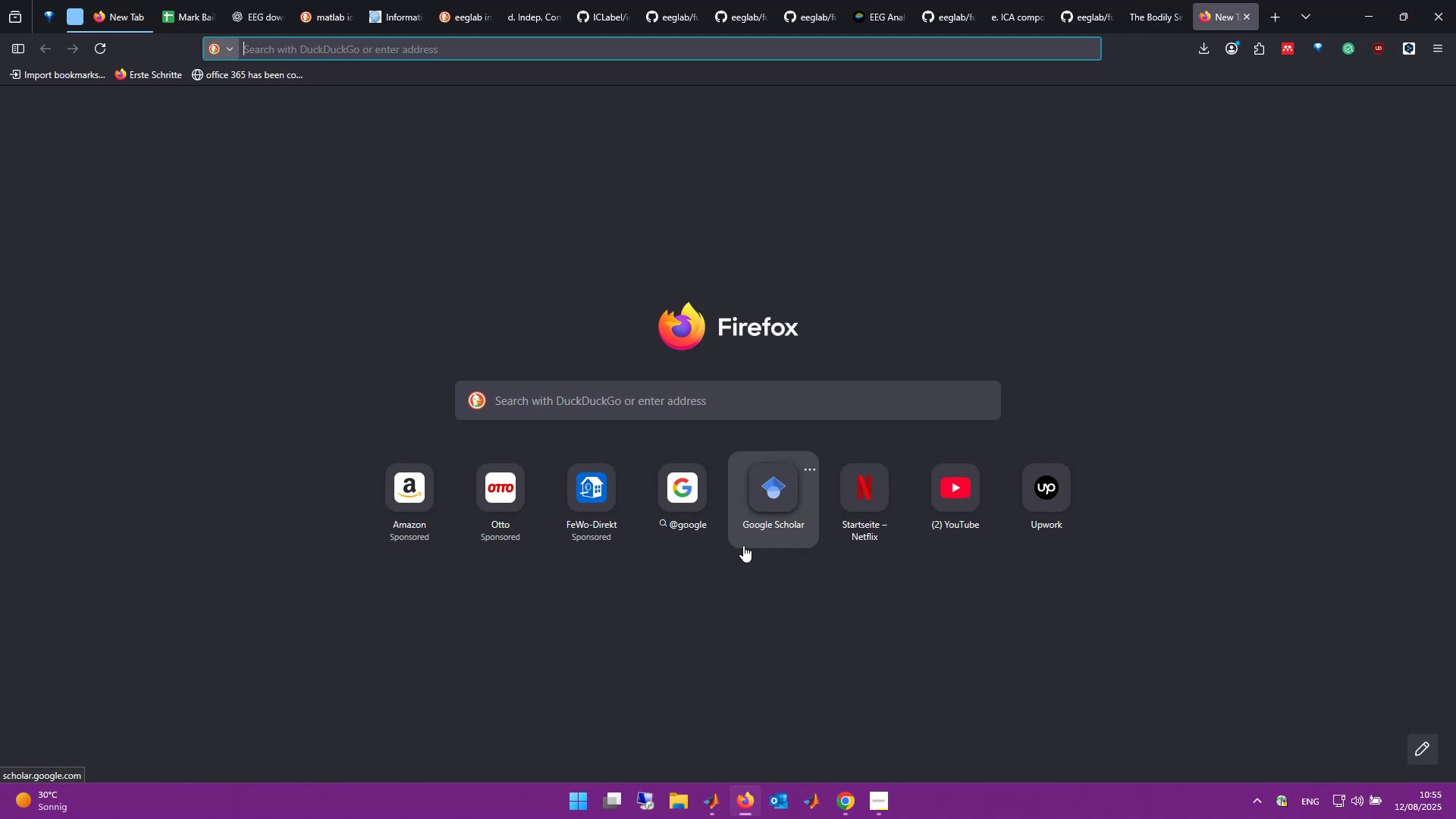 
type(sch)
 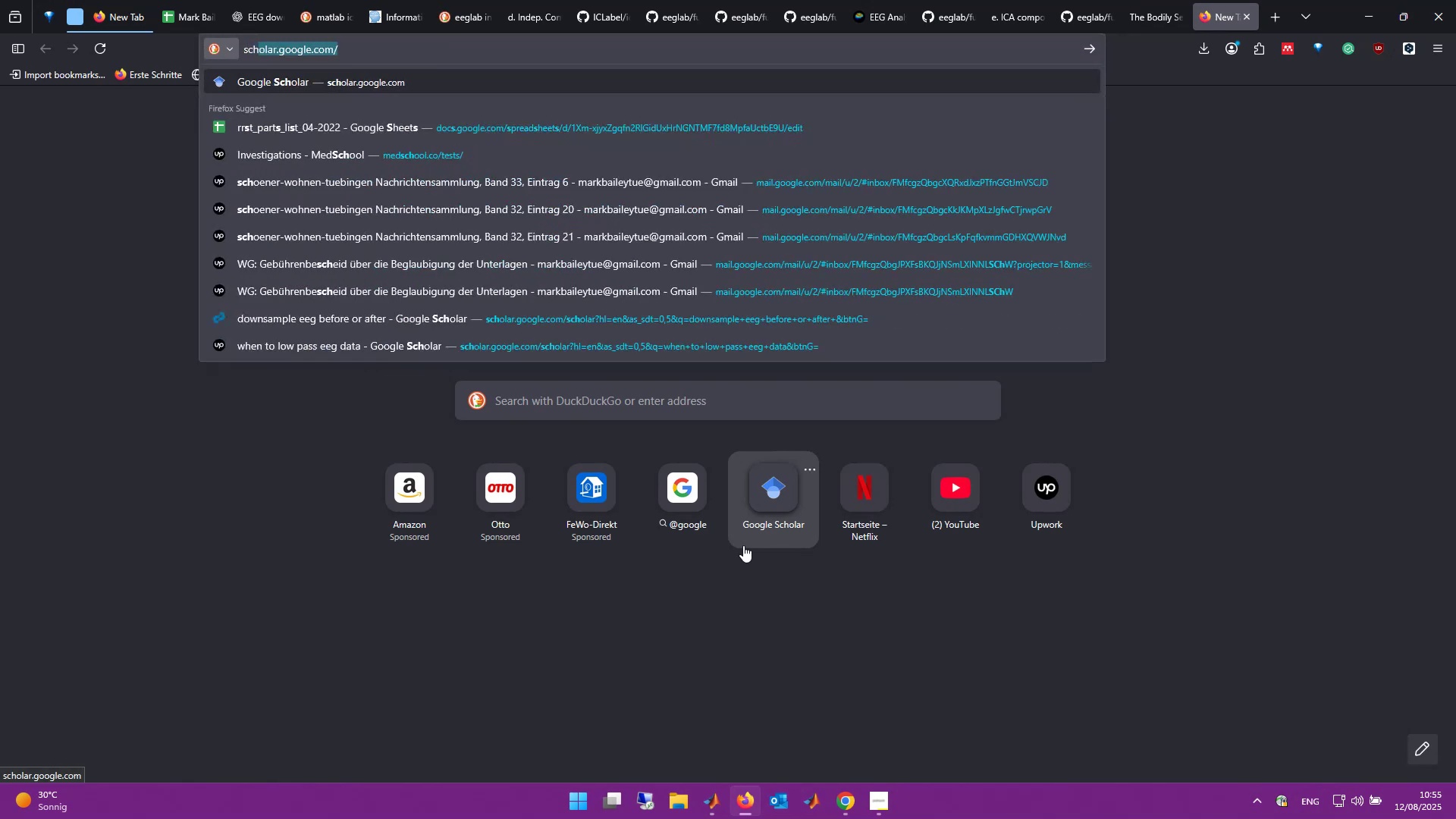 
key(Enter)
 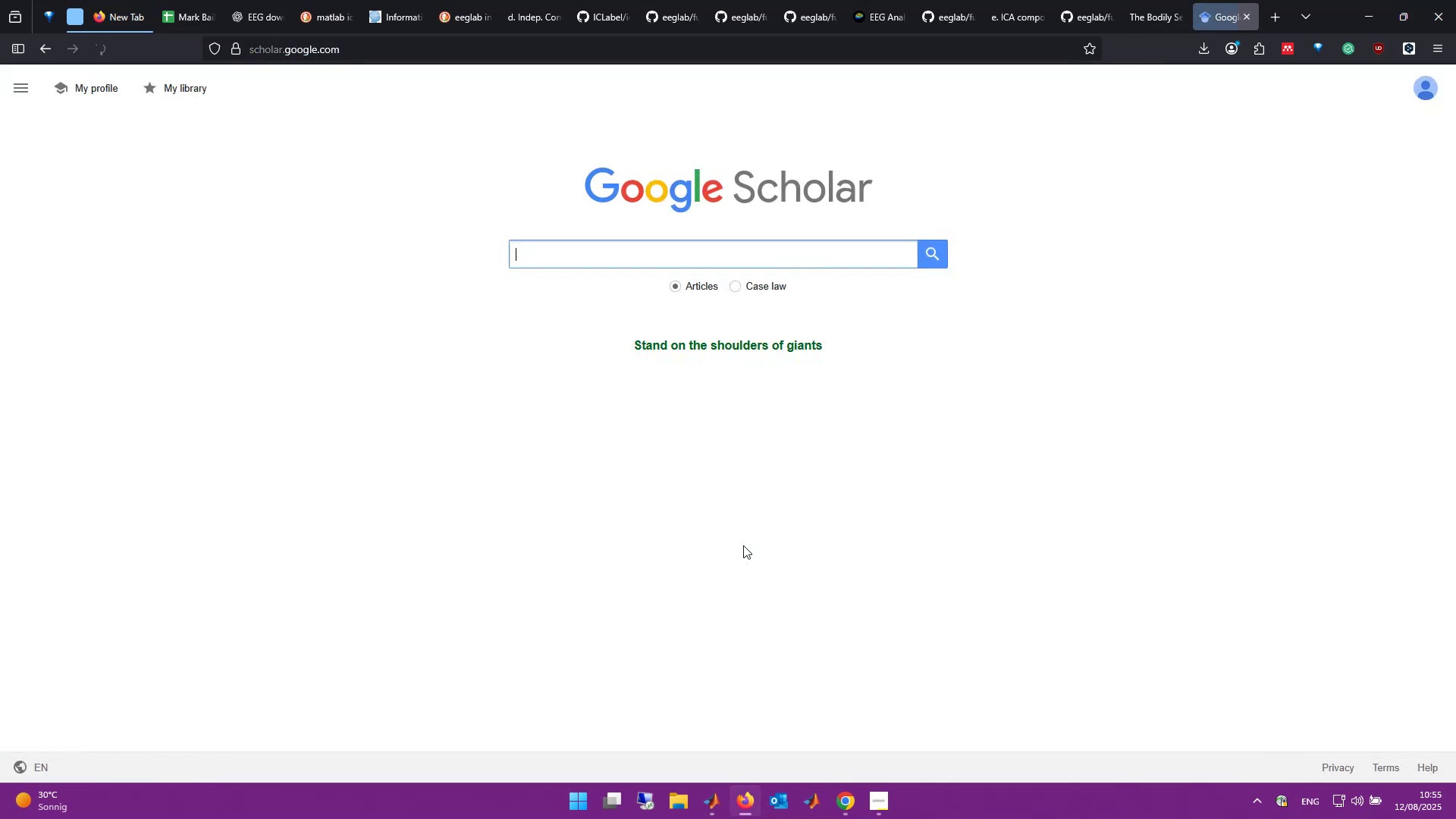 
type(hep recommendations garfinkel )
 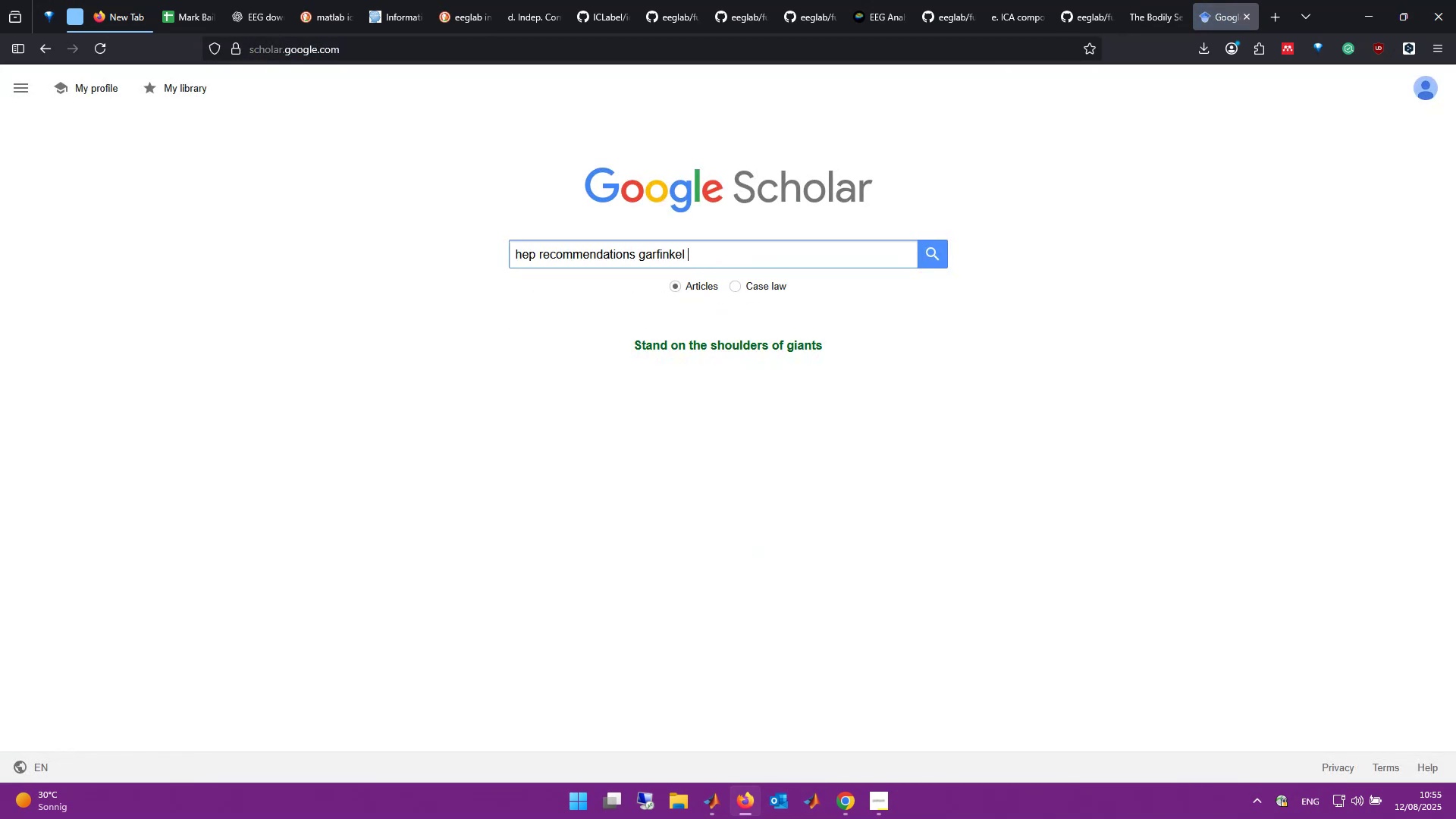 
key(Enter)
 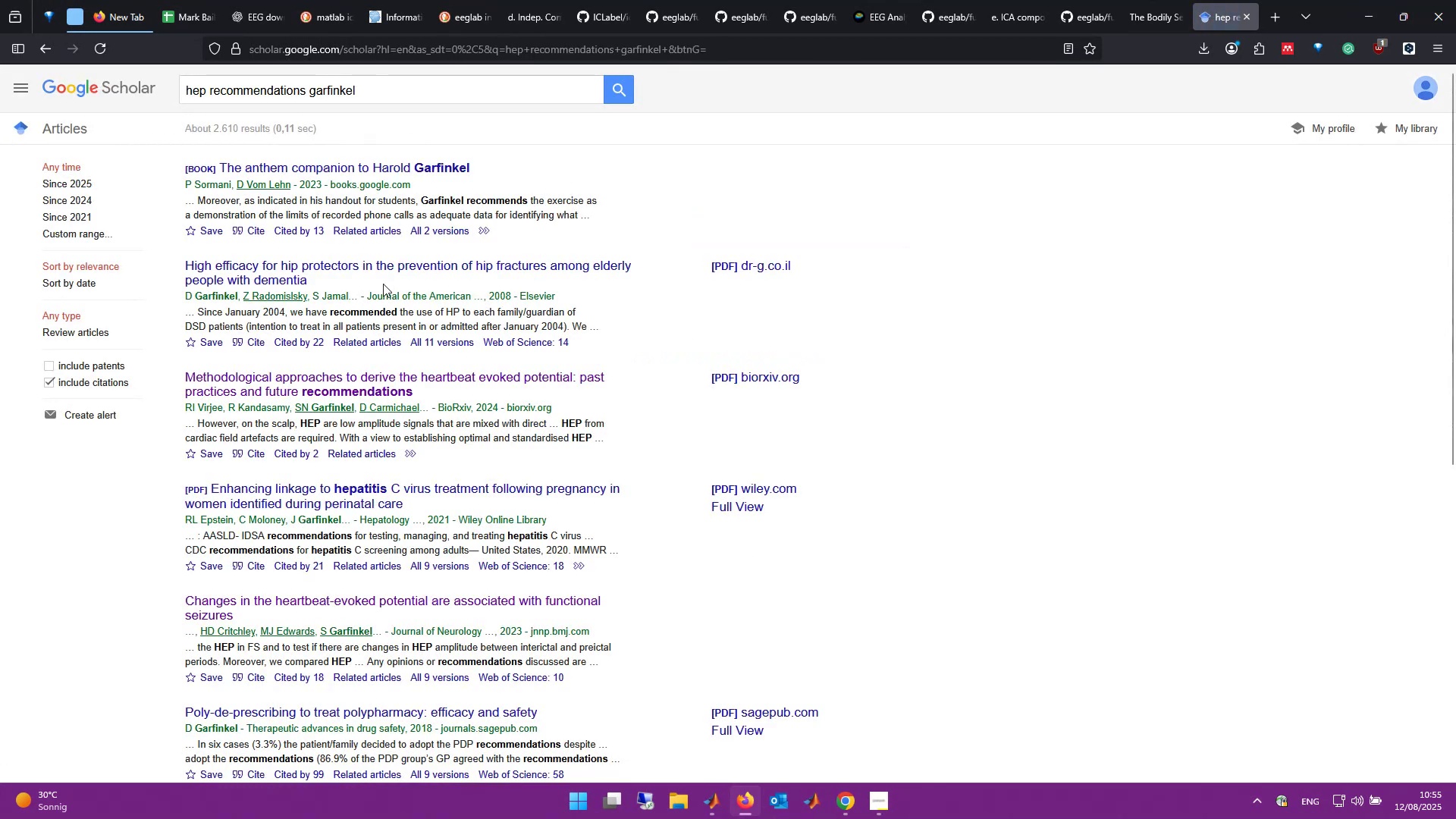 
left_click([394, 381])
 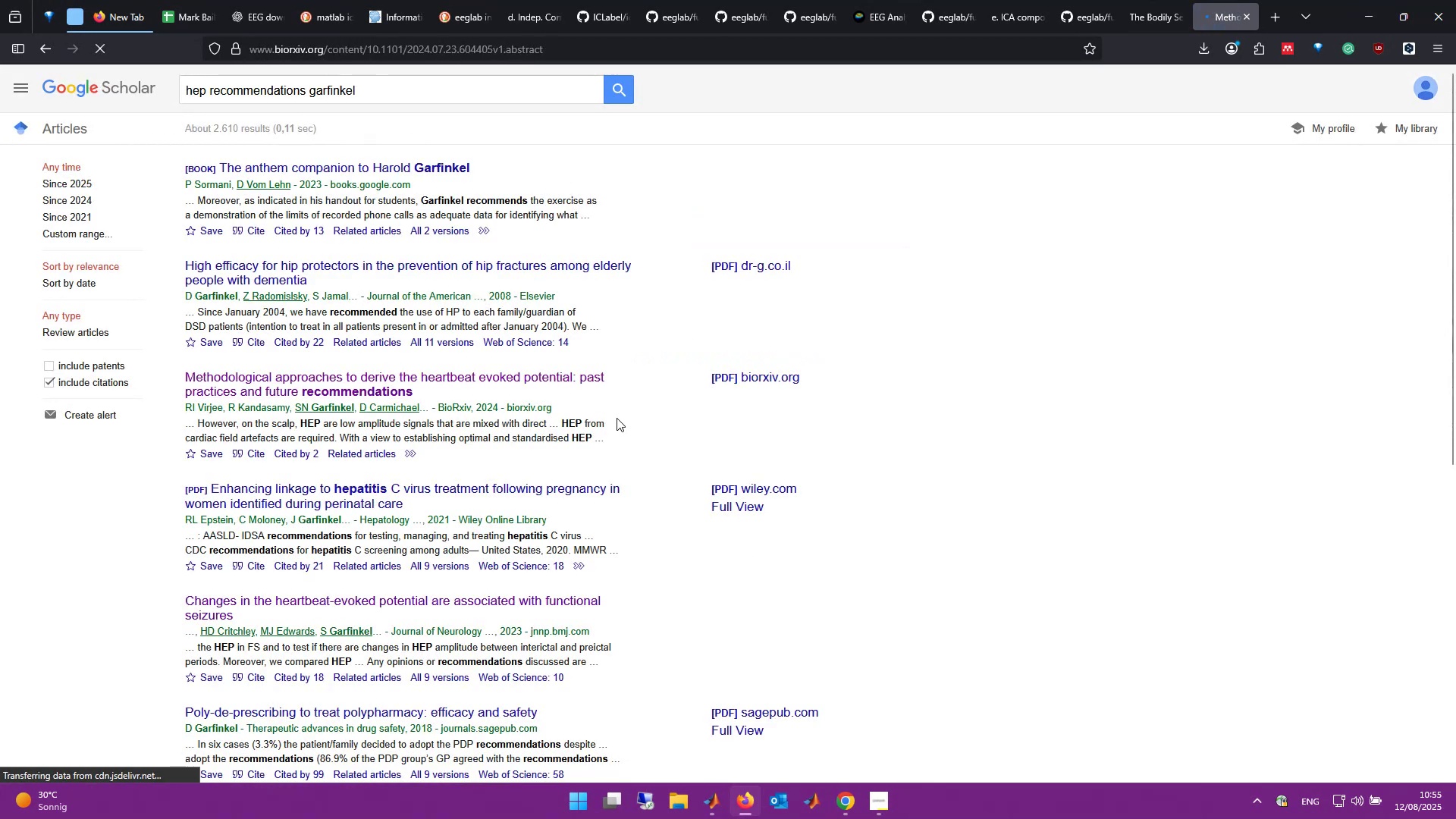 
scroll: coordinate [663, 545], scroll_direction: down, amount: 18.0
 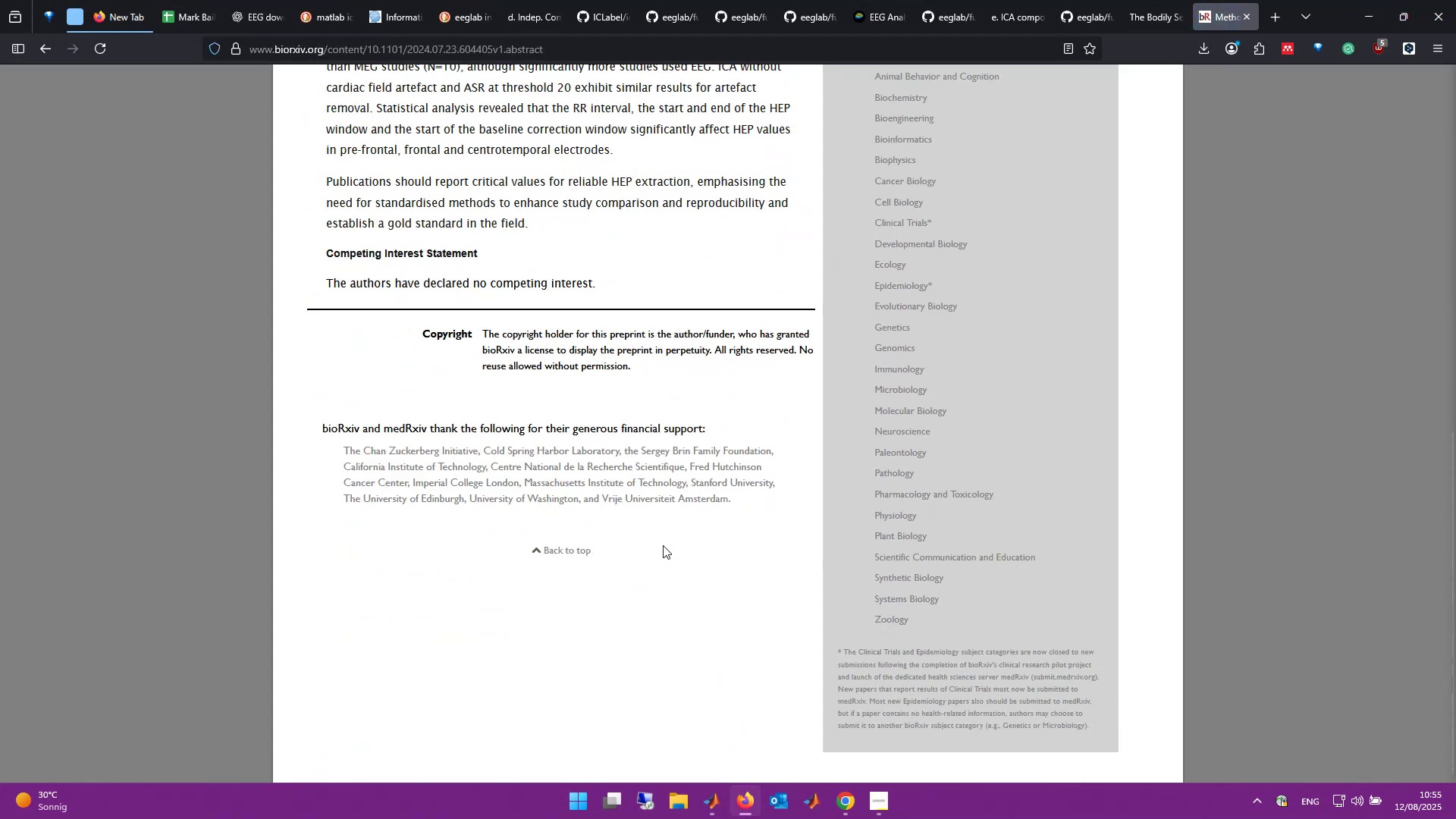 
scroll: coordinate [617, 329], scroll_direction: up, amount: 10.0
 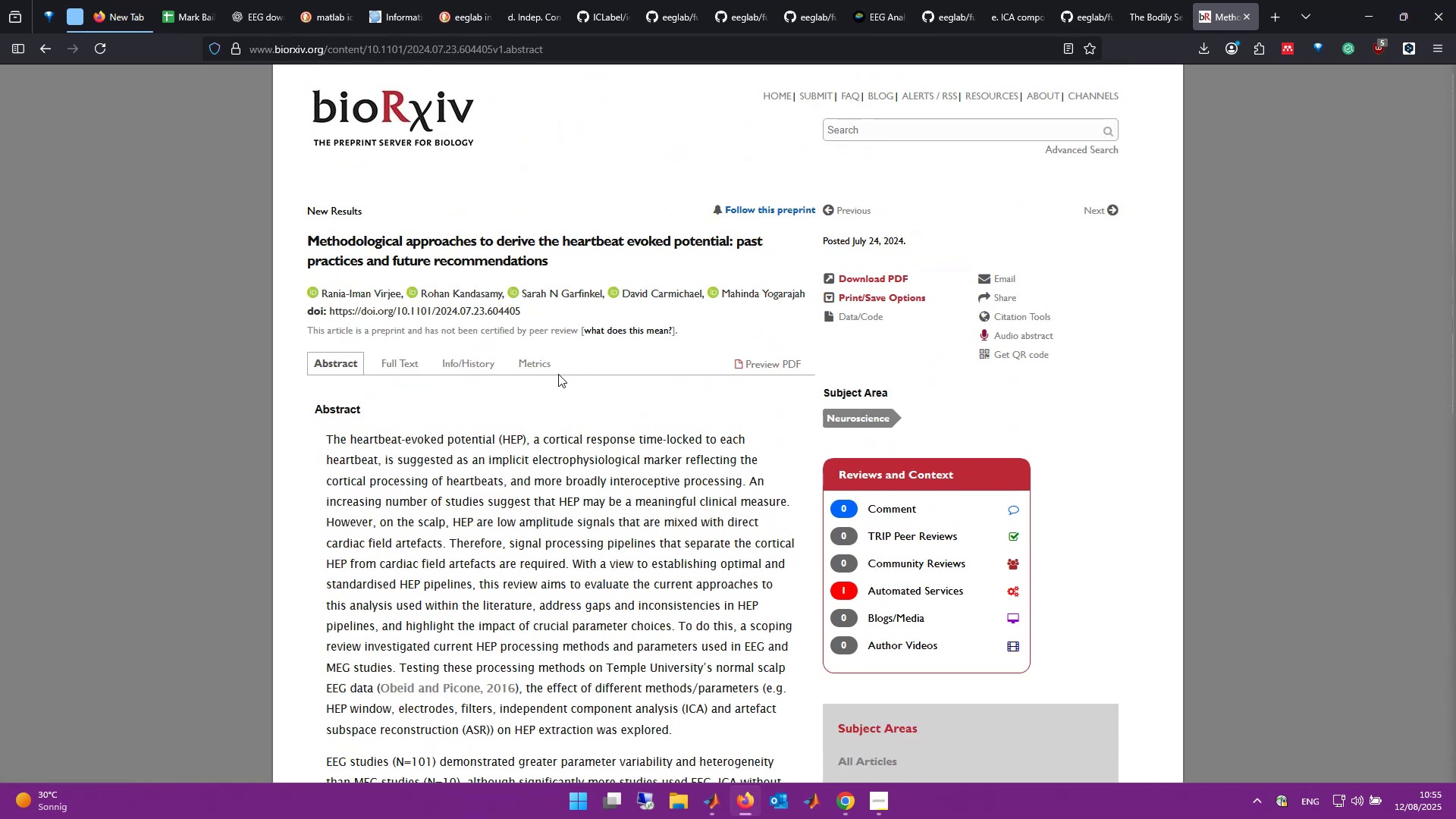 
left_click([413, 356])
 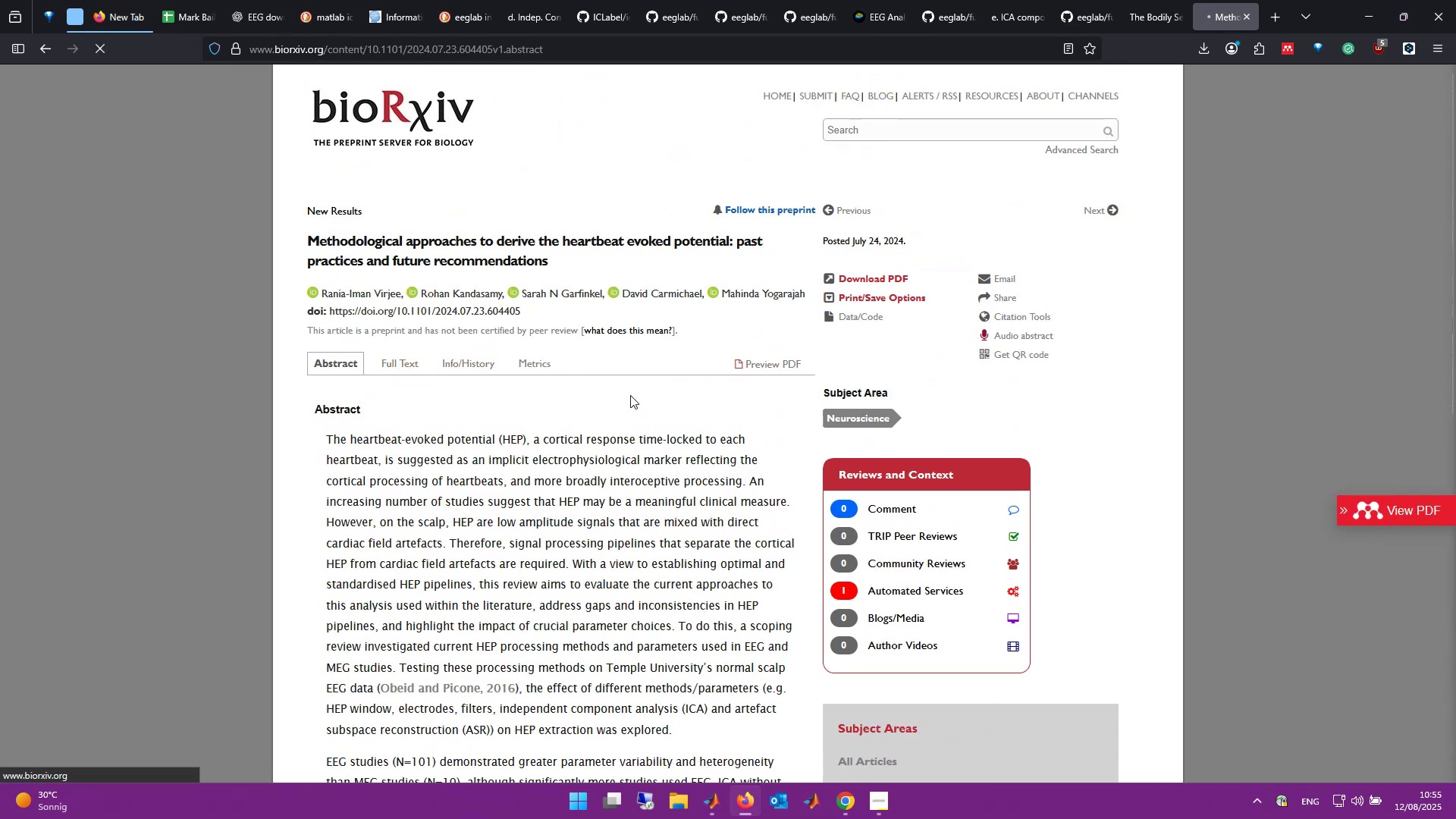 
scroll: coordinate [596, 463], scroll_direction: down, amount: 43.0
 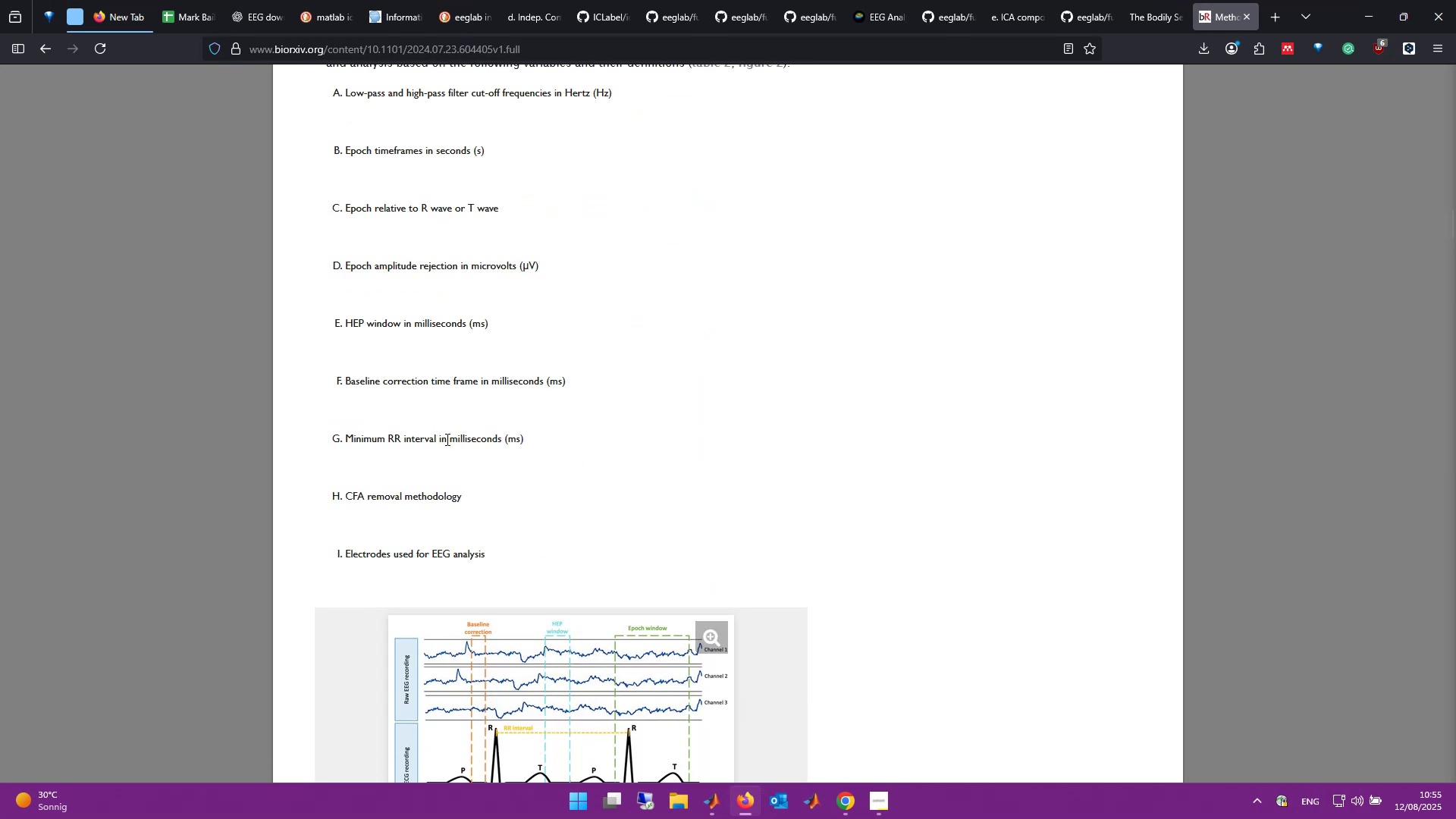 
double_click([666, 441])
 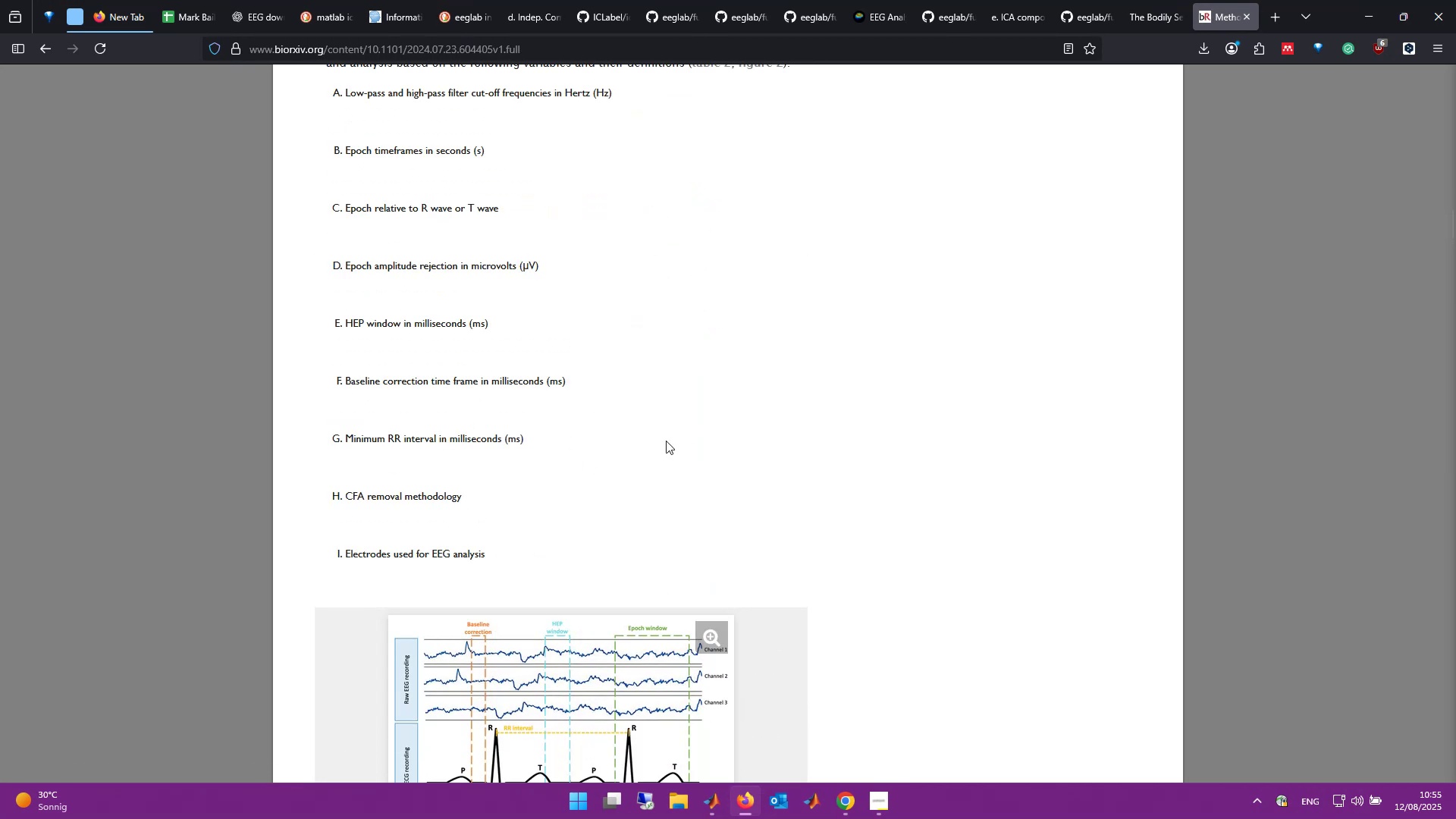 
key(Control+F)
 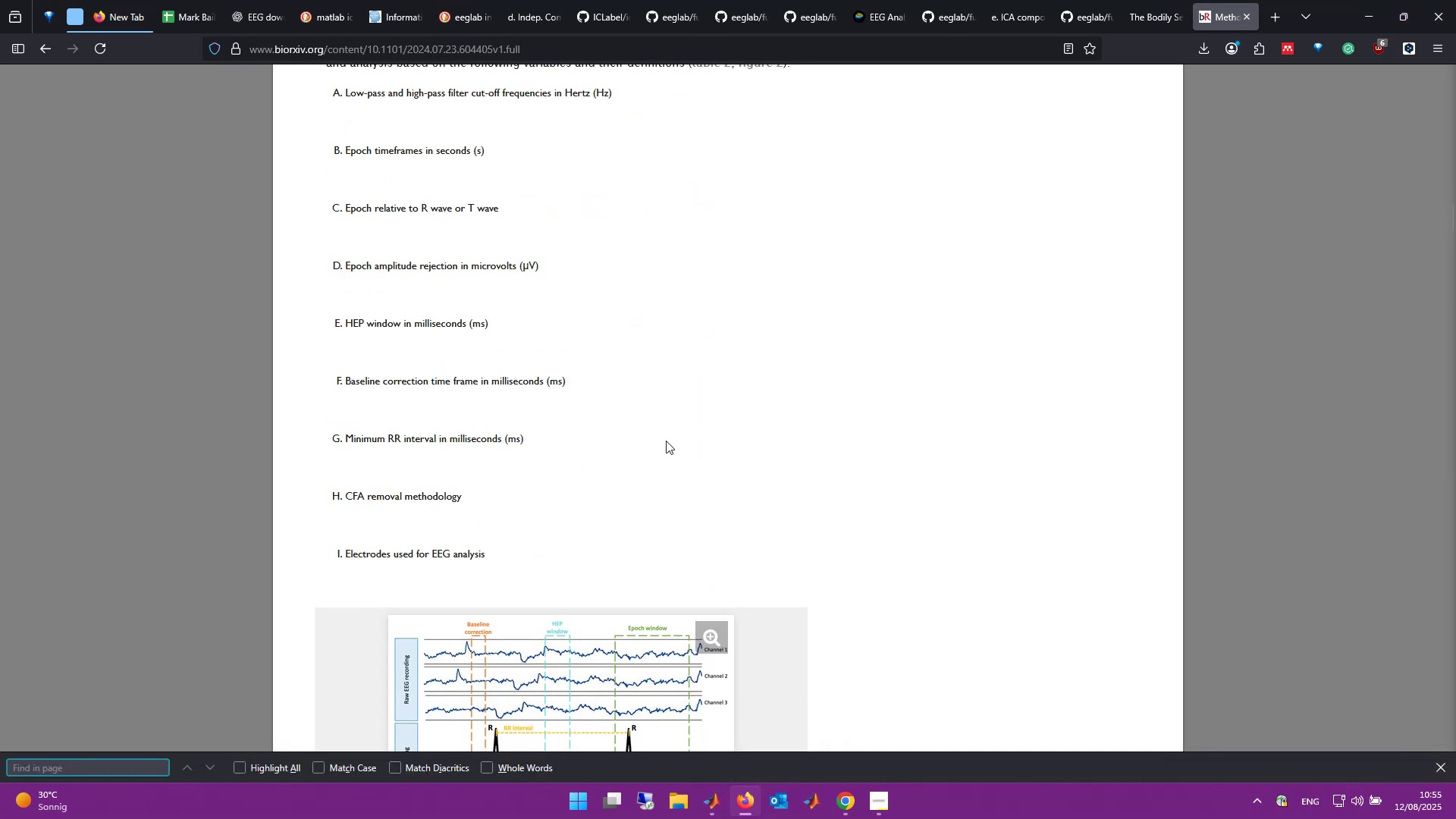 
type(minimum RR)
 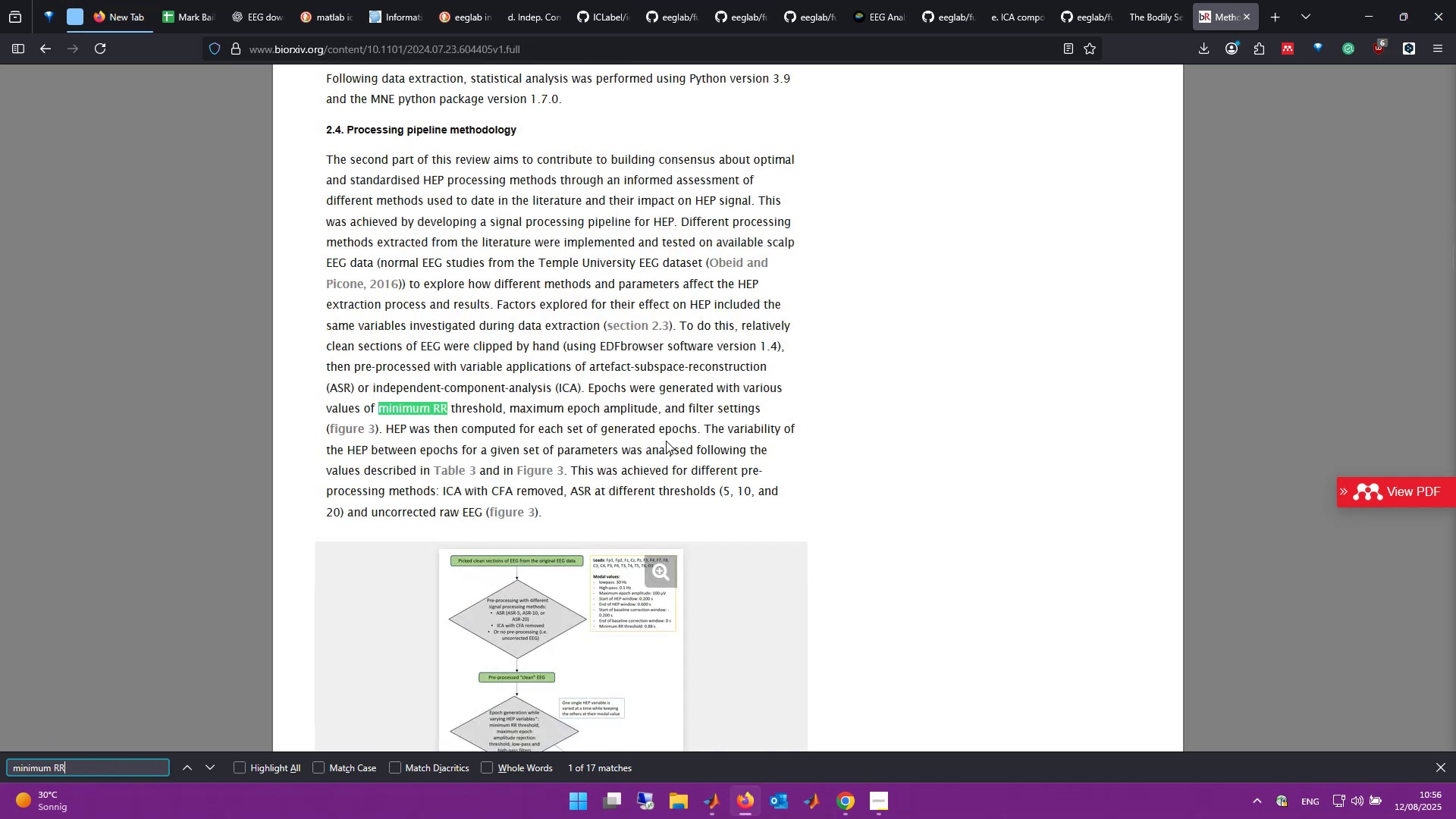 
 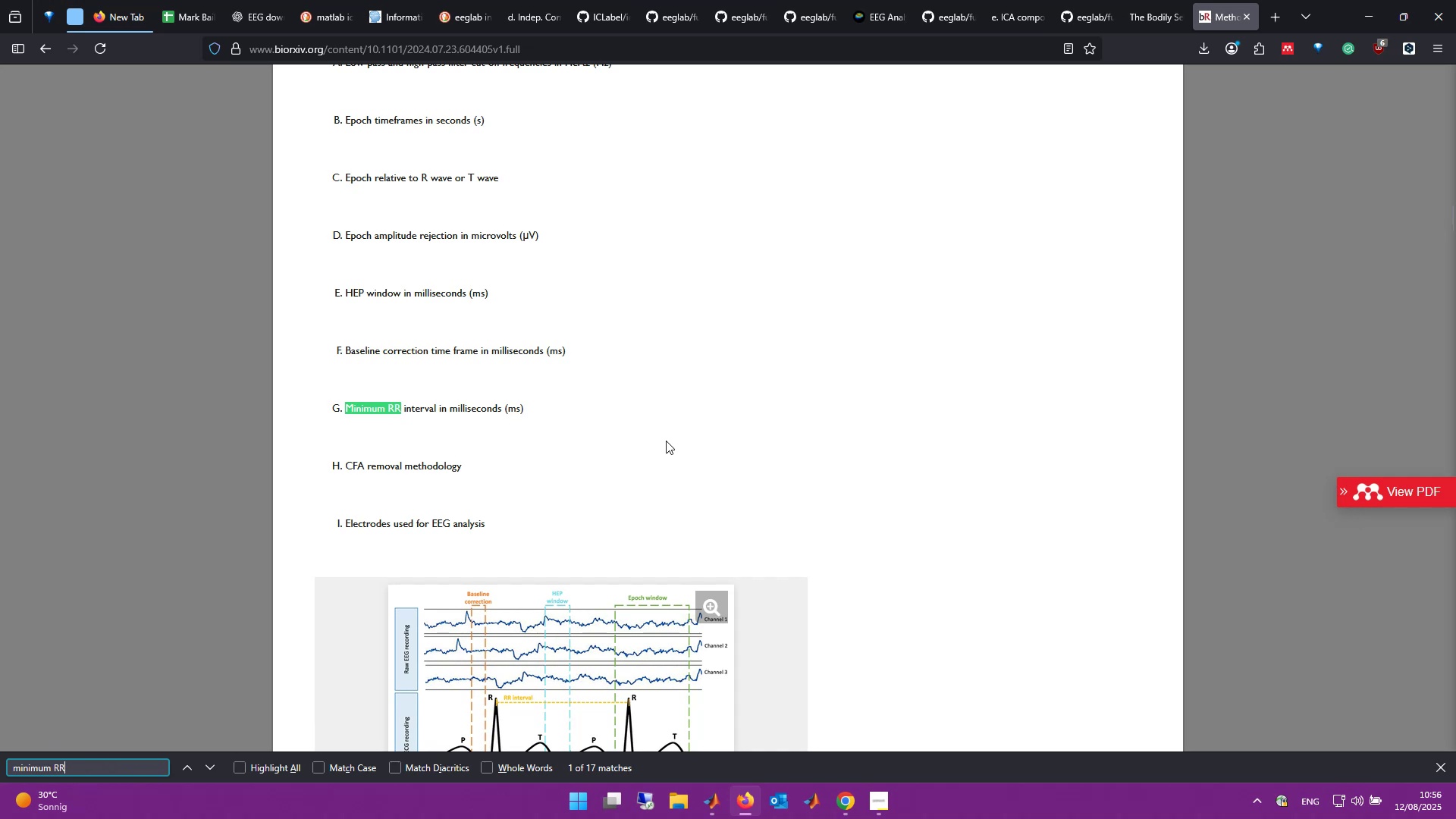 
key(Enter)
 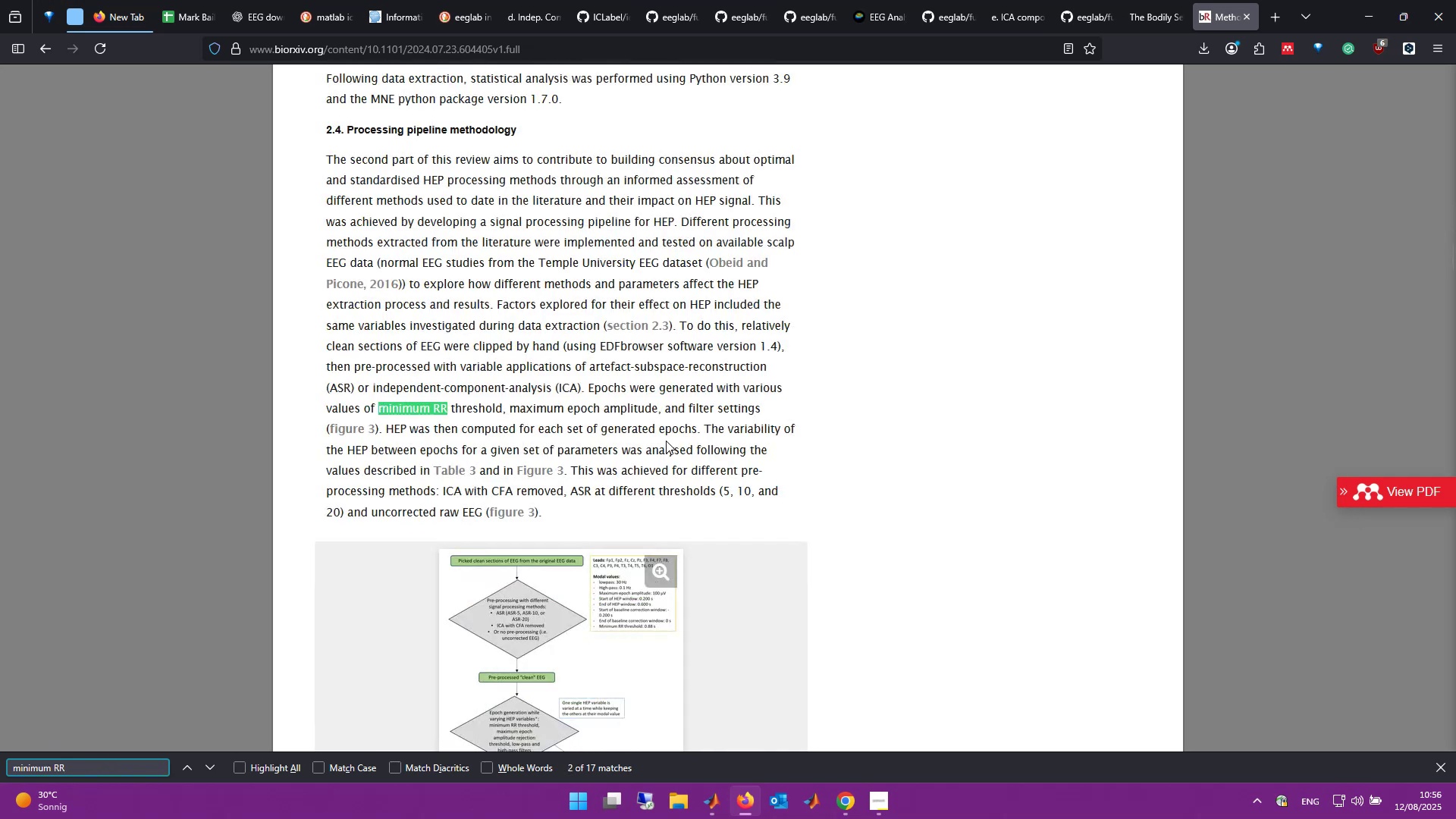 
key(Enter)
 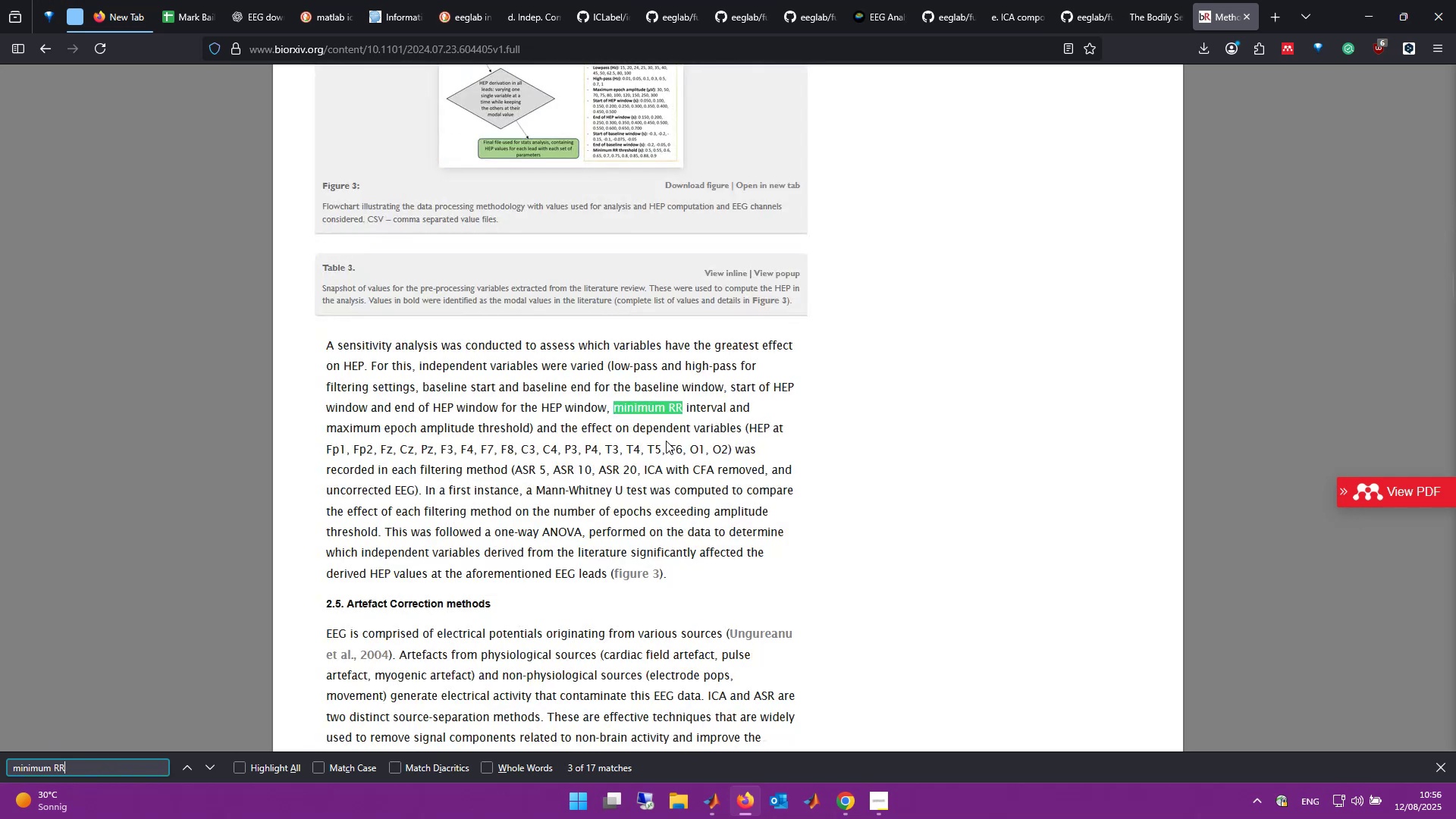 
key(Enter)
 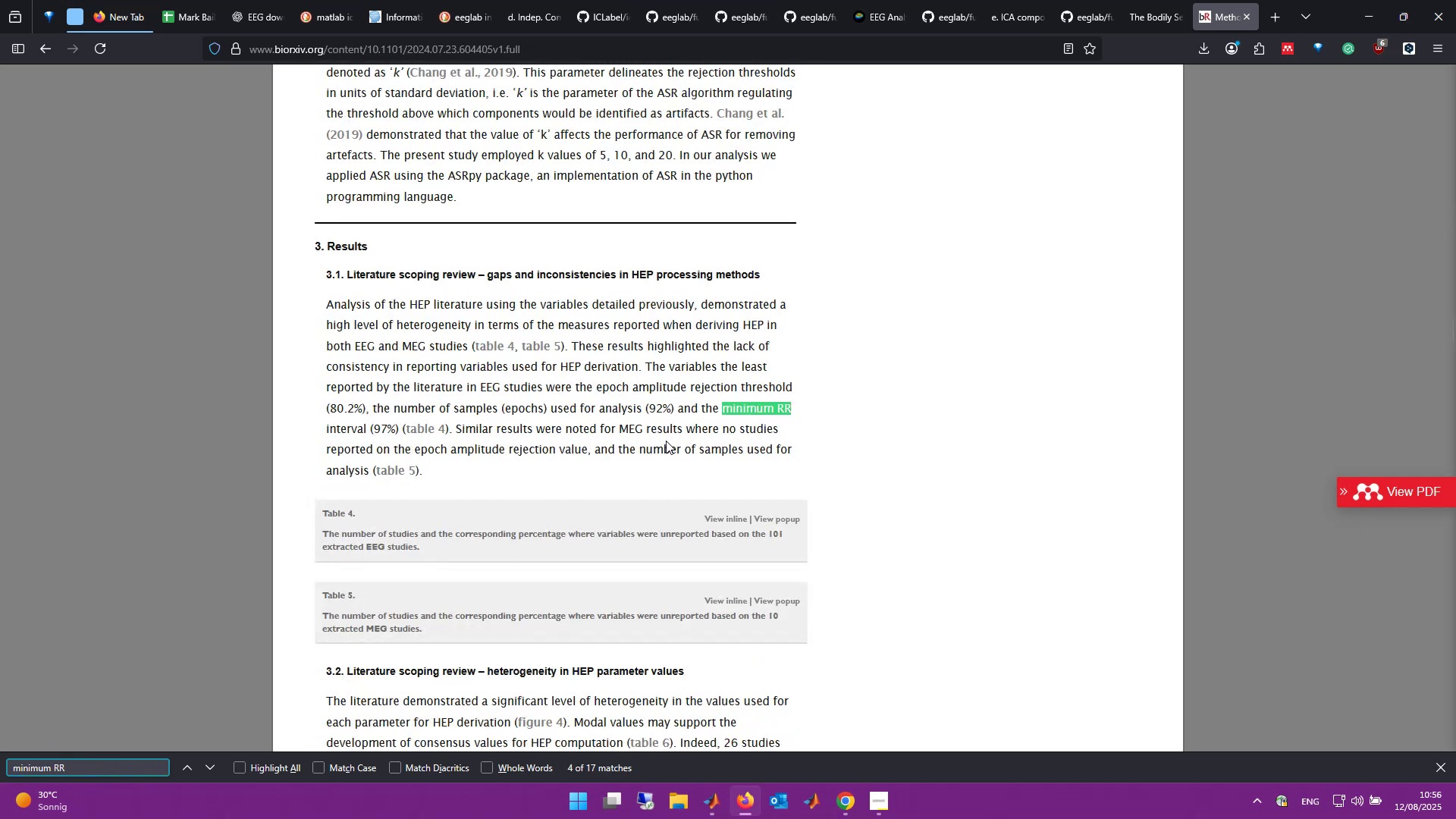 
key(Enter)
 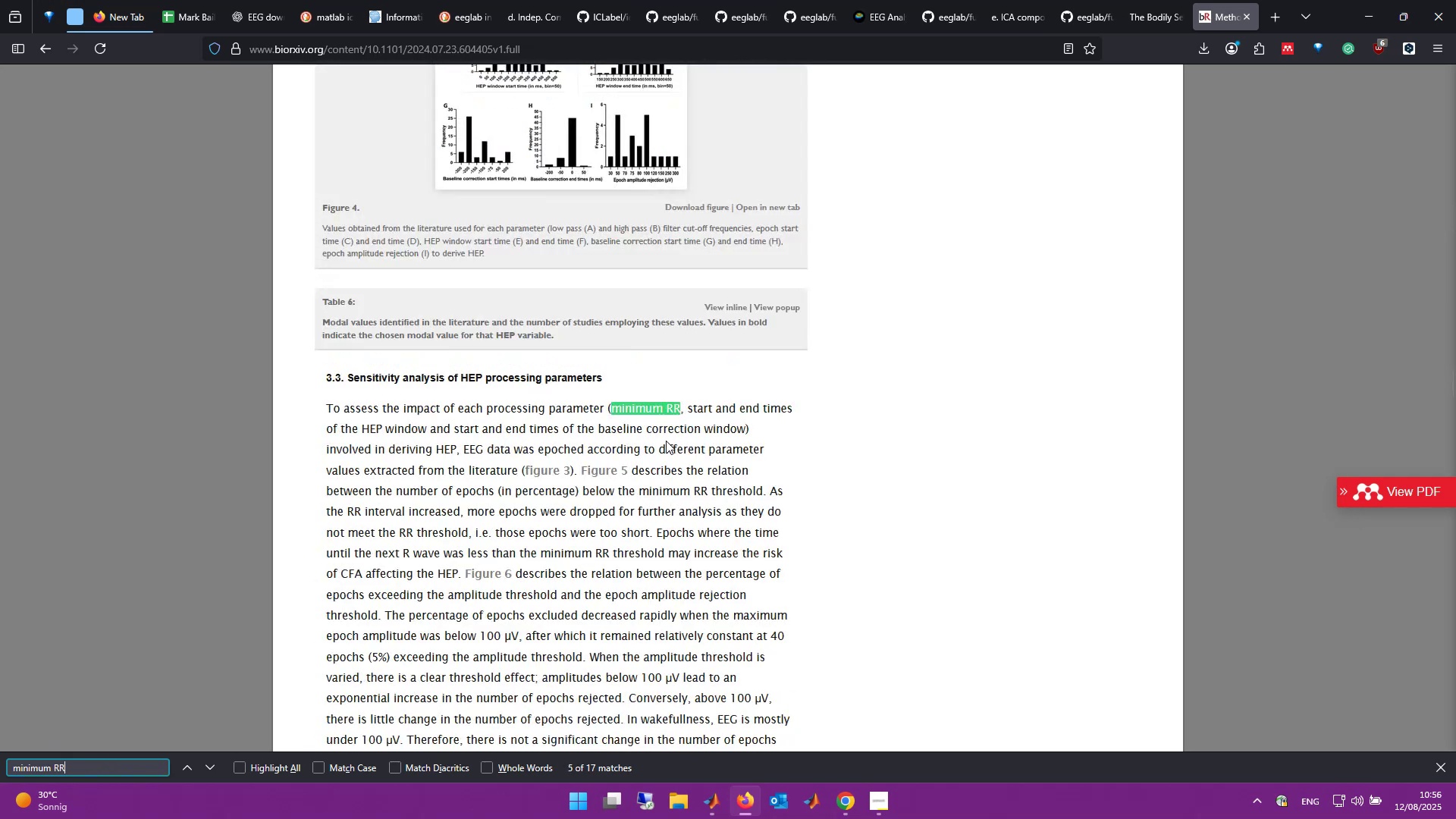 
key(Enter)
 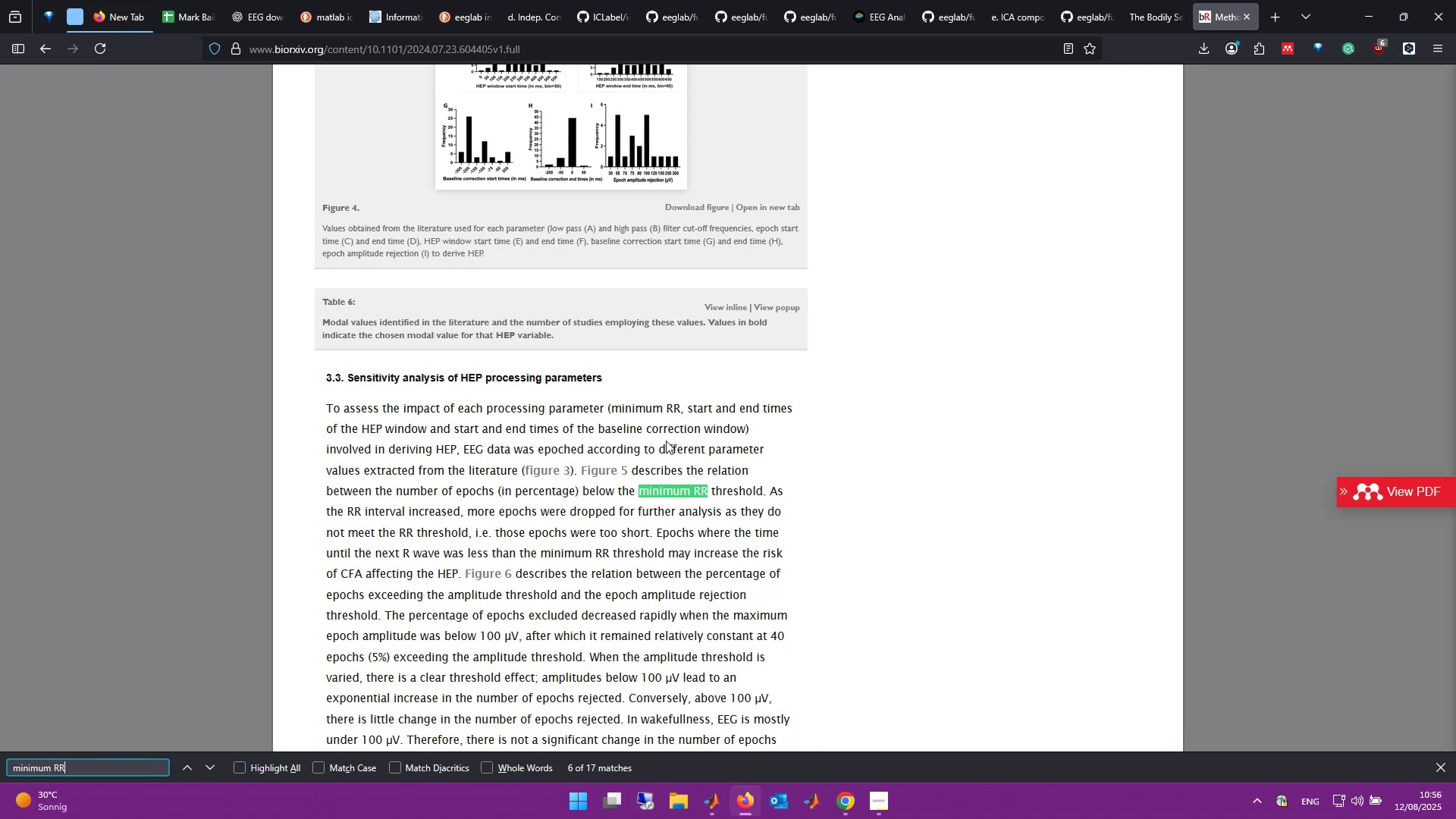 
wait(5.11)
 